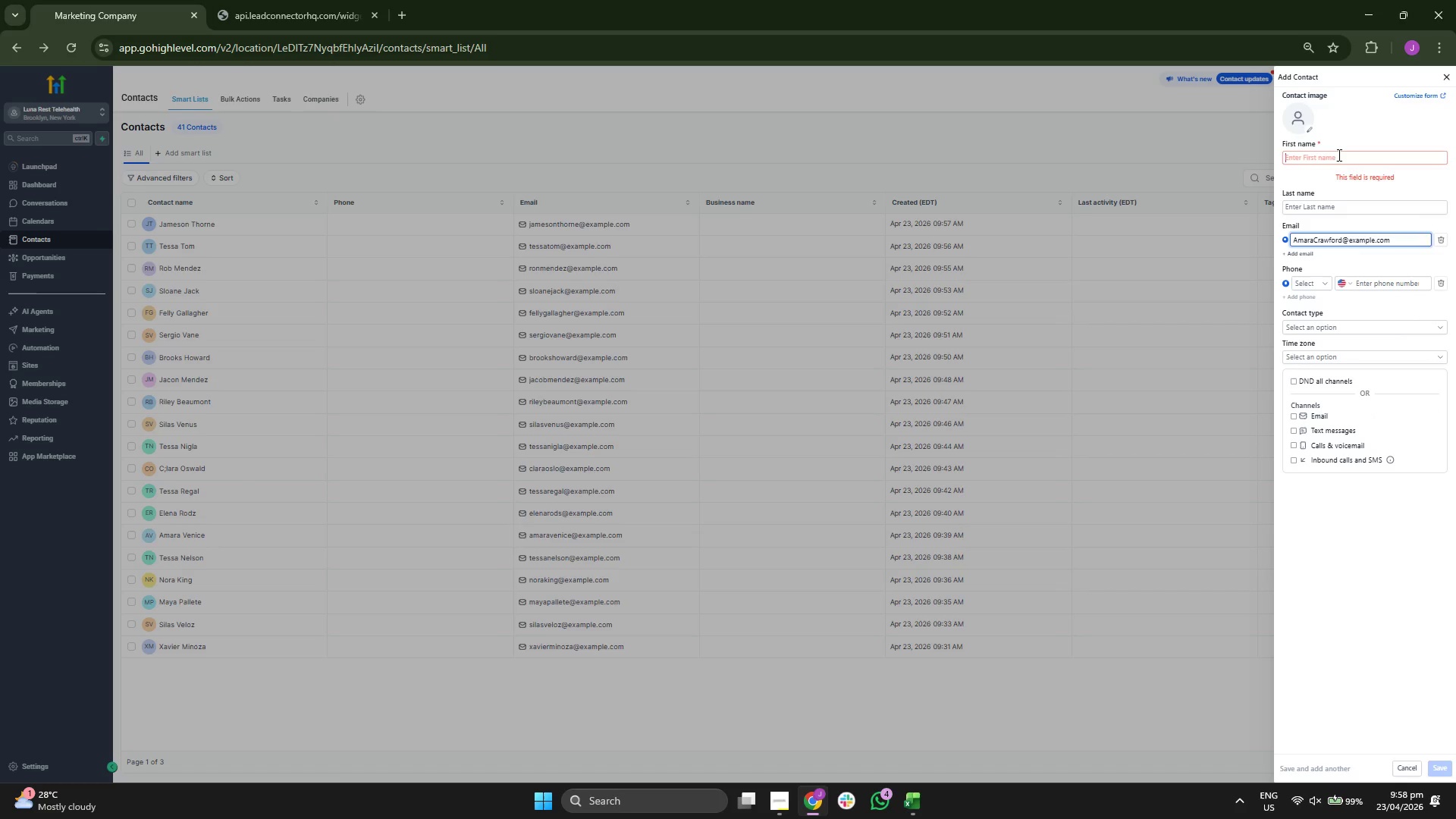 
type(Ca)
key(Backspace)
key(Backspace)
type(Amara)
key(Tab)
type(Crawd)
key(Backspace)
type(ford)
 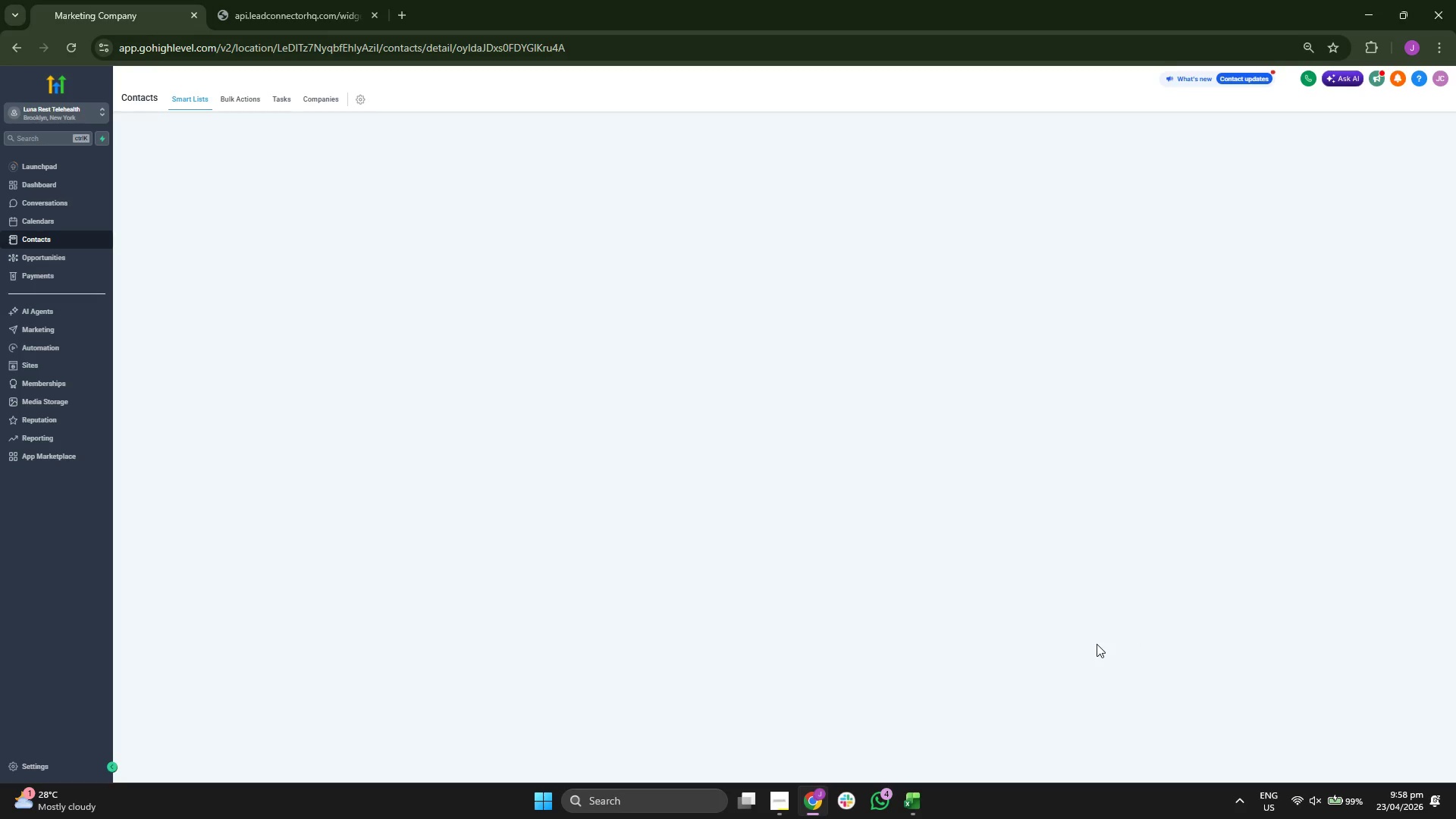 
wait(9.09)
 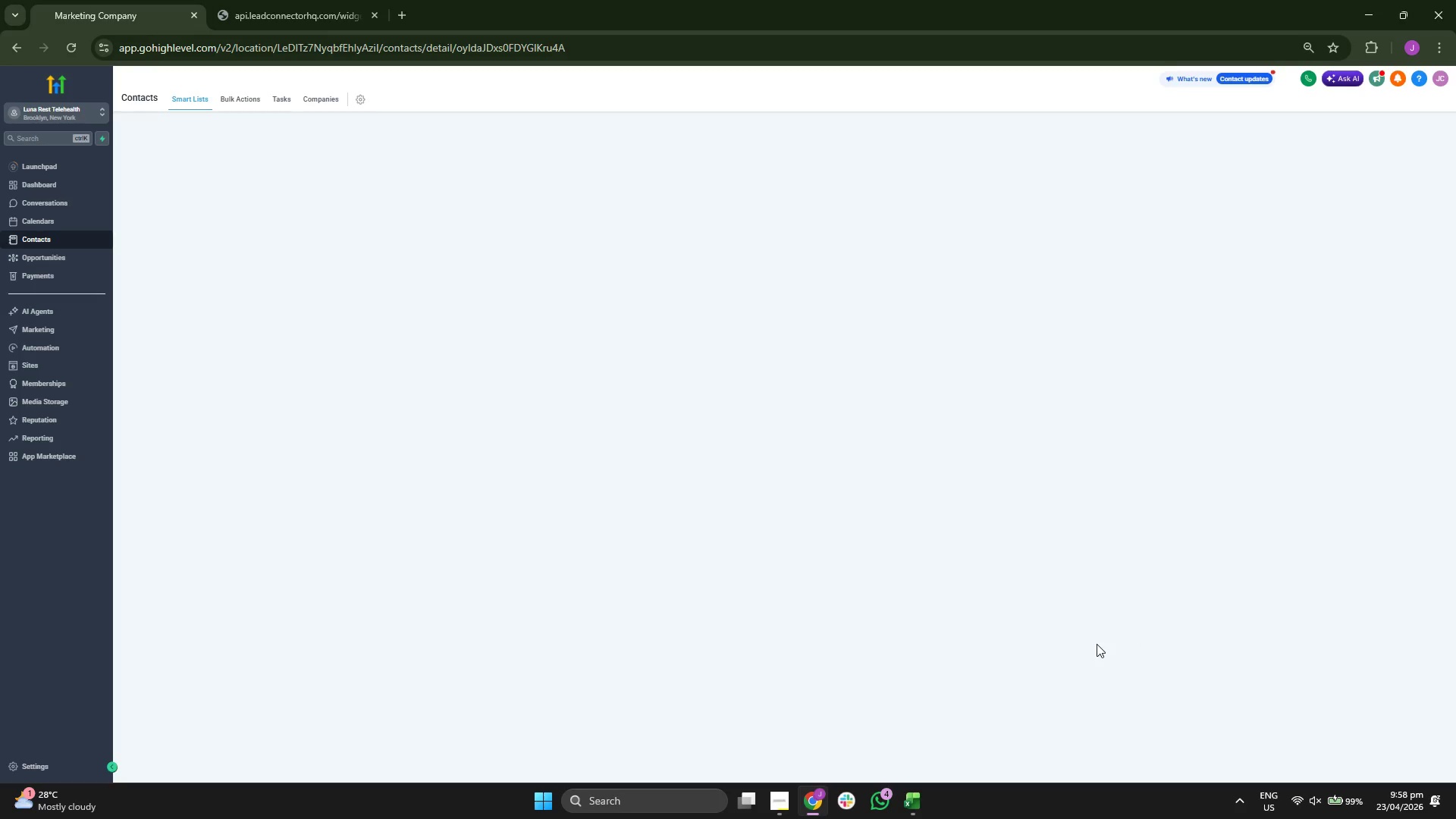 
type(LR-00040)
key(Backspace)
type(2)
 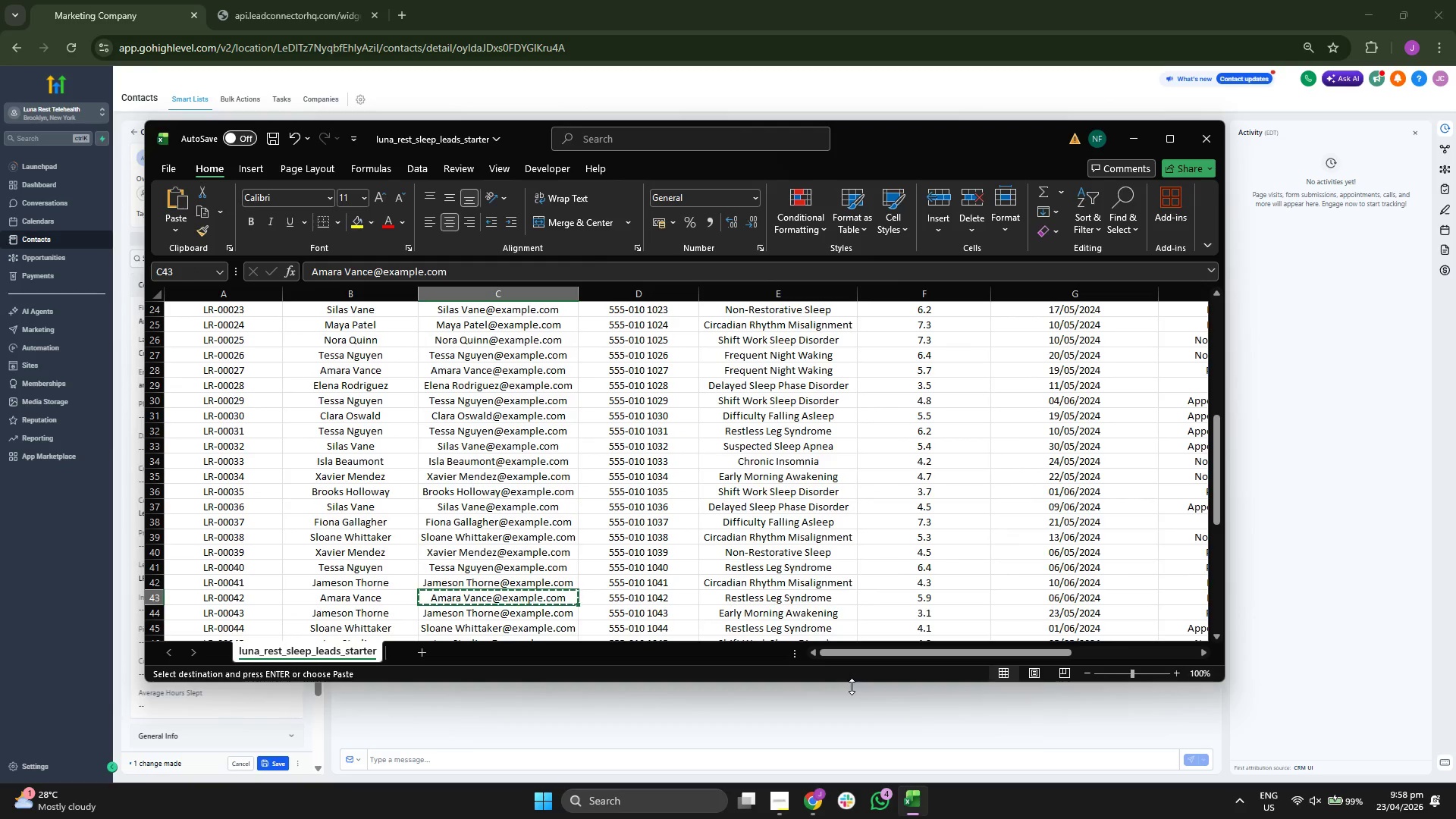 
key(ArrowRight)
 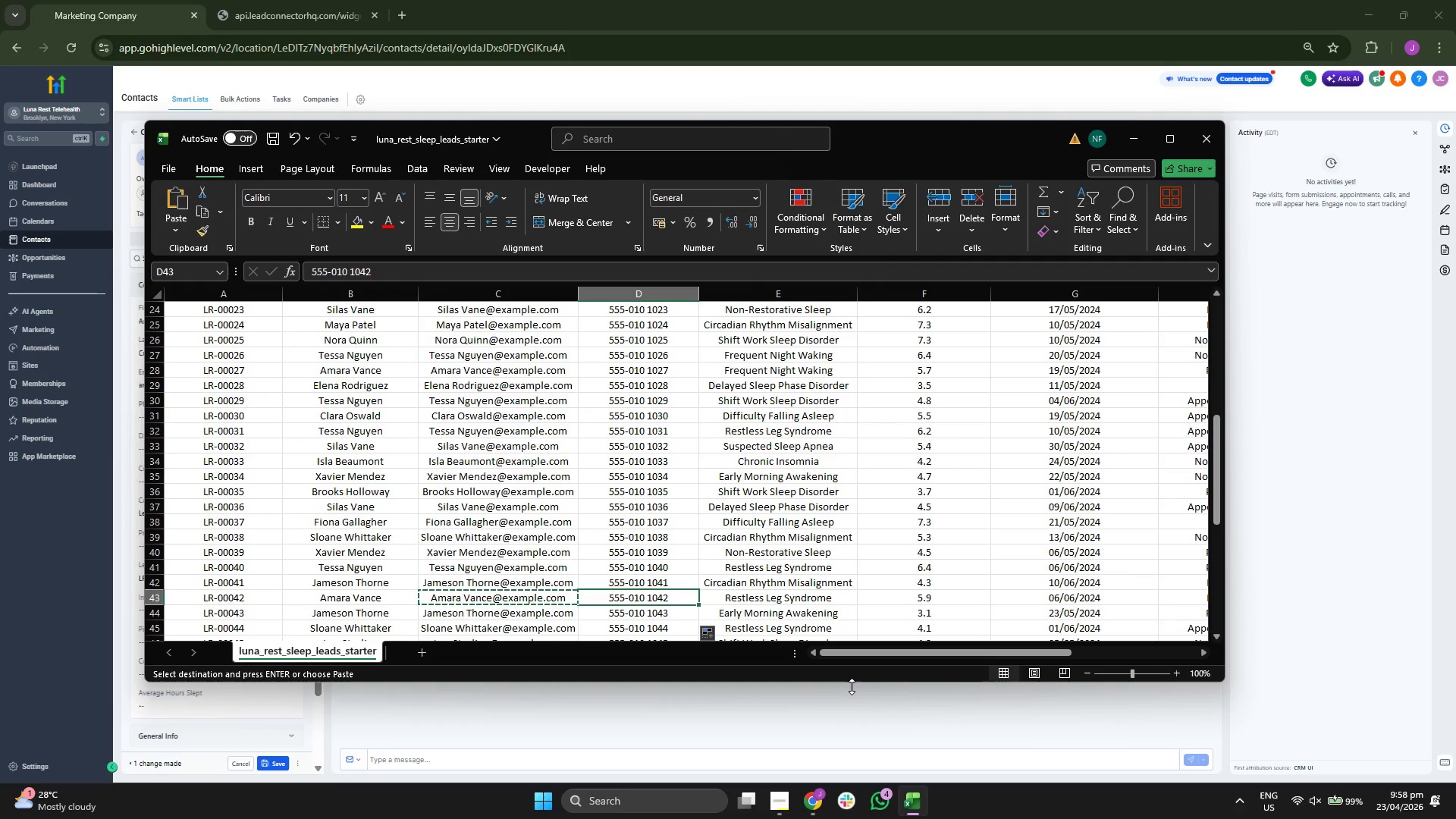 
key(ArrowRight)
 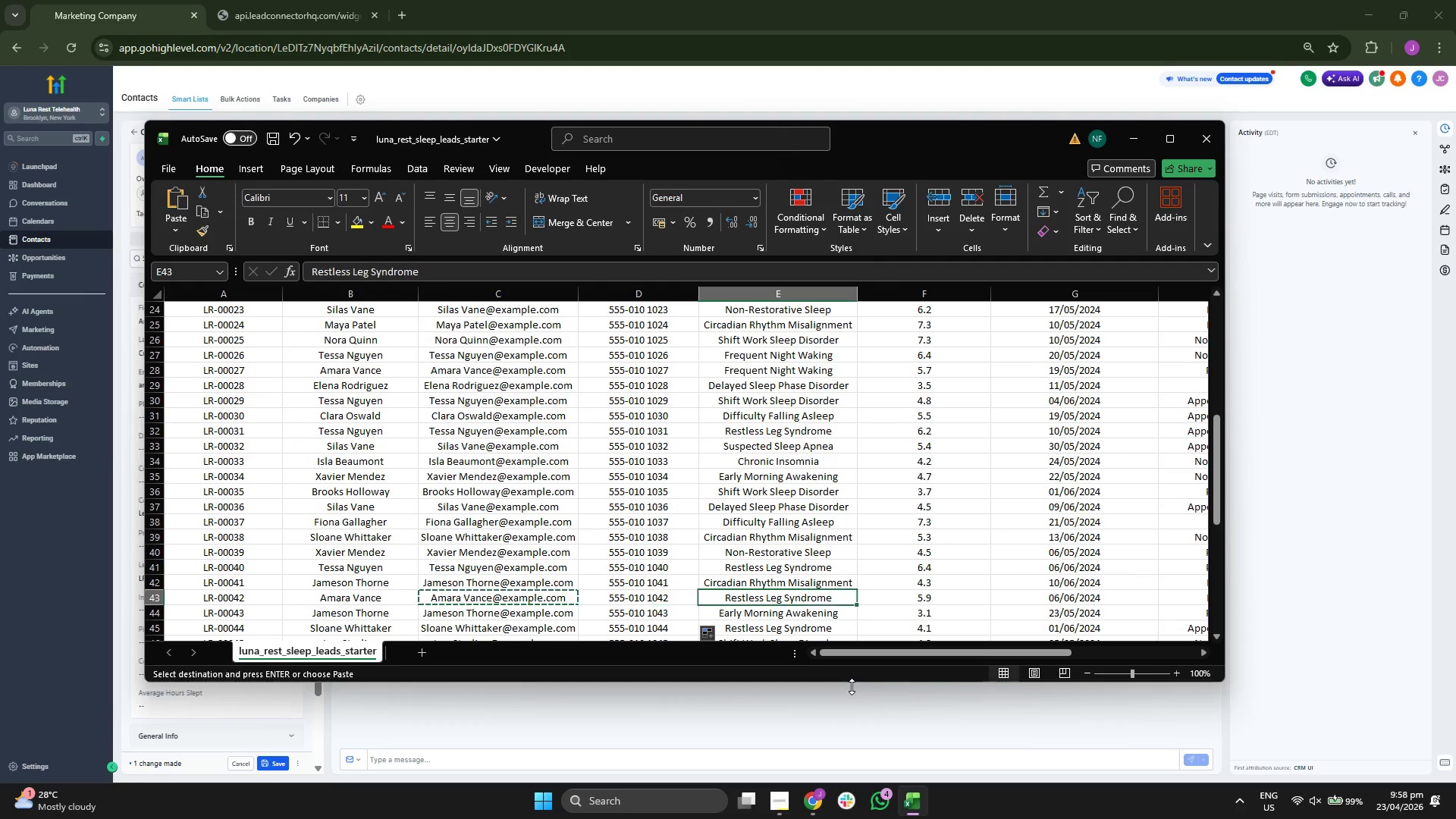 
key(Control+ControlLeft)
 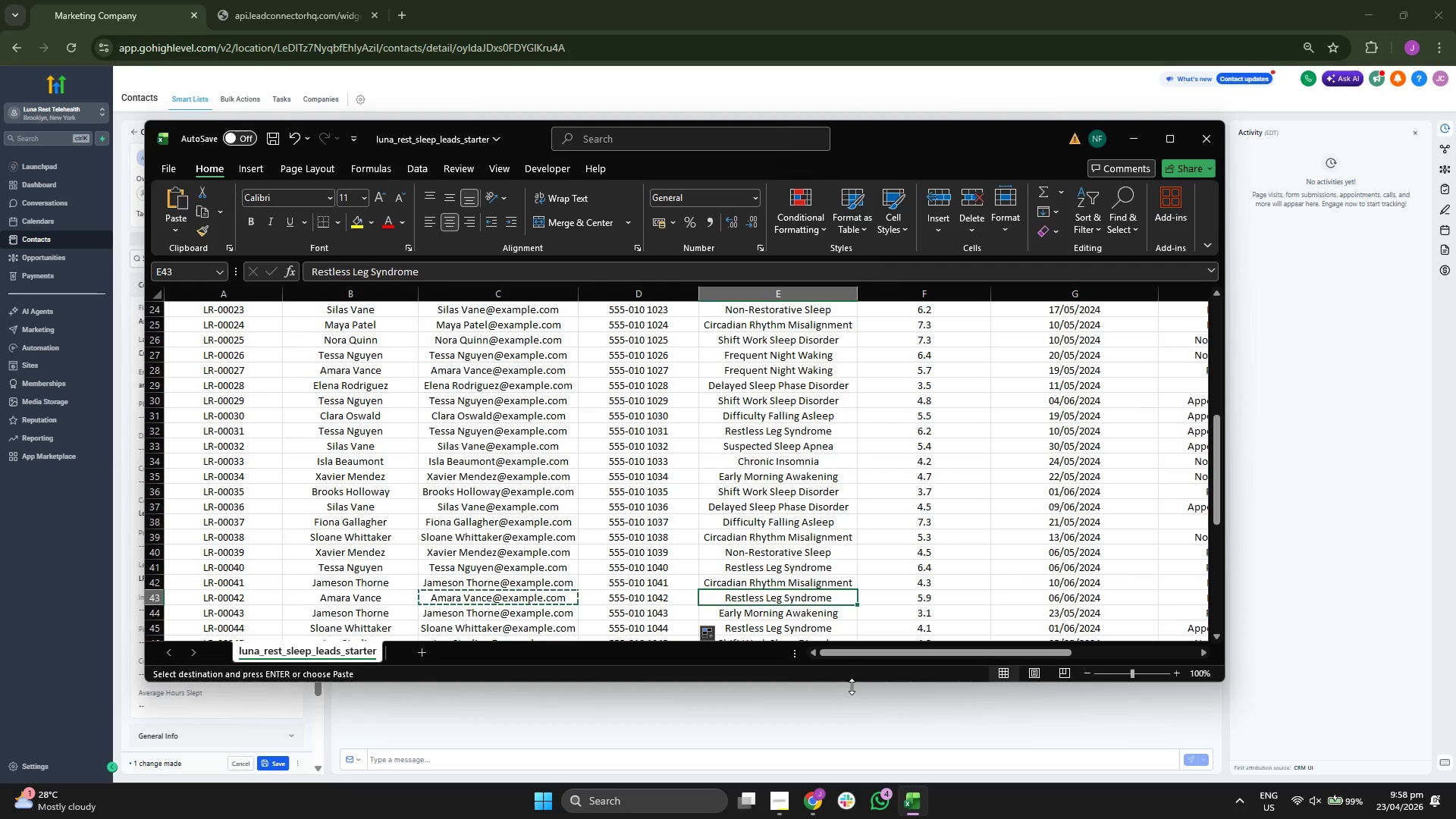 
key(Control+C)
 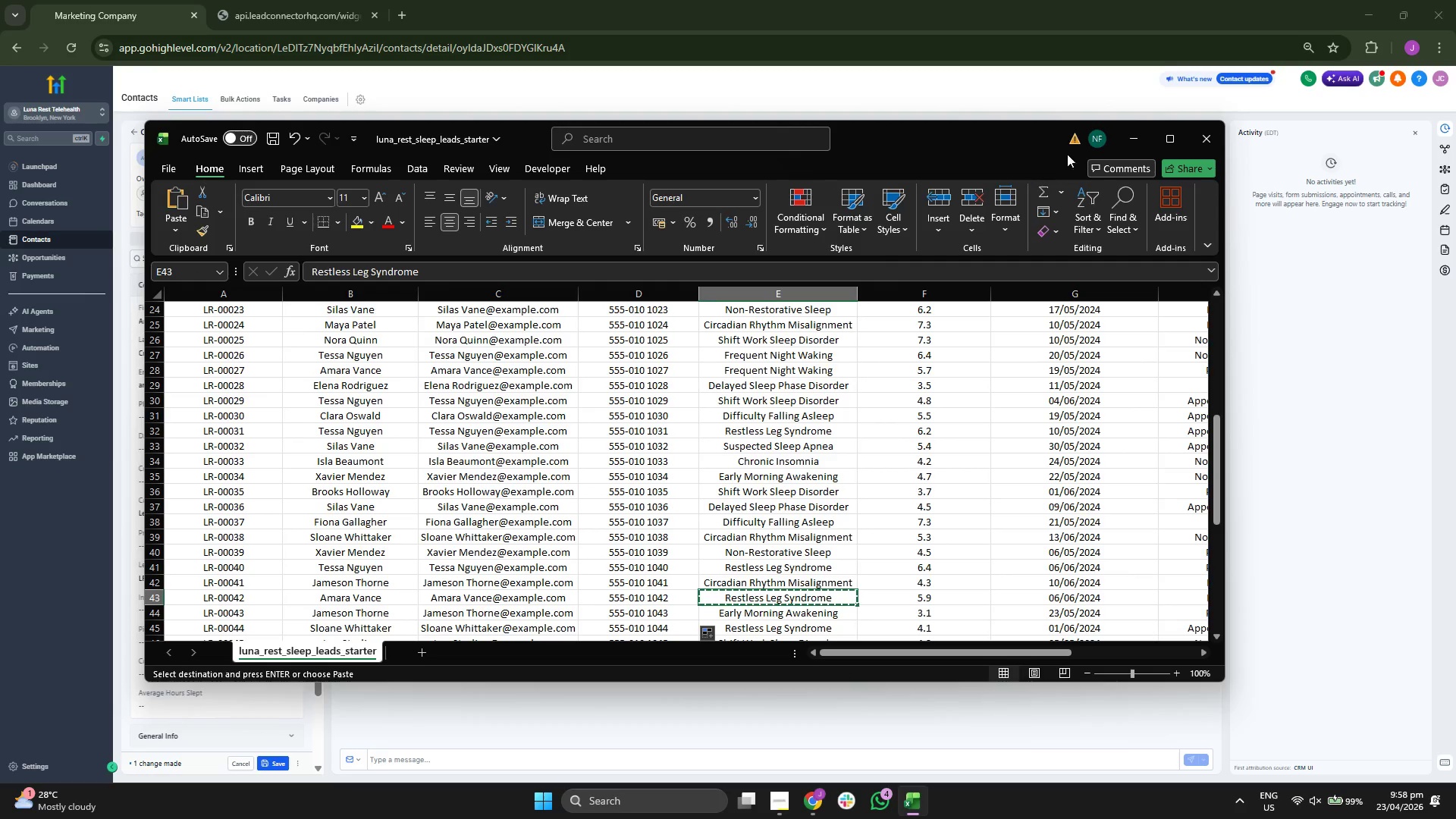 
left_click([1144, 148])
 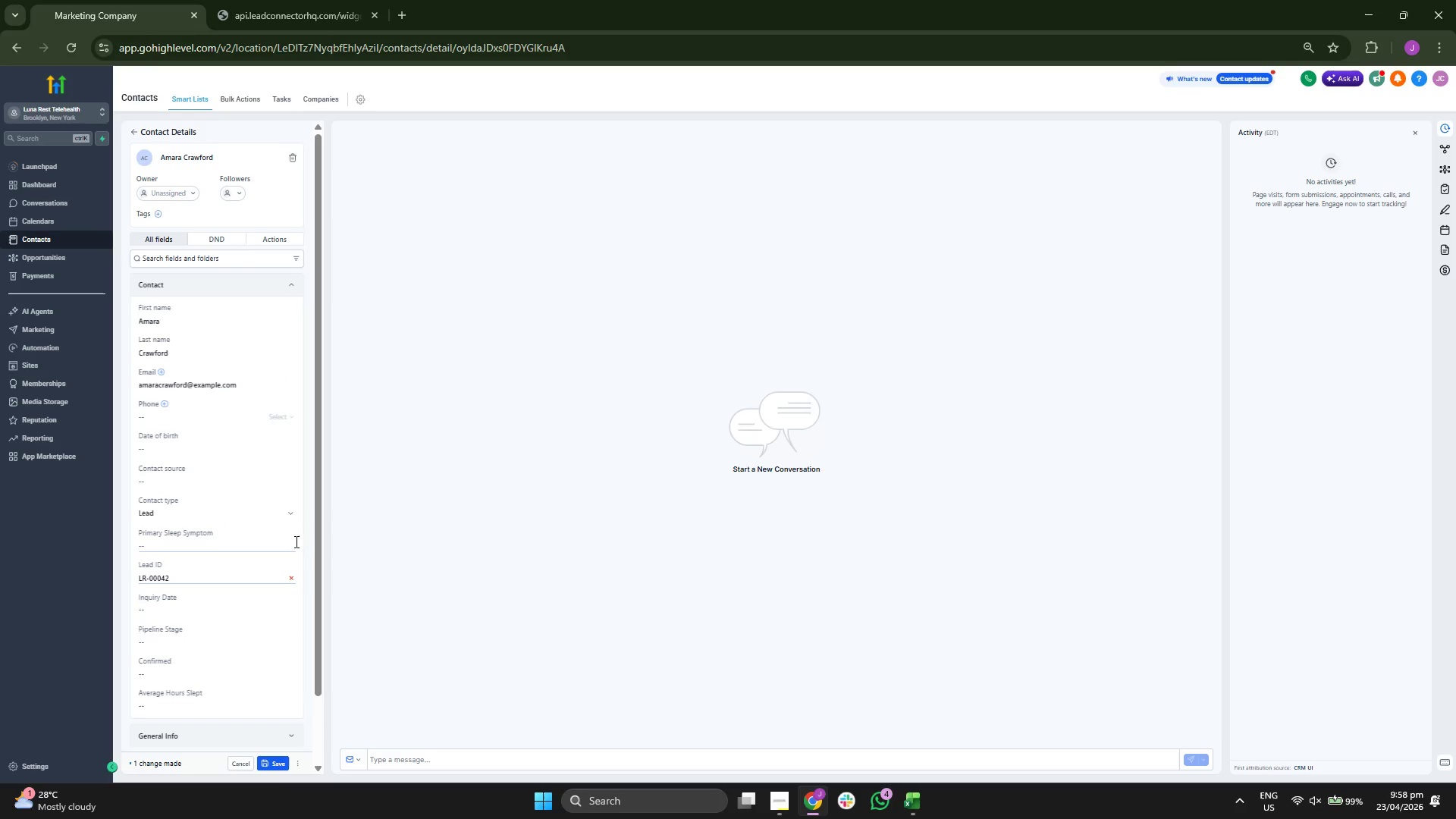 
left_click([227, 544])
 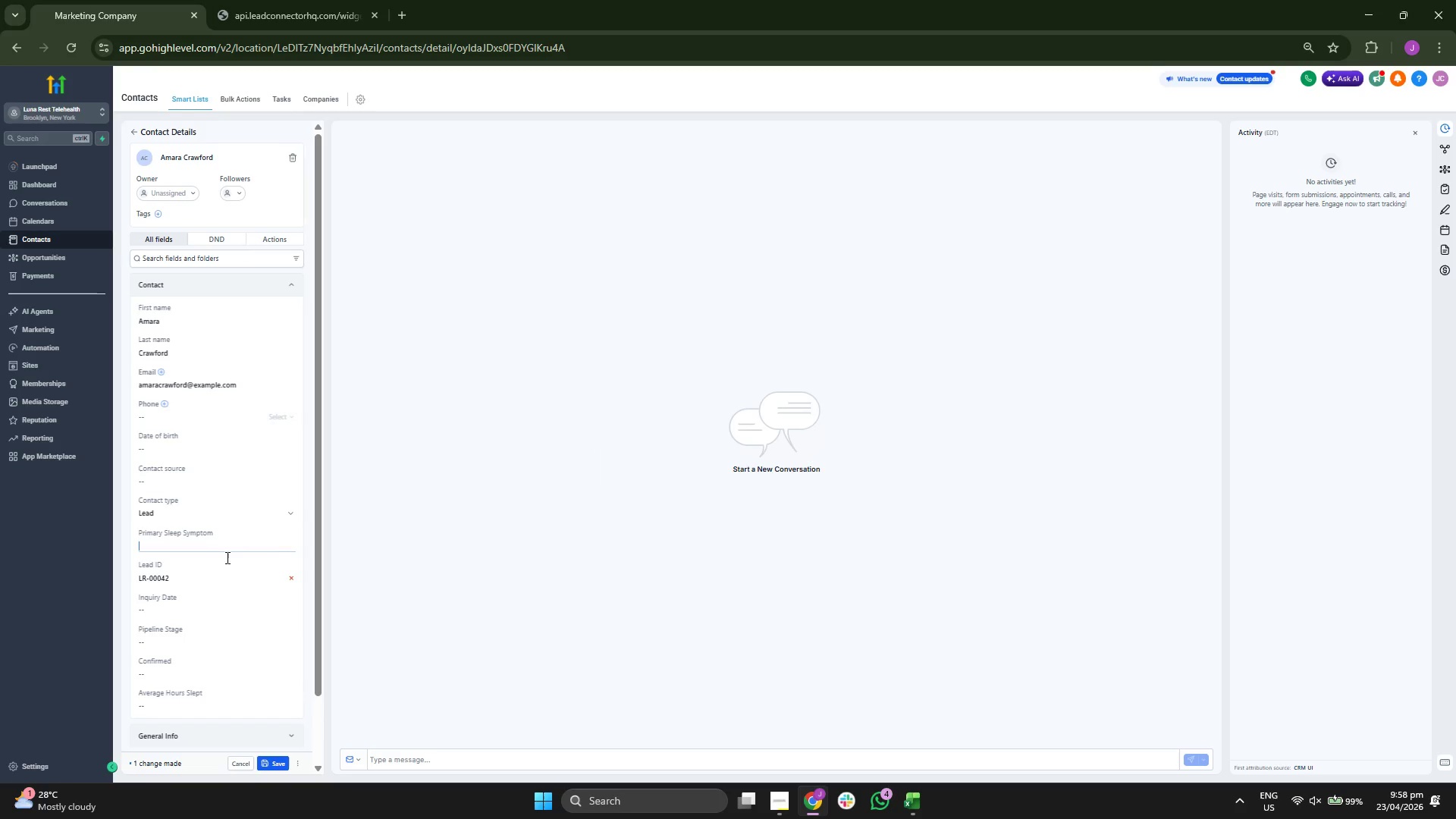 
key(Control+ControlLeft)
 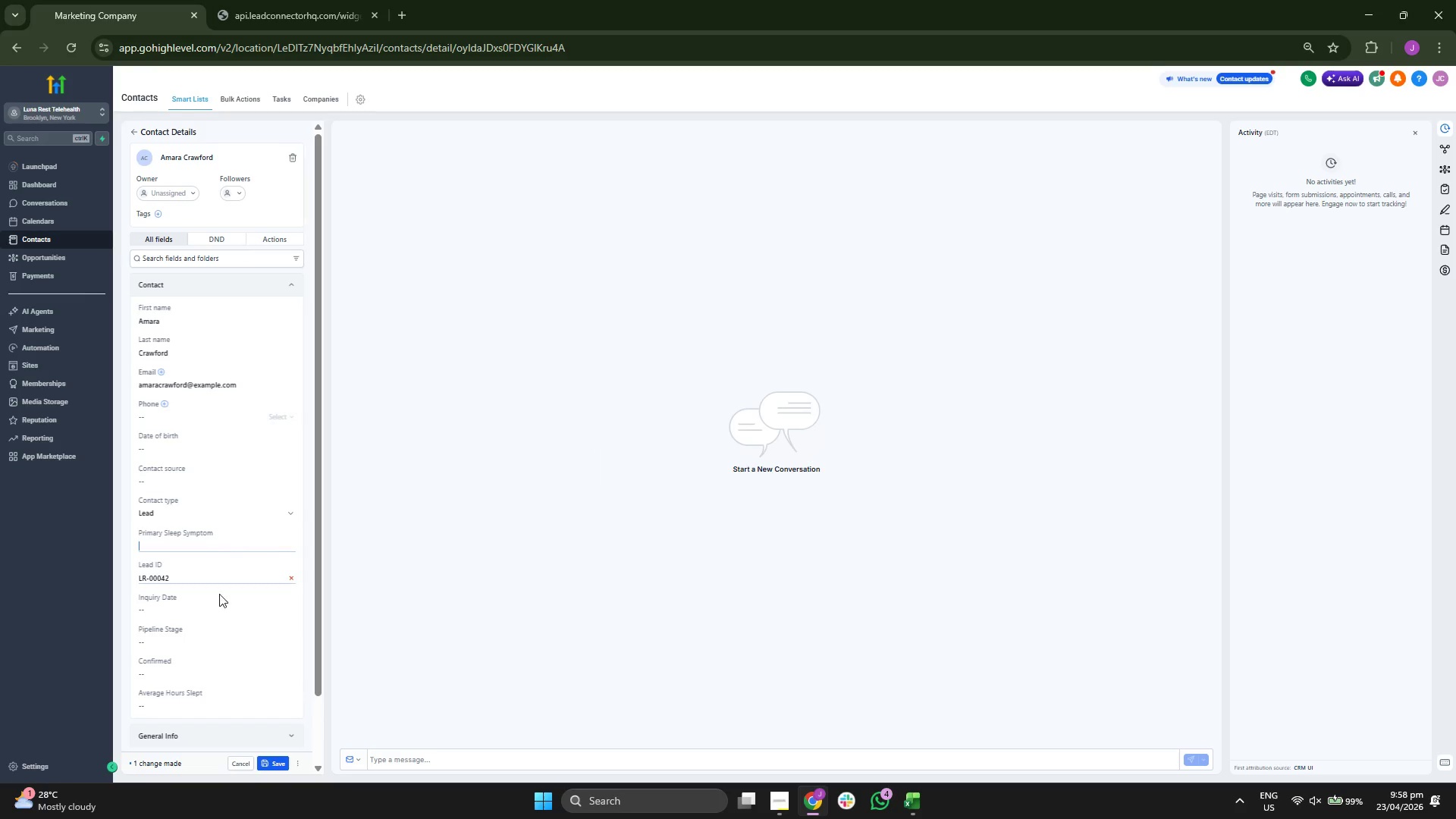 
key(Control+V)
 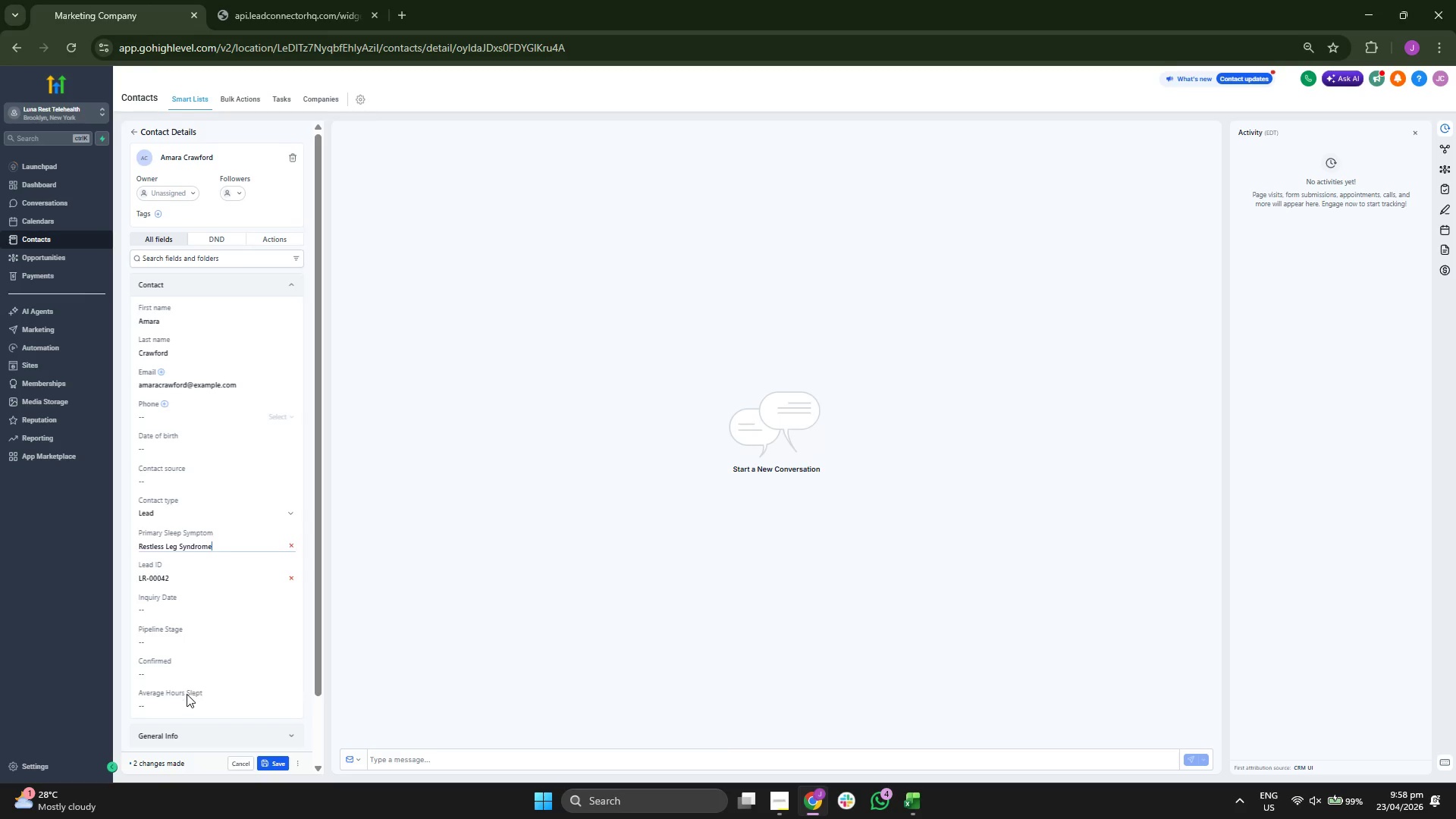 
left_click([187, 695])
 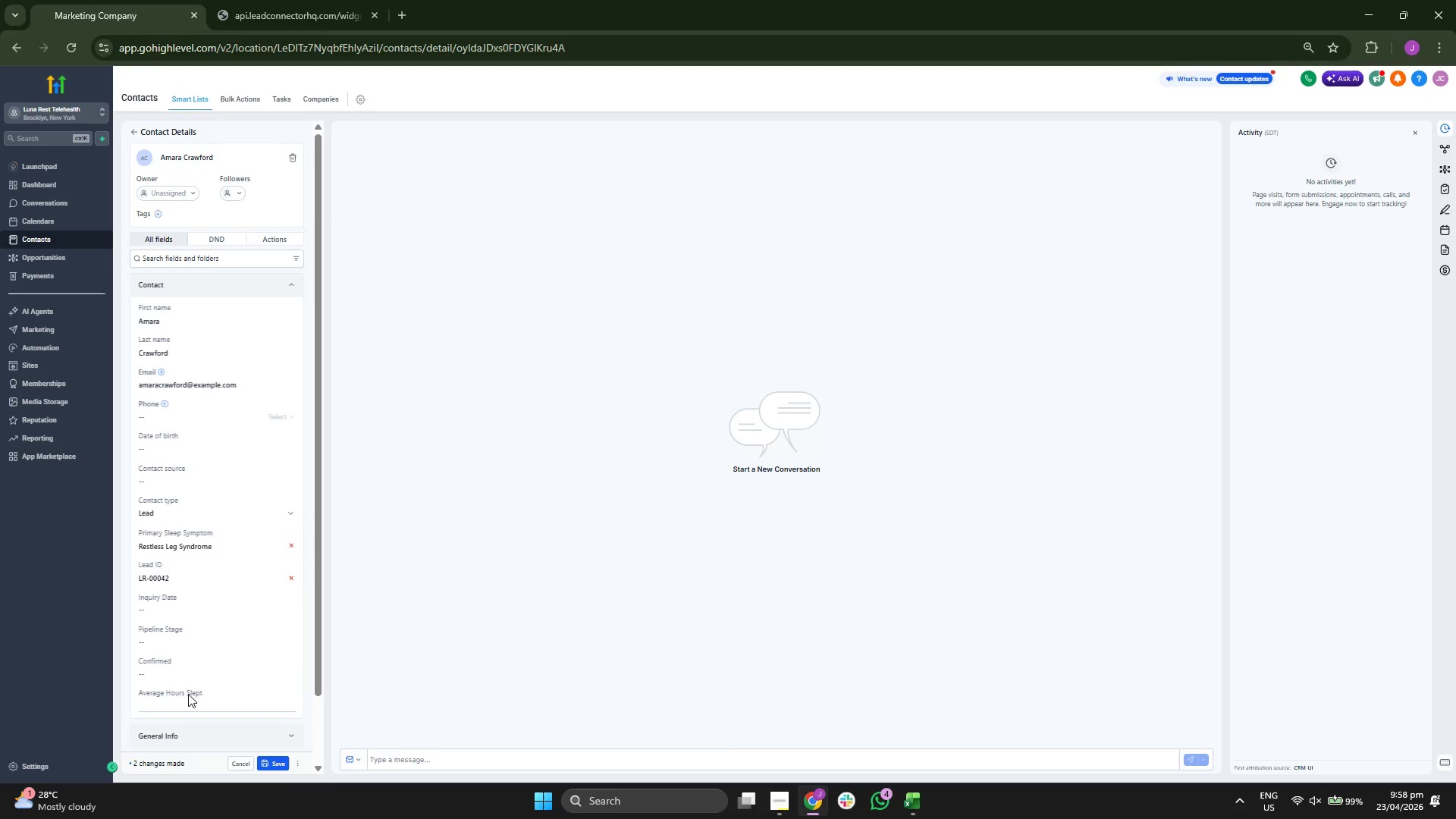 
key(5)
 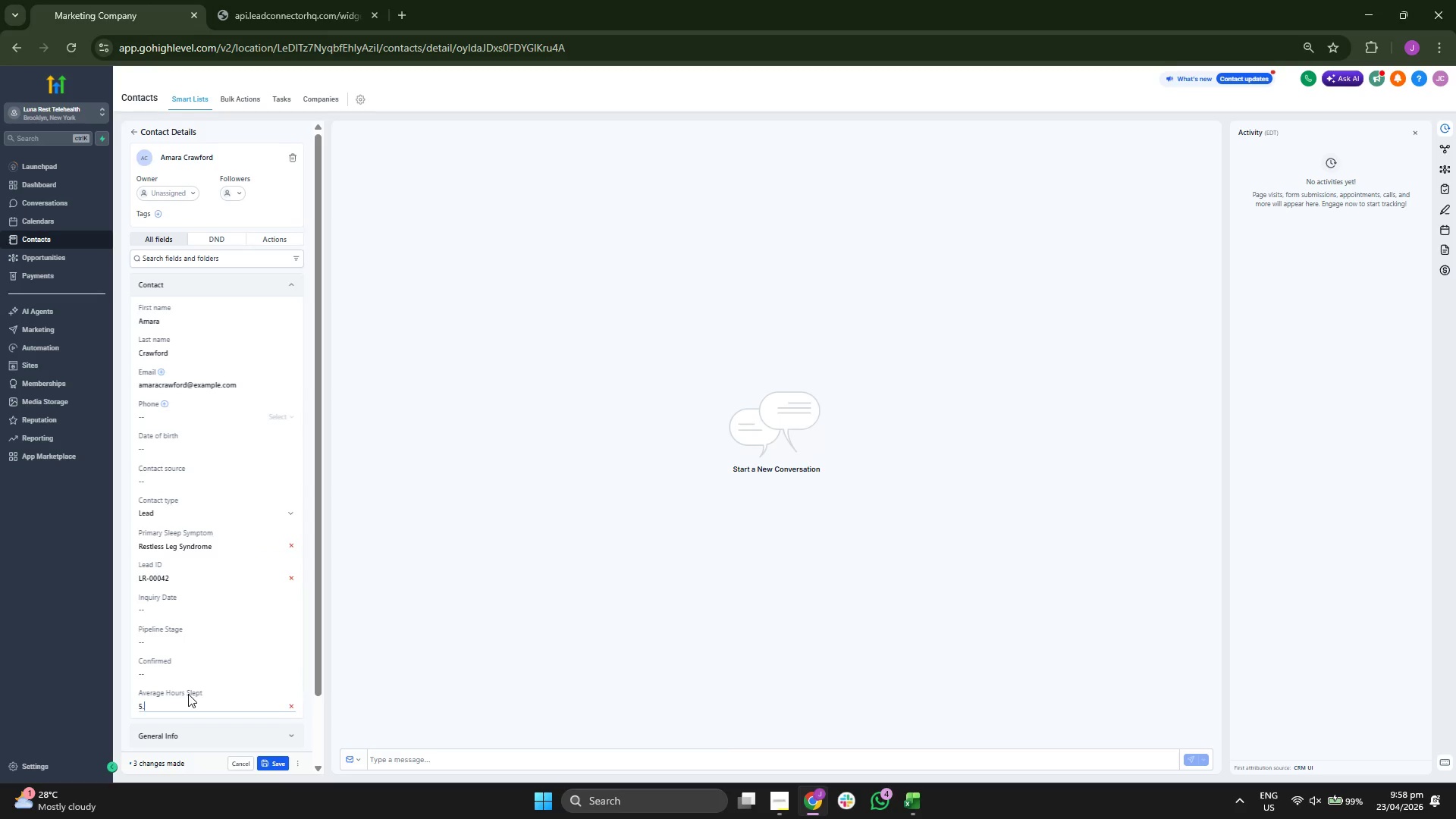 
key(Period)
 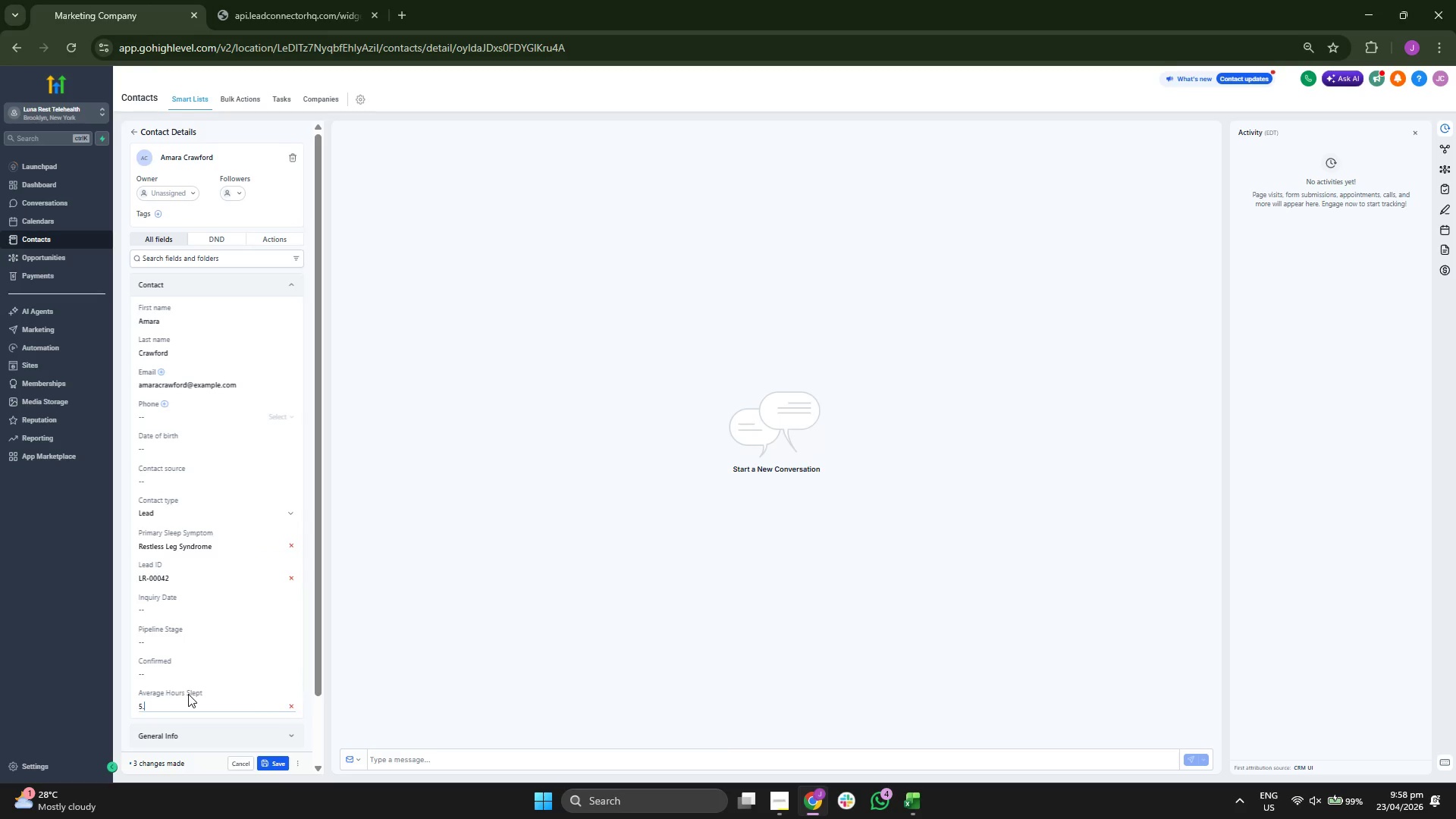 
key(9)
 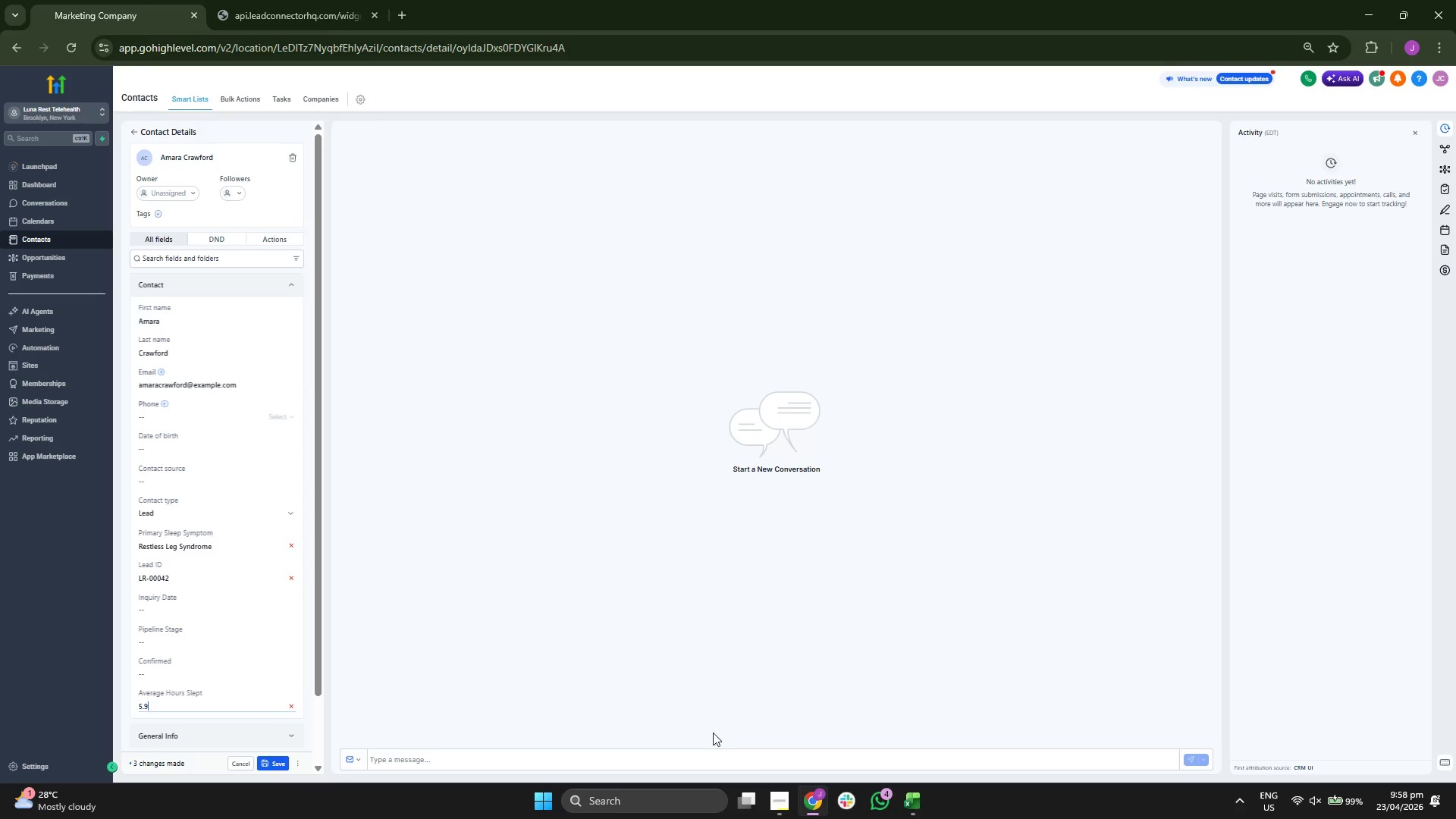 
left_click([910, 795])
 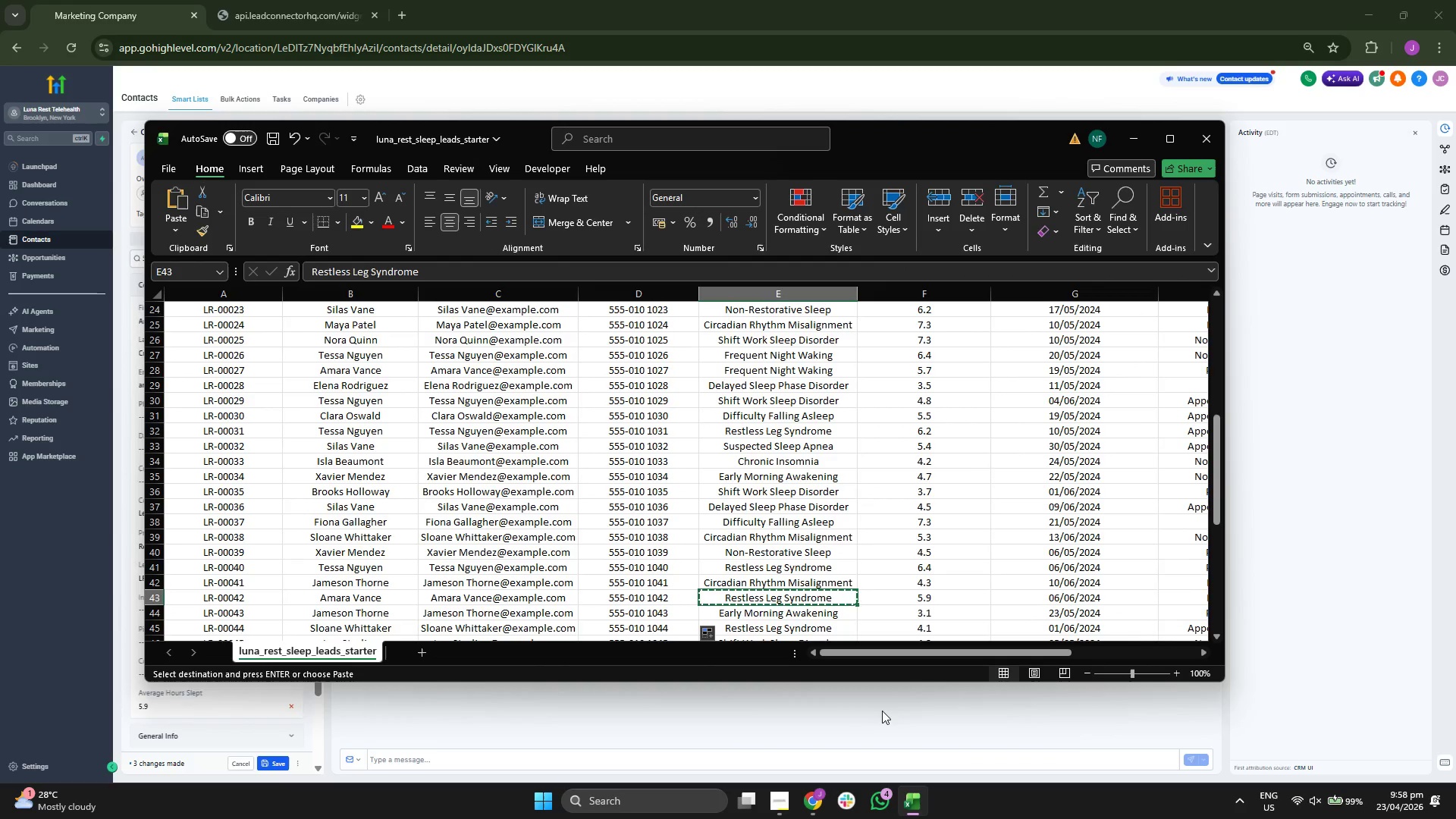 
key(ArrowRight)
 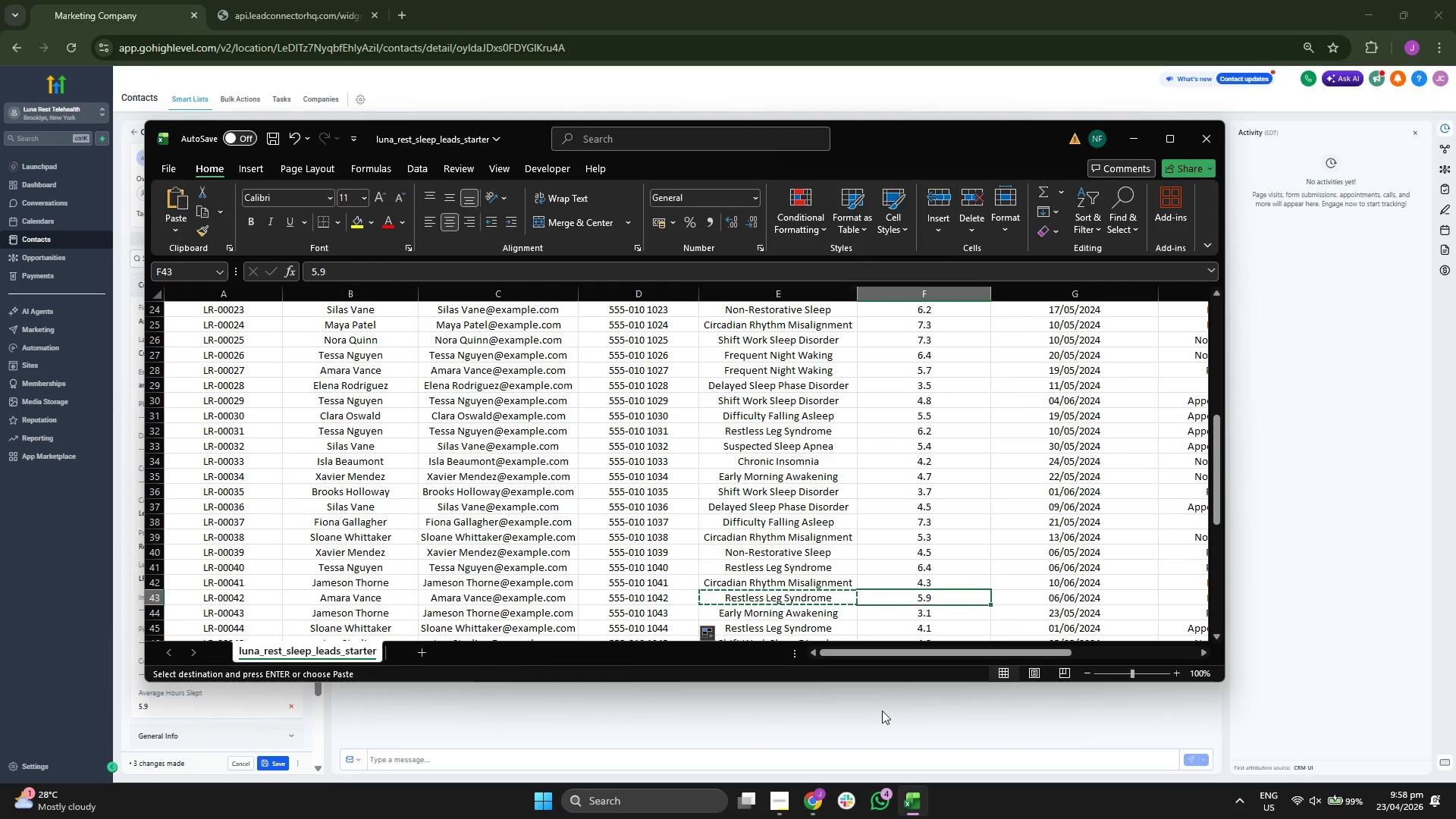 
key(ArrowRight)
 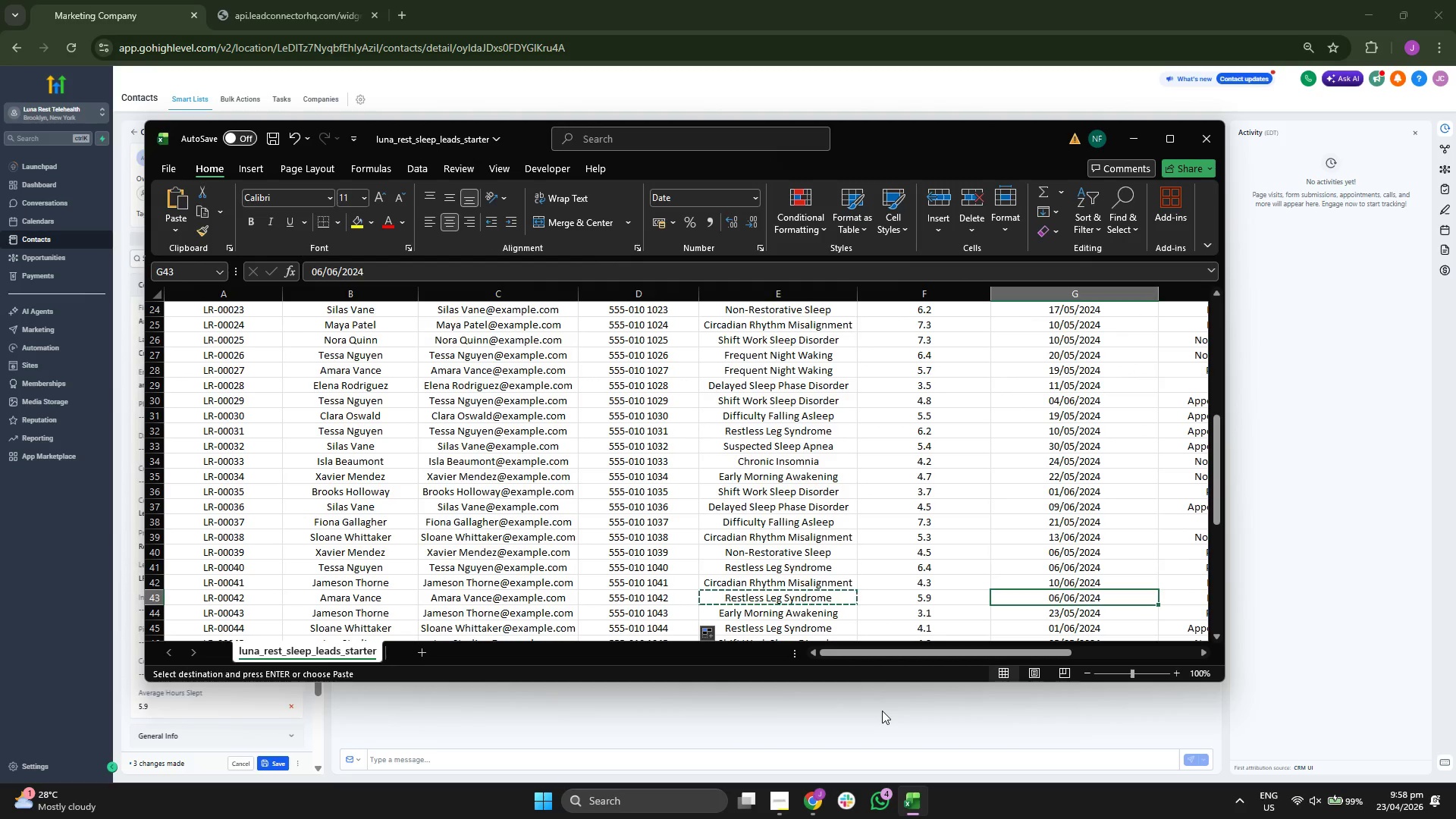 
key(ArrowRight)
 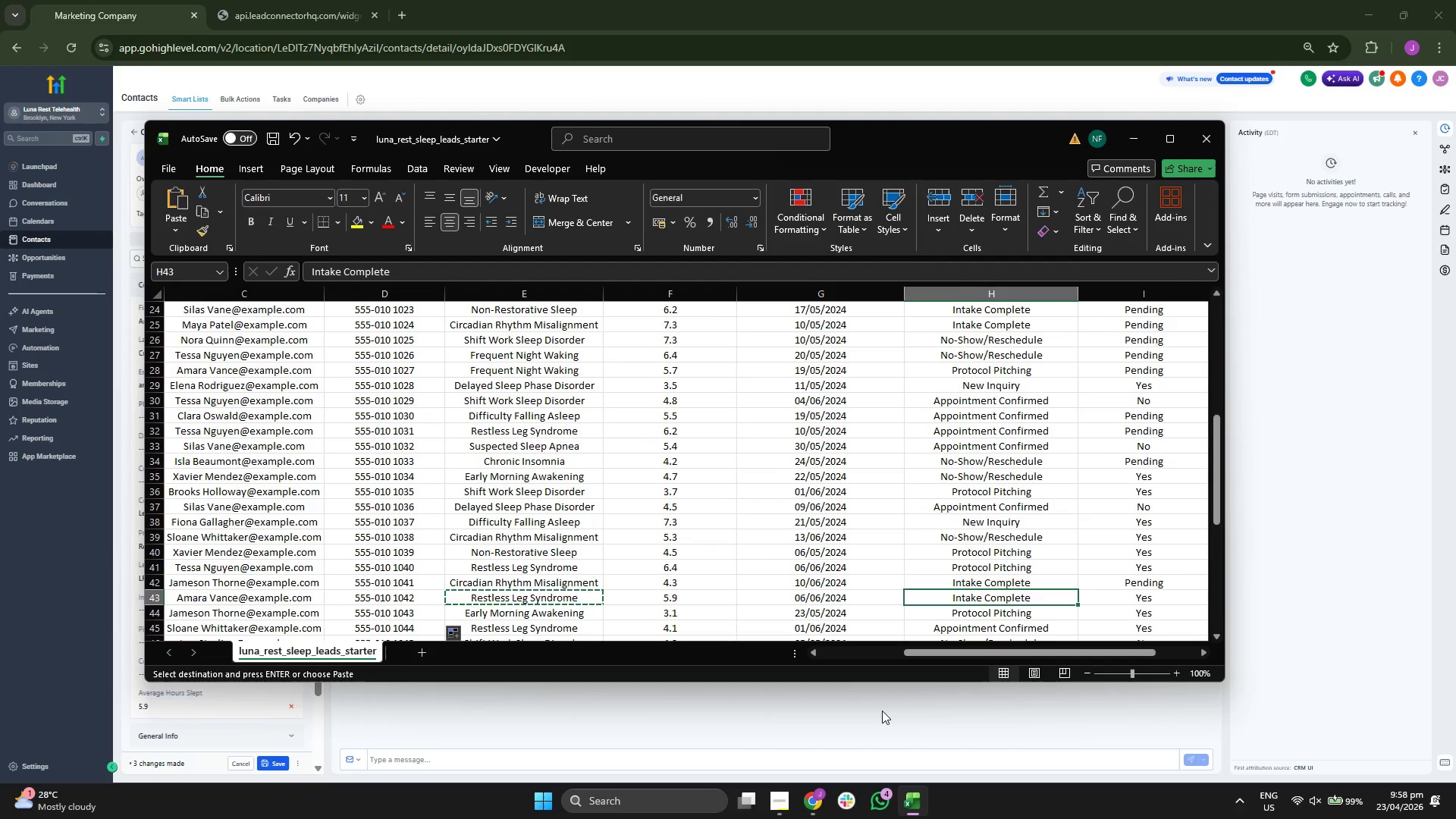 
key(ArrowLeft)
 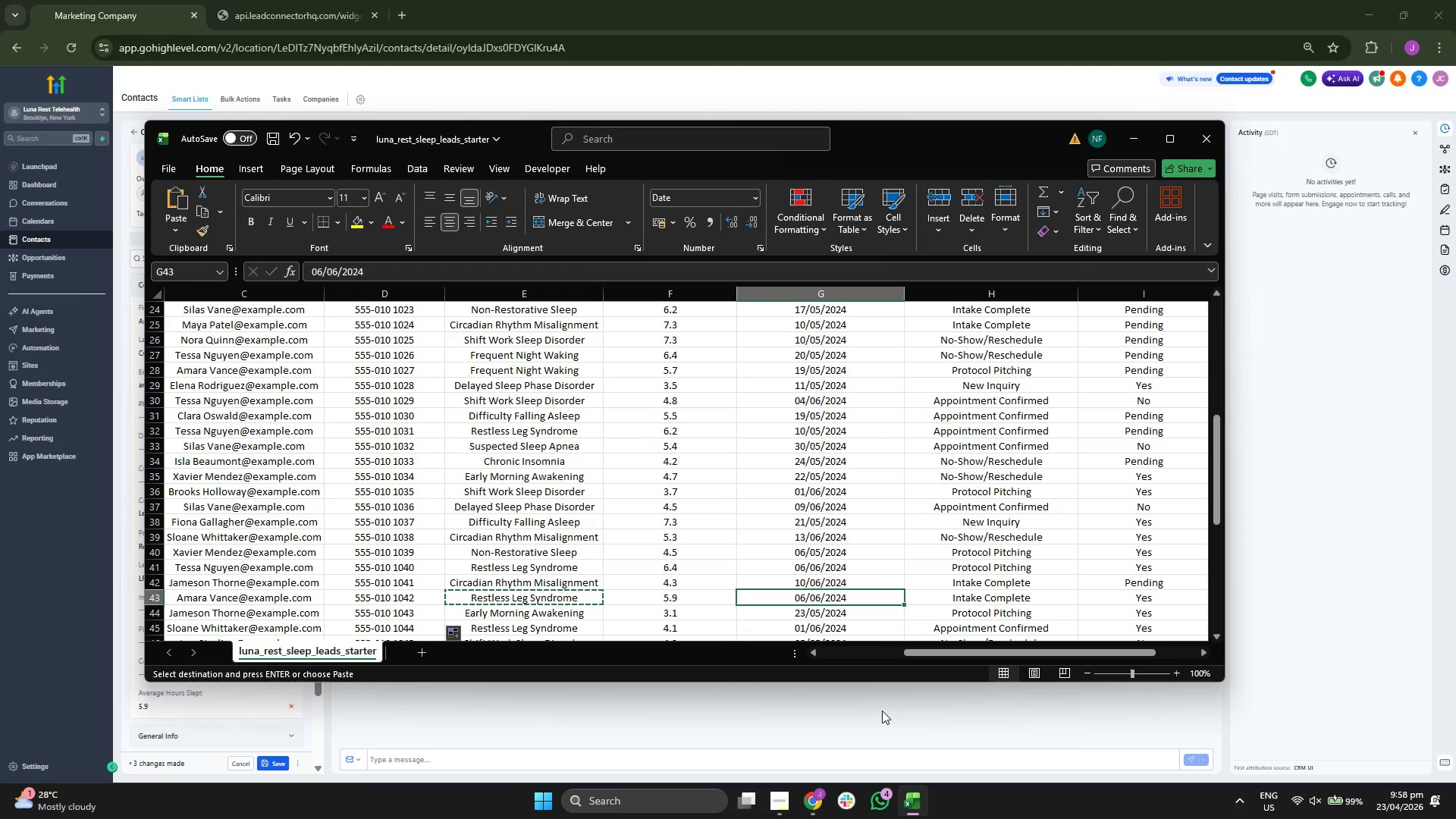 
key(Control+ControlLeft)
 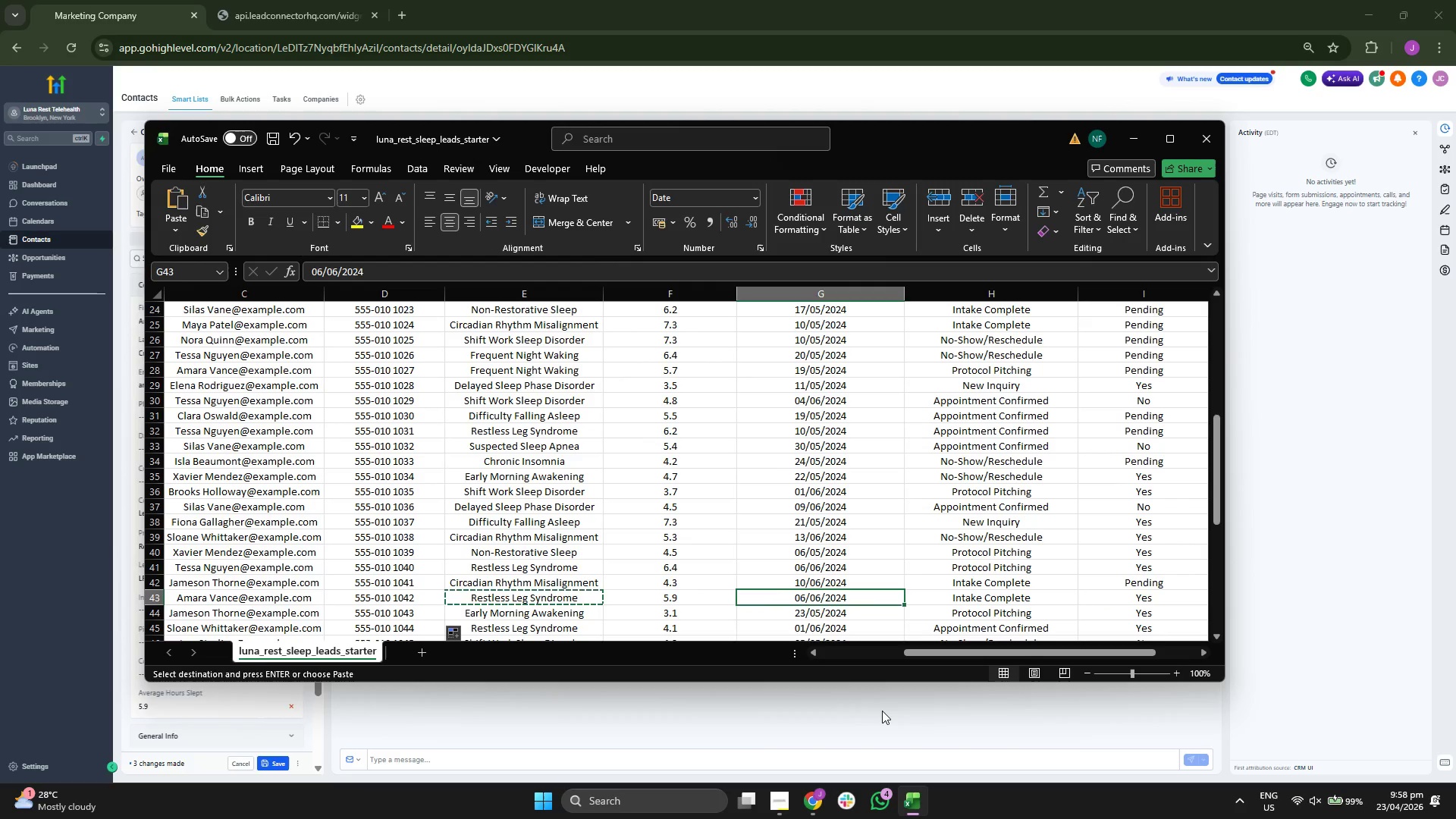 
key(Control+C)
 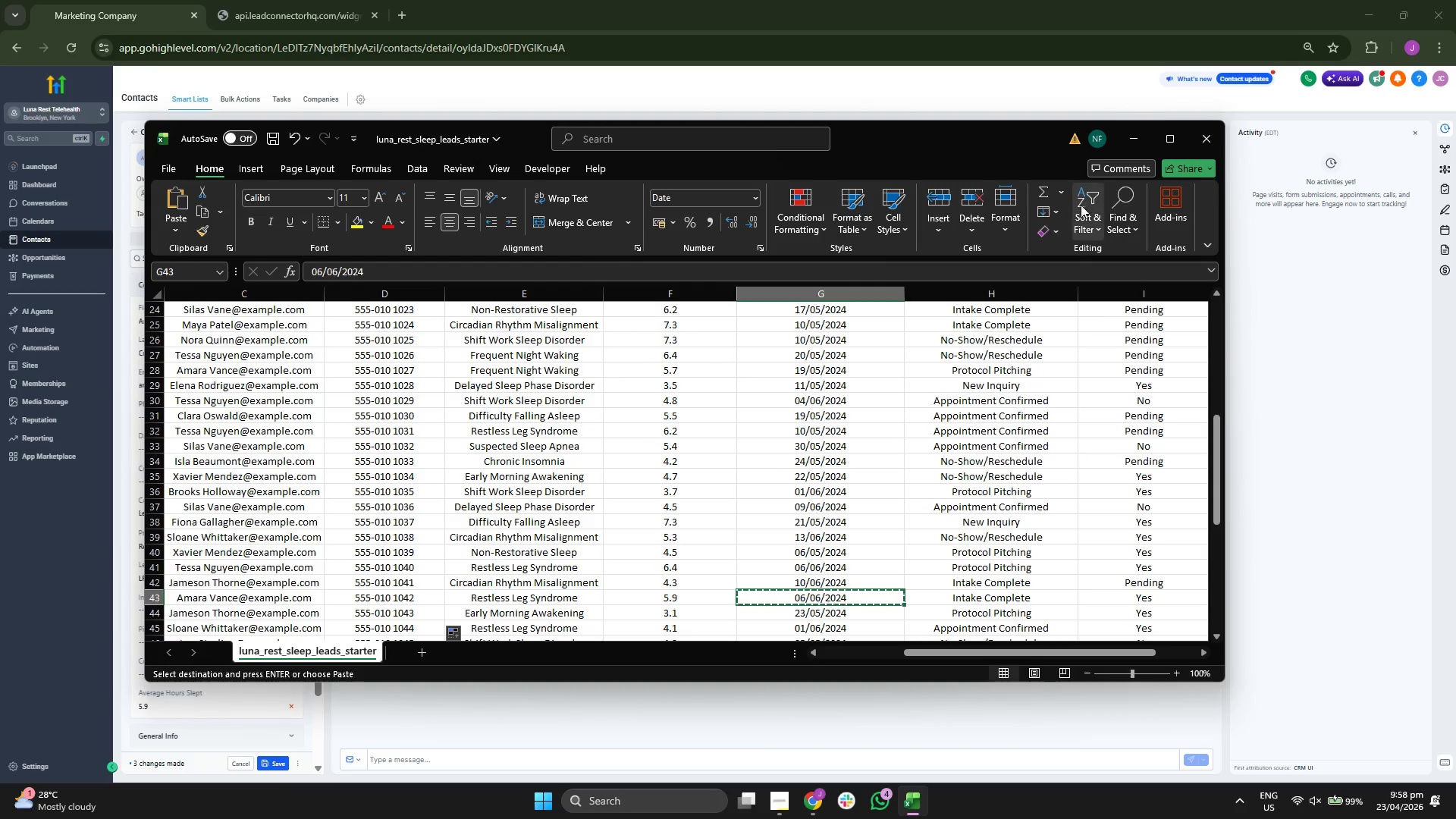 
left_click([1120, 152])
 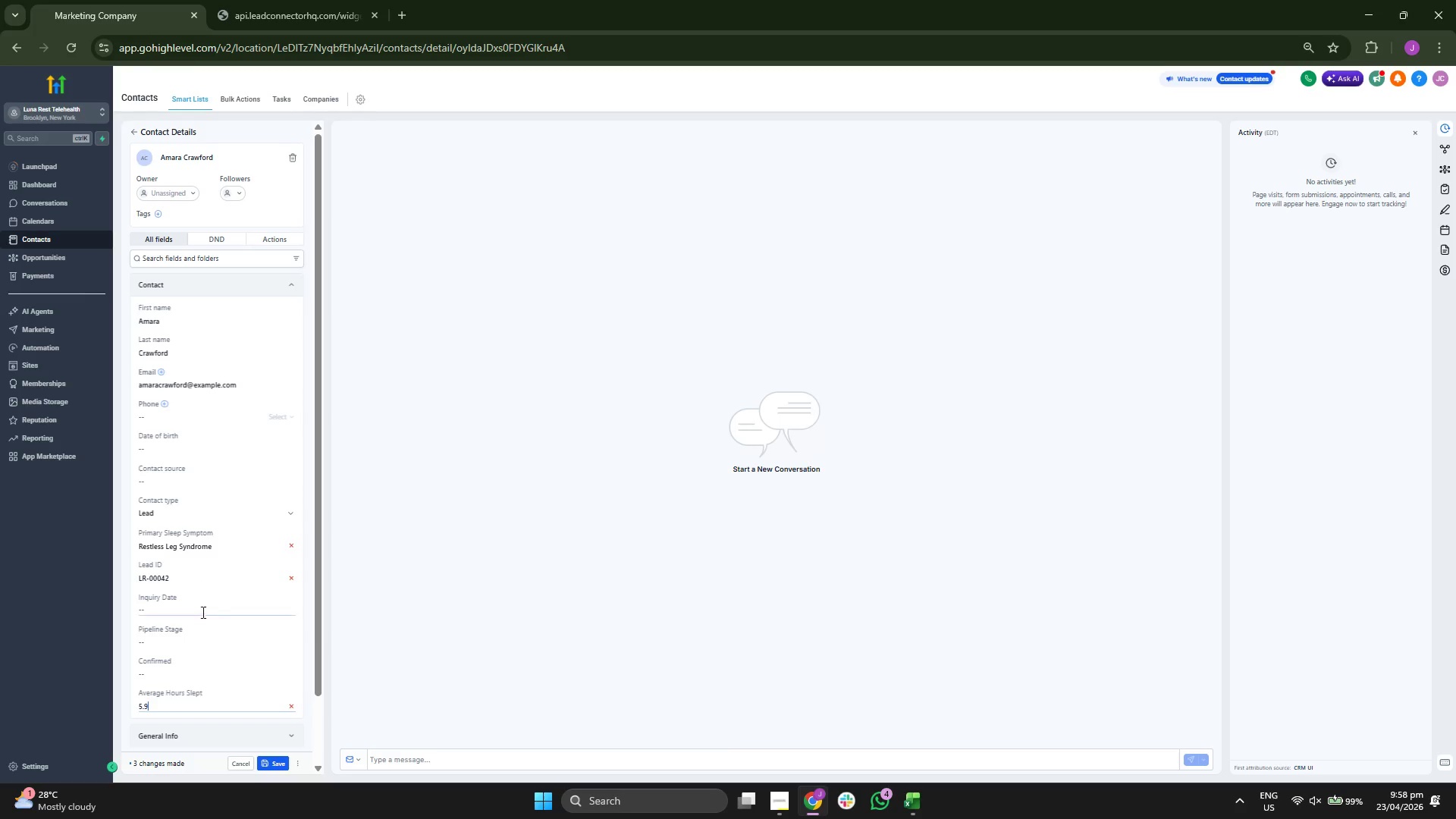 
key(Control+ControlLeft)
 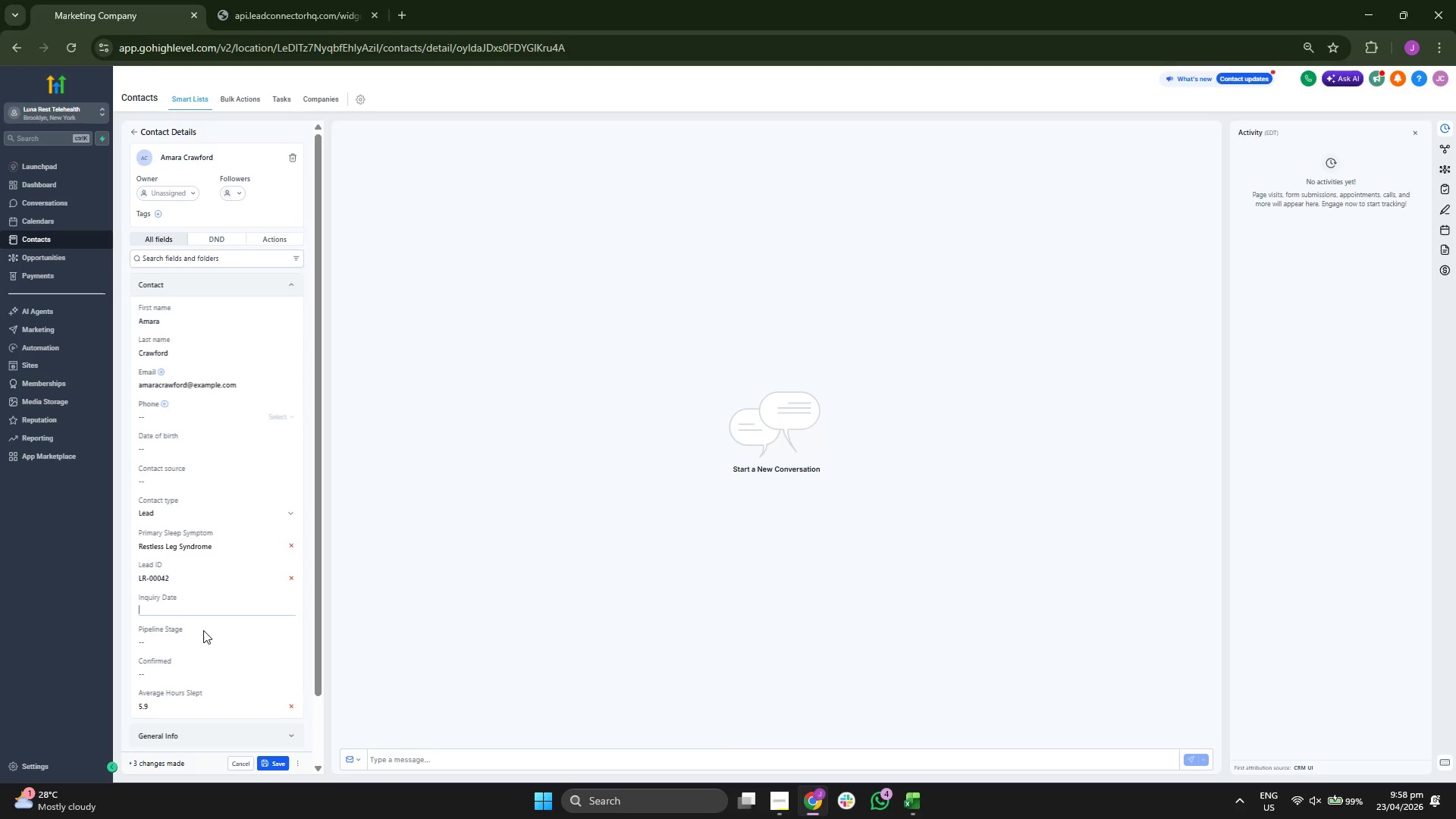 
key(Control+V)
 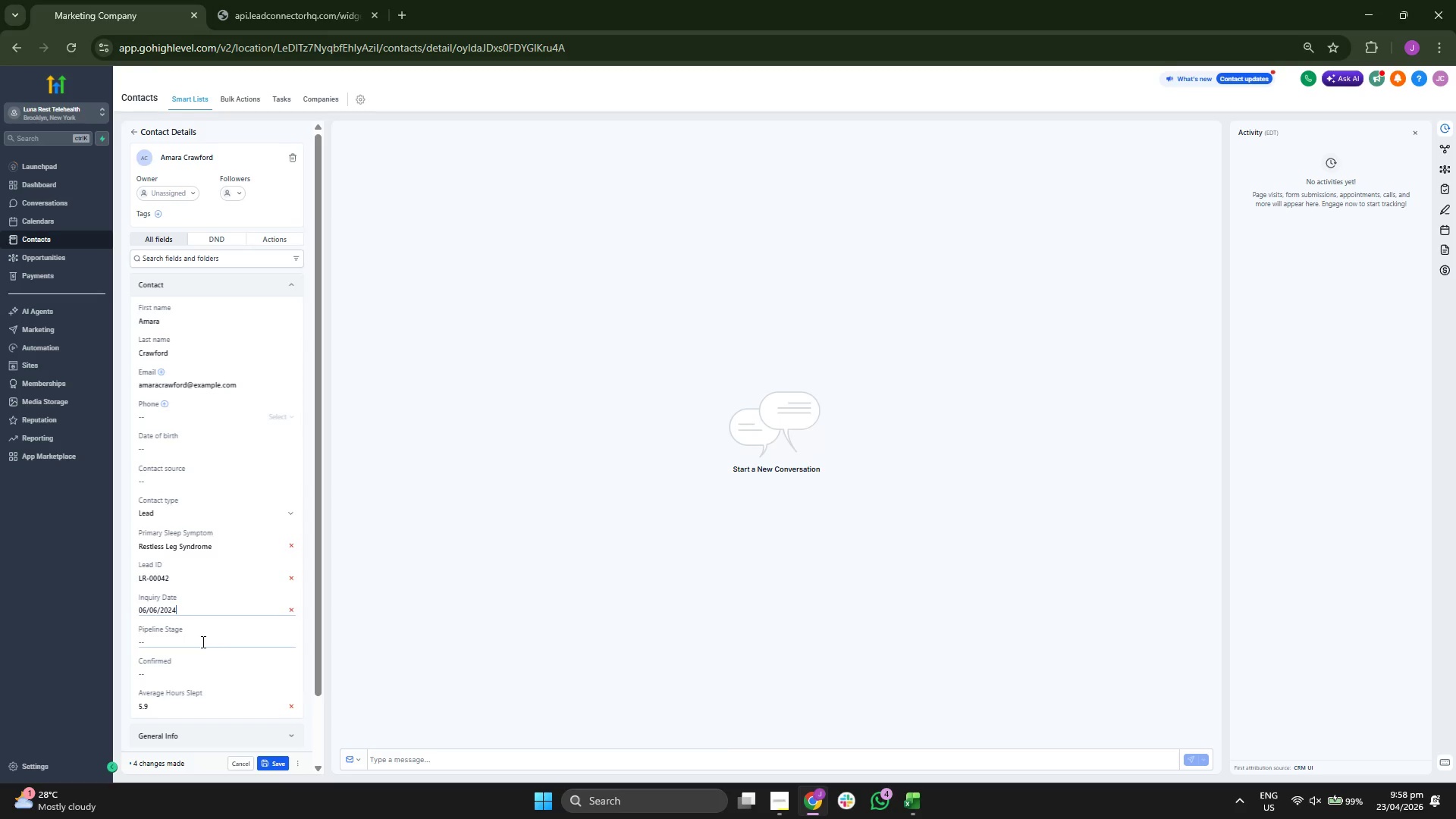 
left_click([202, 642])
 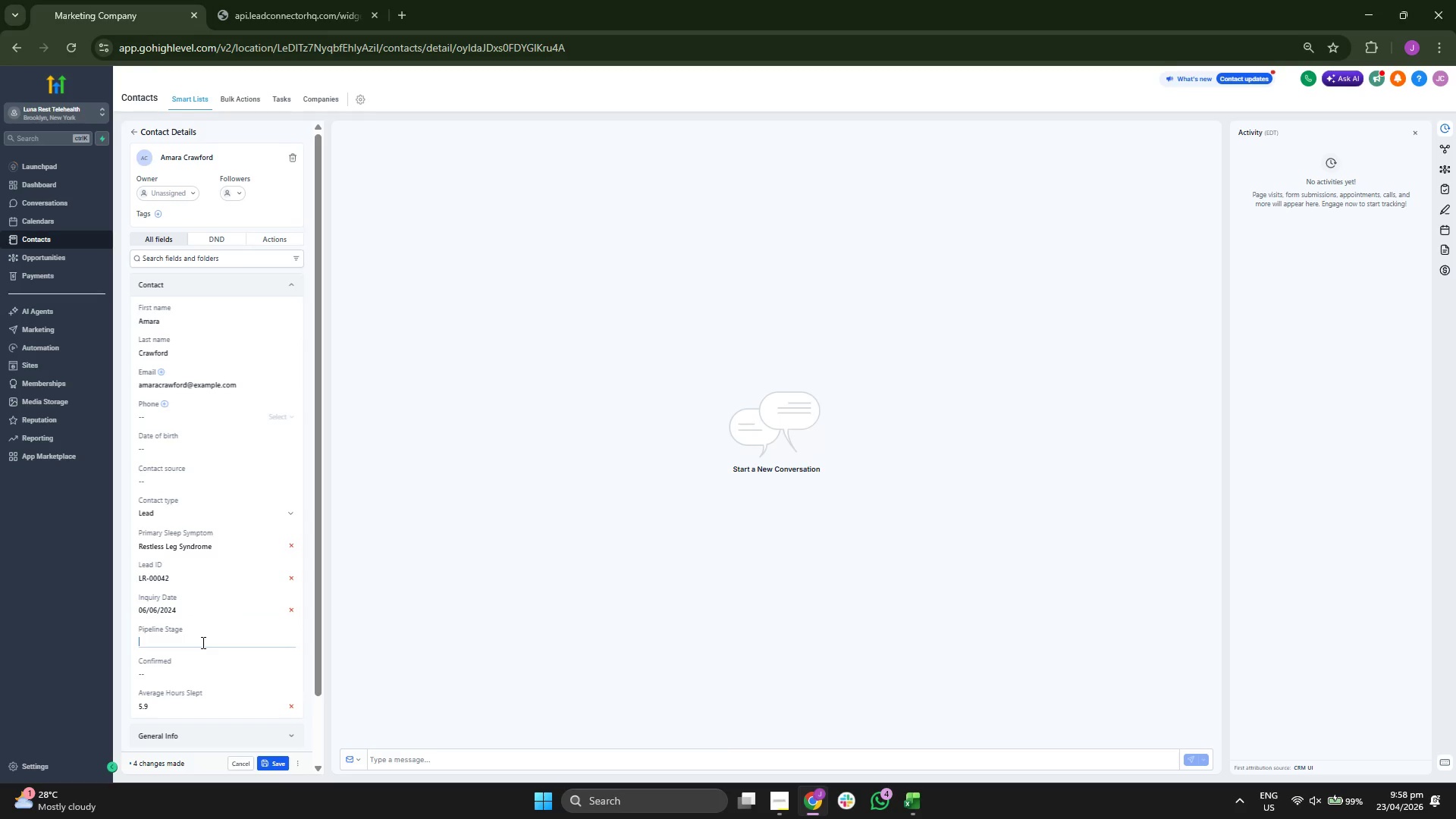 
type(iNT)
key(Backspace)
key(Backspace)
key(Backspace)
type(IU)
key(Backspace)
type(na)
key(Backspace)
type(take CompleteY)
key(Backspace)
key(Backspace)
type(e)
key(Backspace)
type(e)
key(Tab)
type(Yes)
 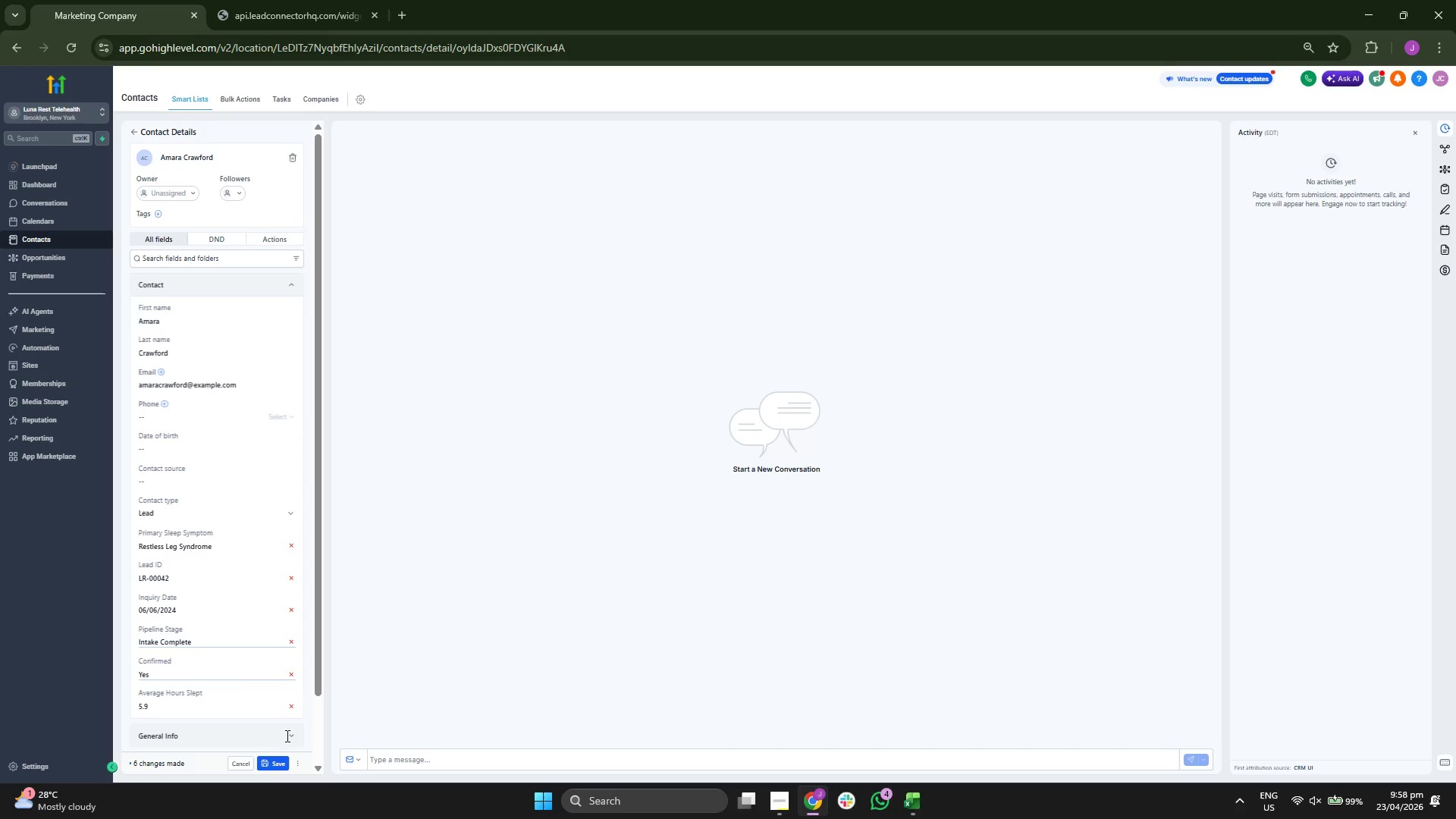 
left_click([275, 761])
 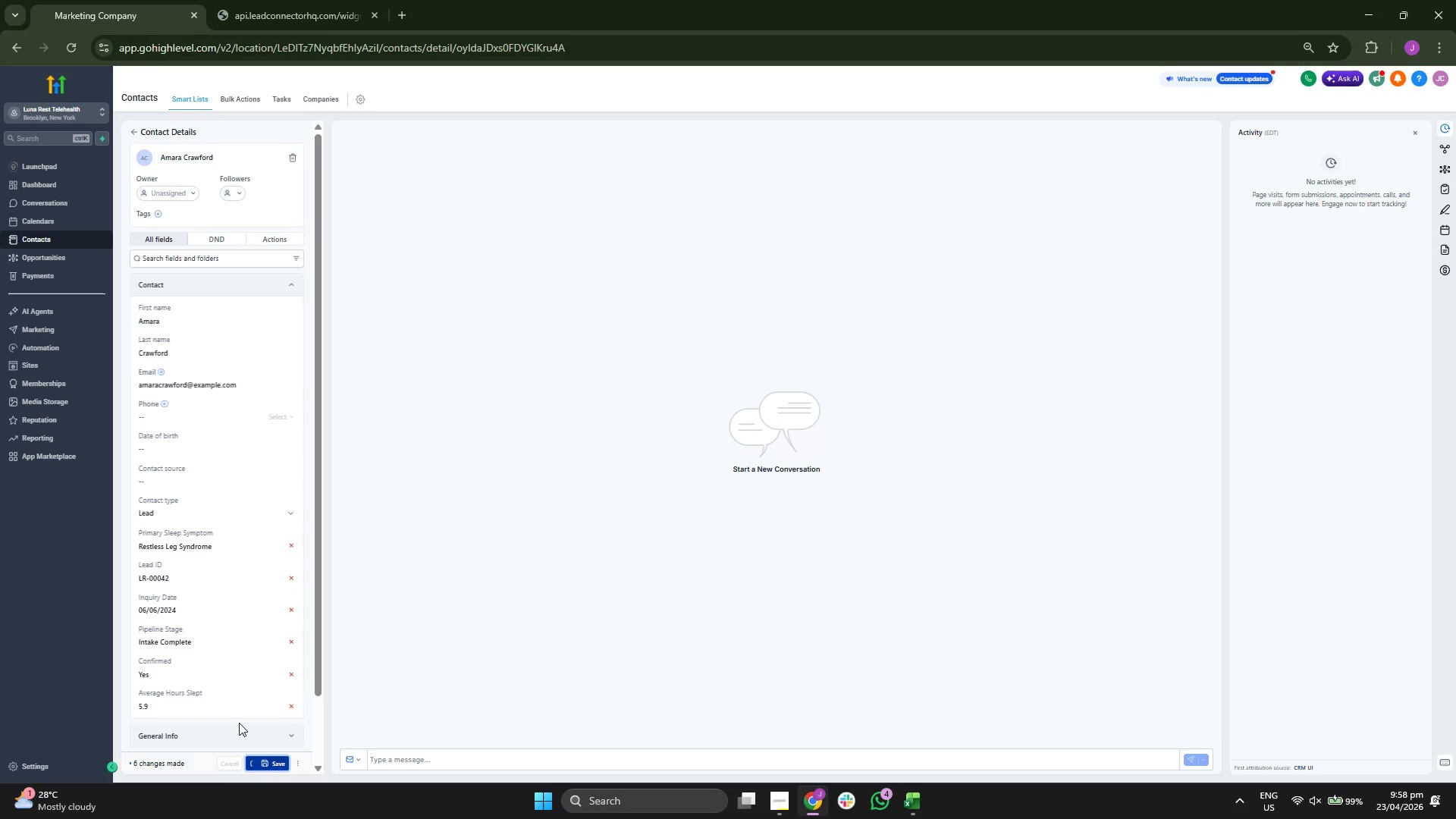 
mouse_move([220, 714])
 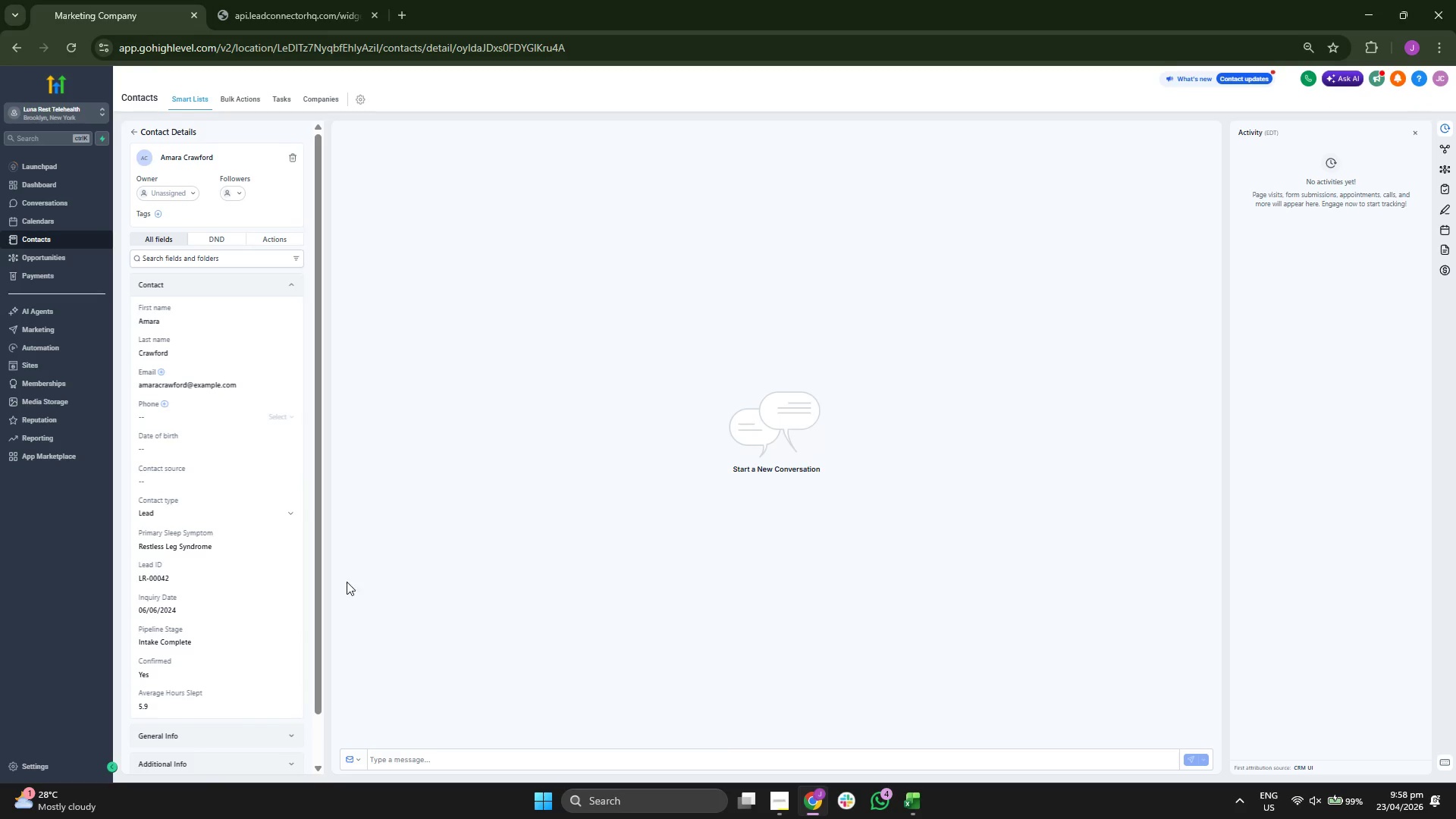 
scroll: coordinate [208, 388], scroll_direction: up, amount: 2.0
 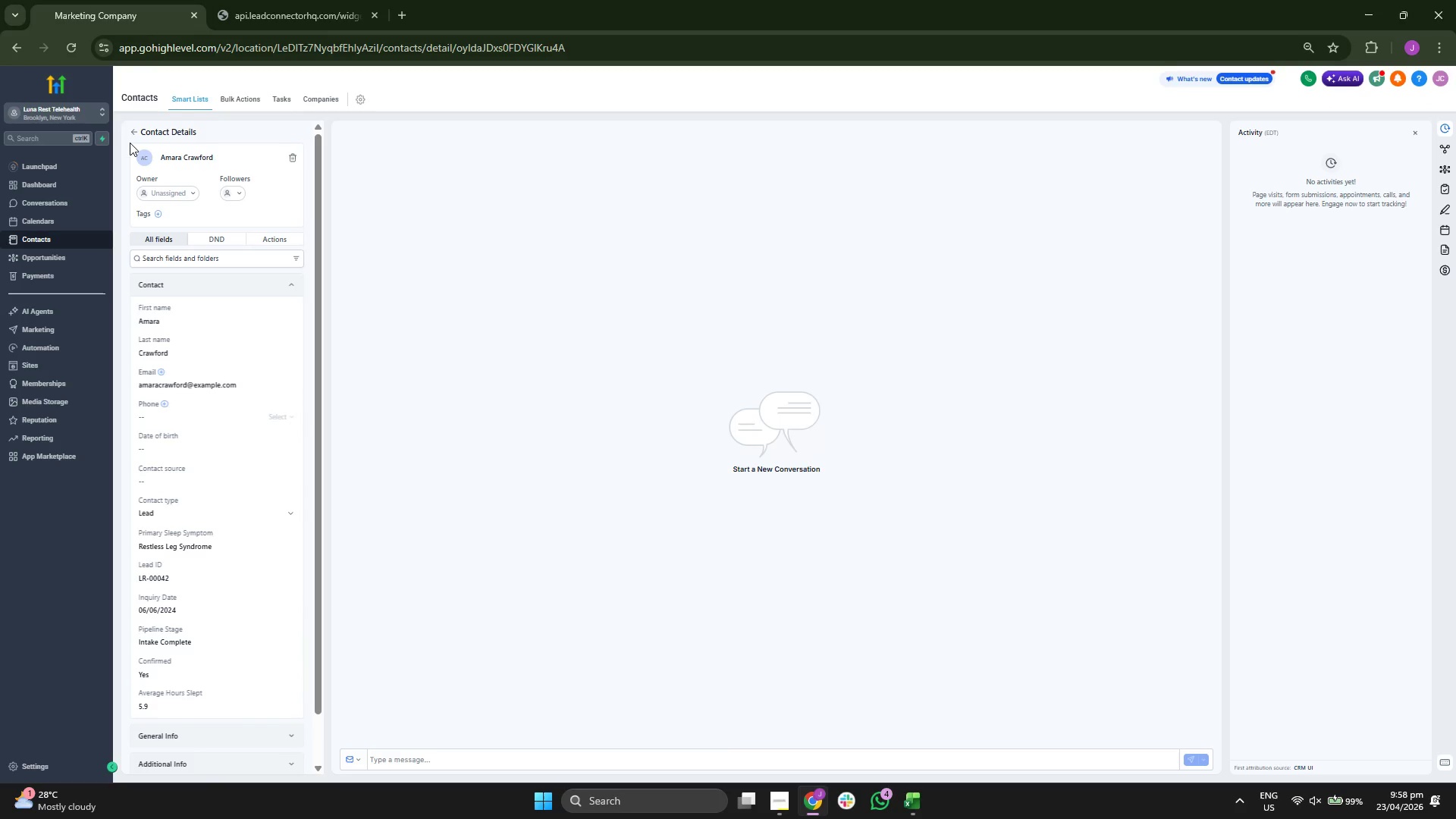 
left_click([130, 136])
 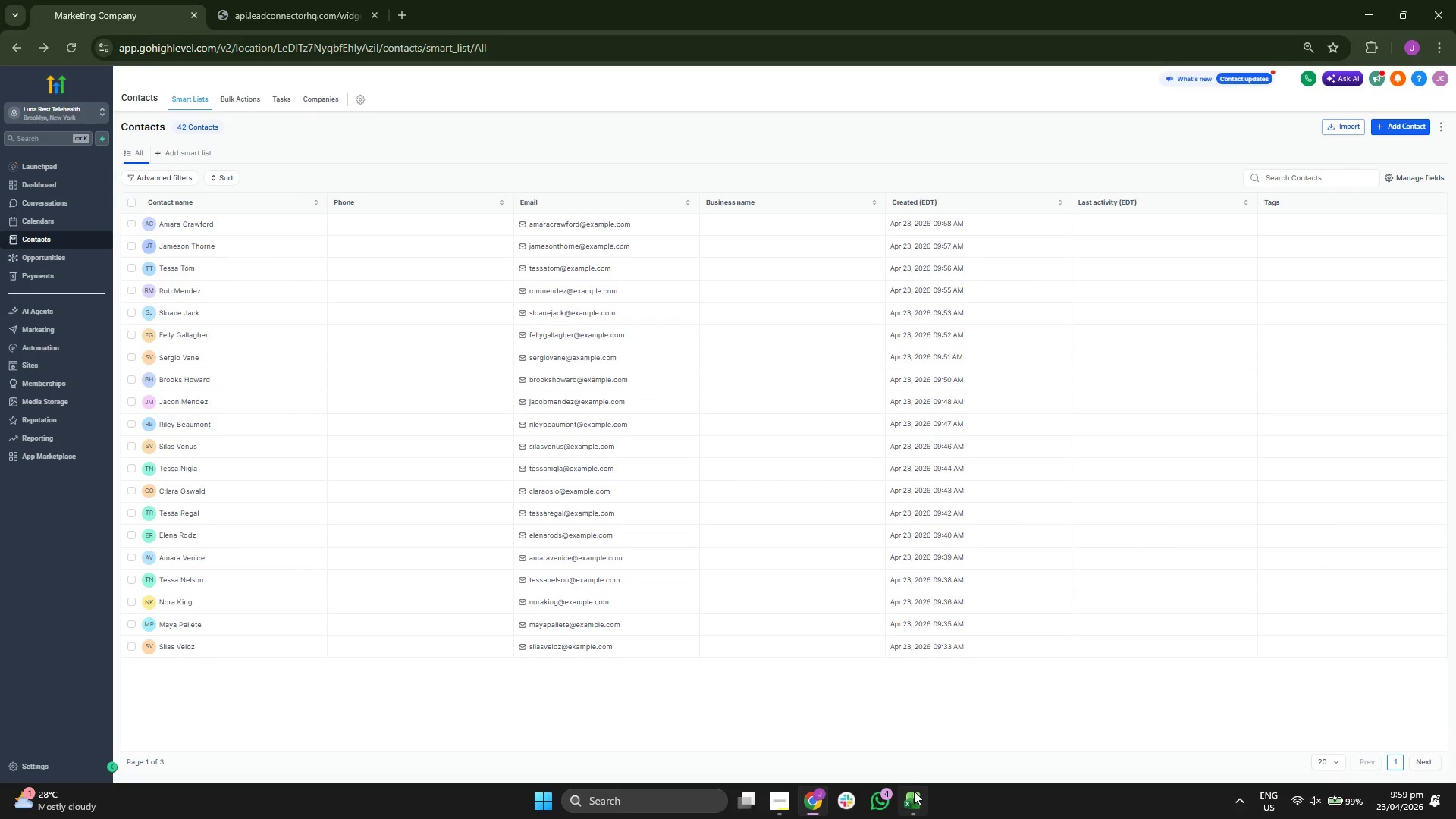 
wait(6.09)
 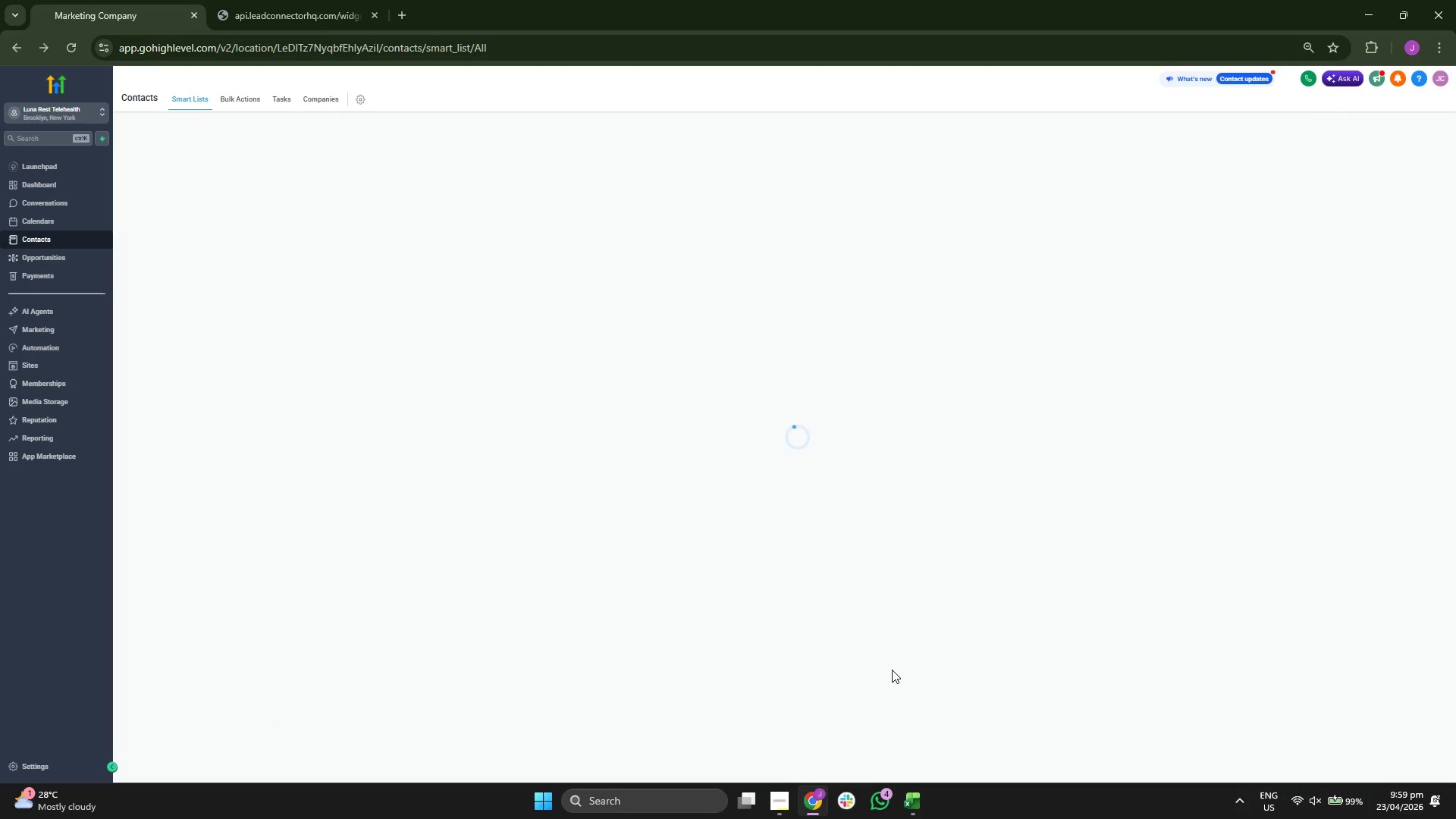 
key(ArrowLeft)
 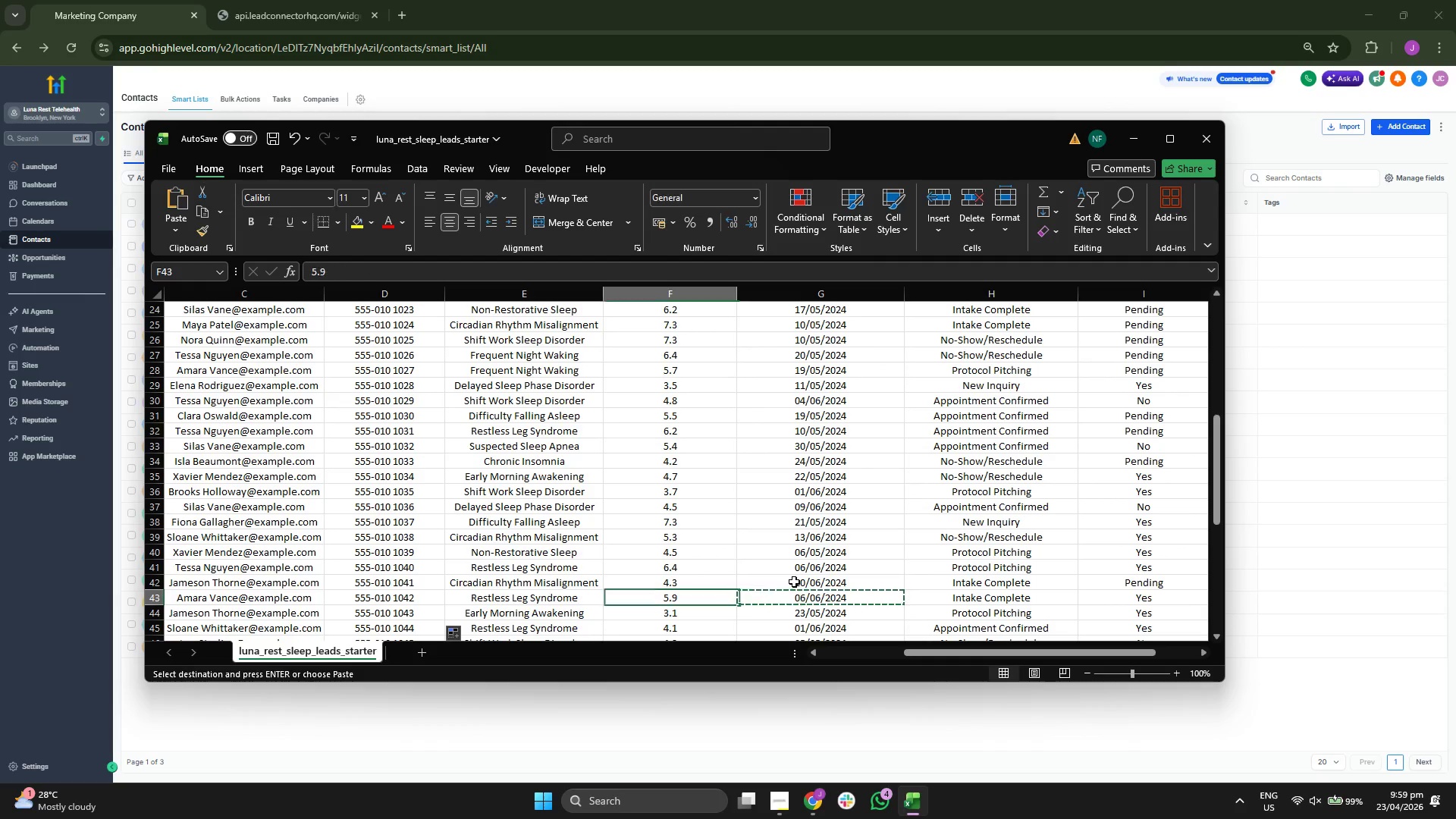 
key(ArrowLeft)
 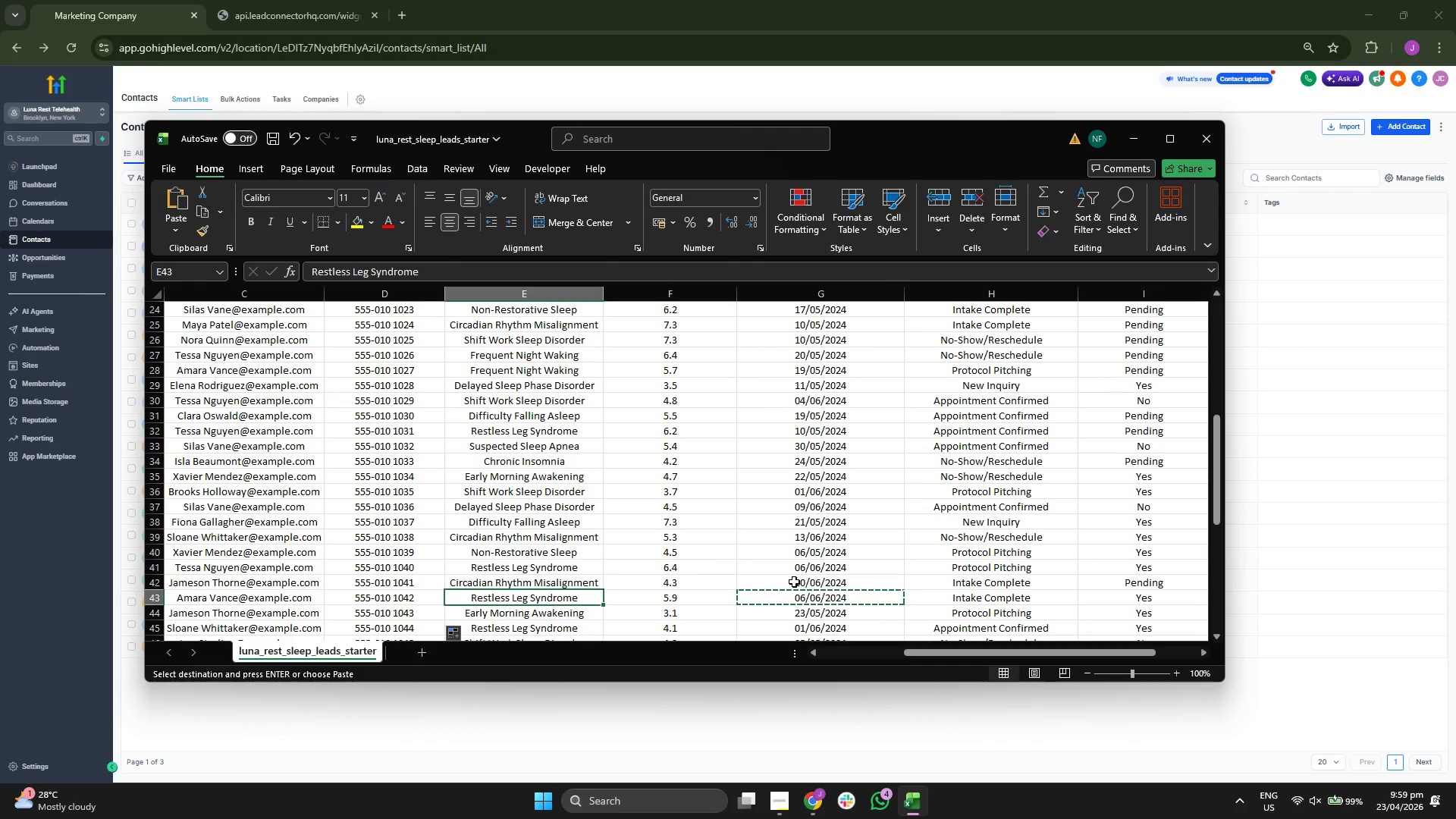 
key(ArrowLeft)
 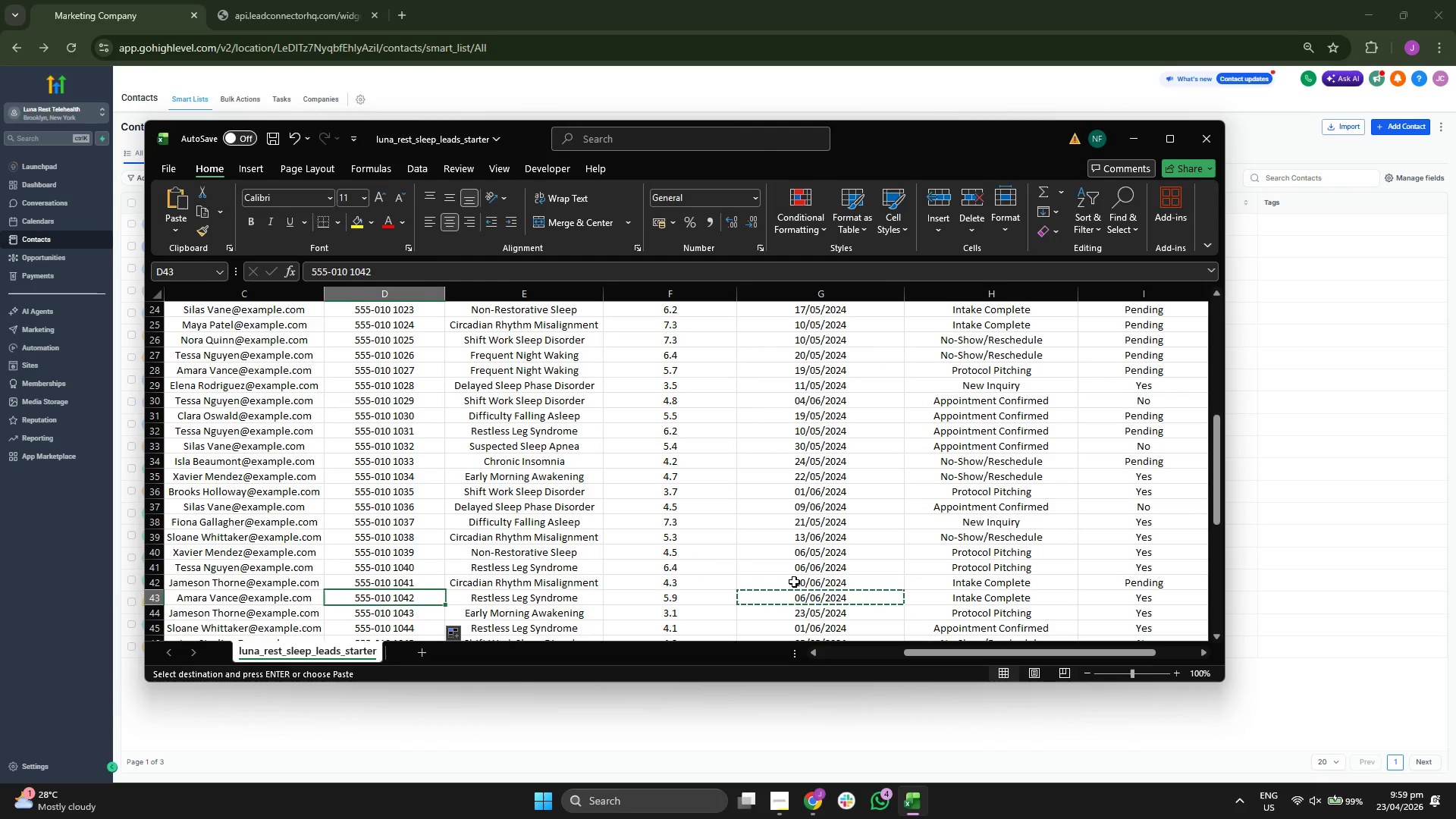 
key(ArrowLeft)
 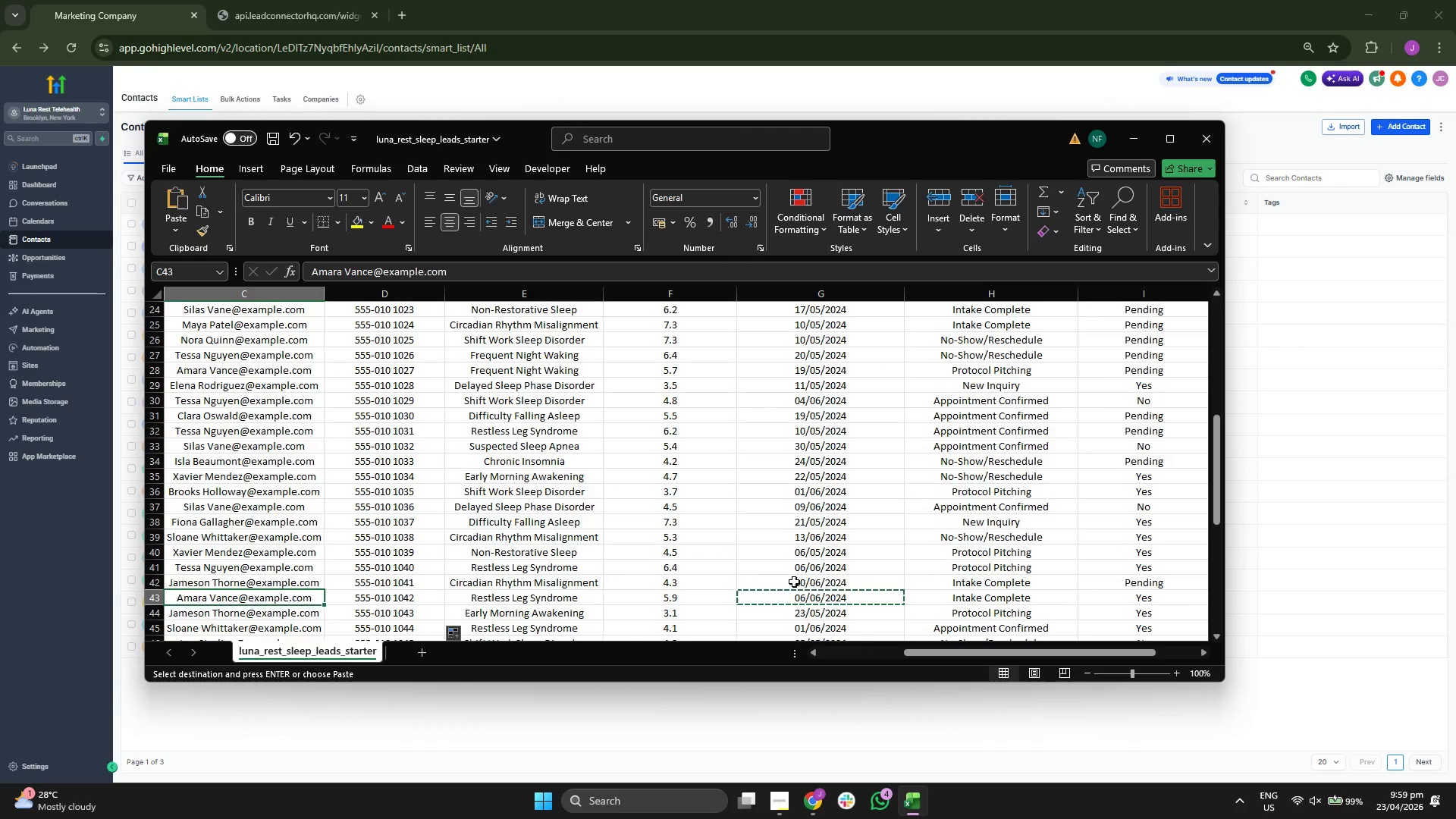 
key(ArrowLeft)
 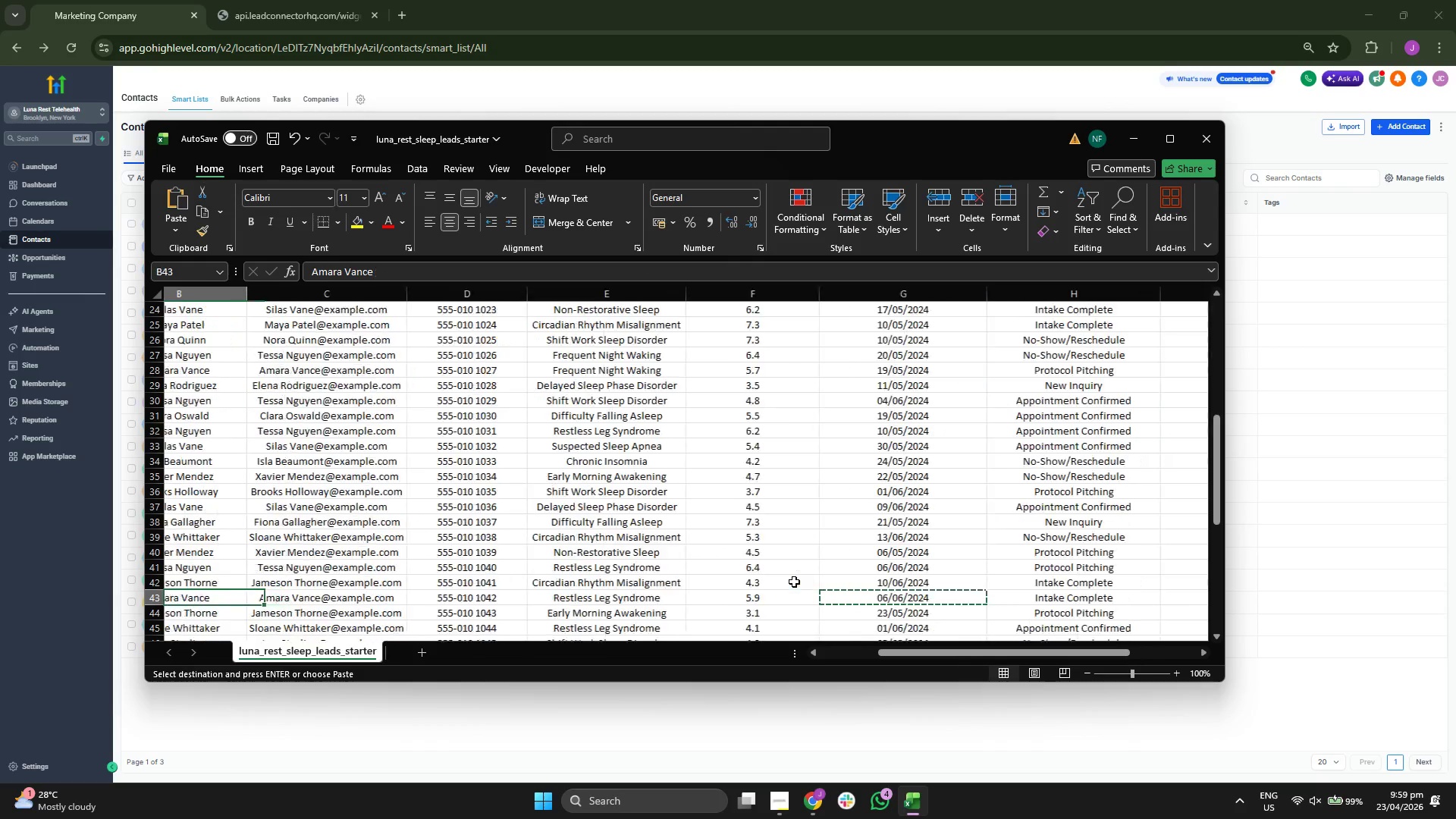 
key(ArrowLeft)
 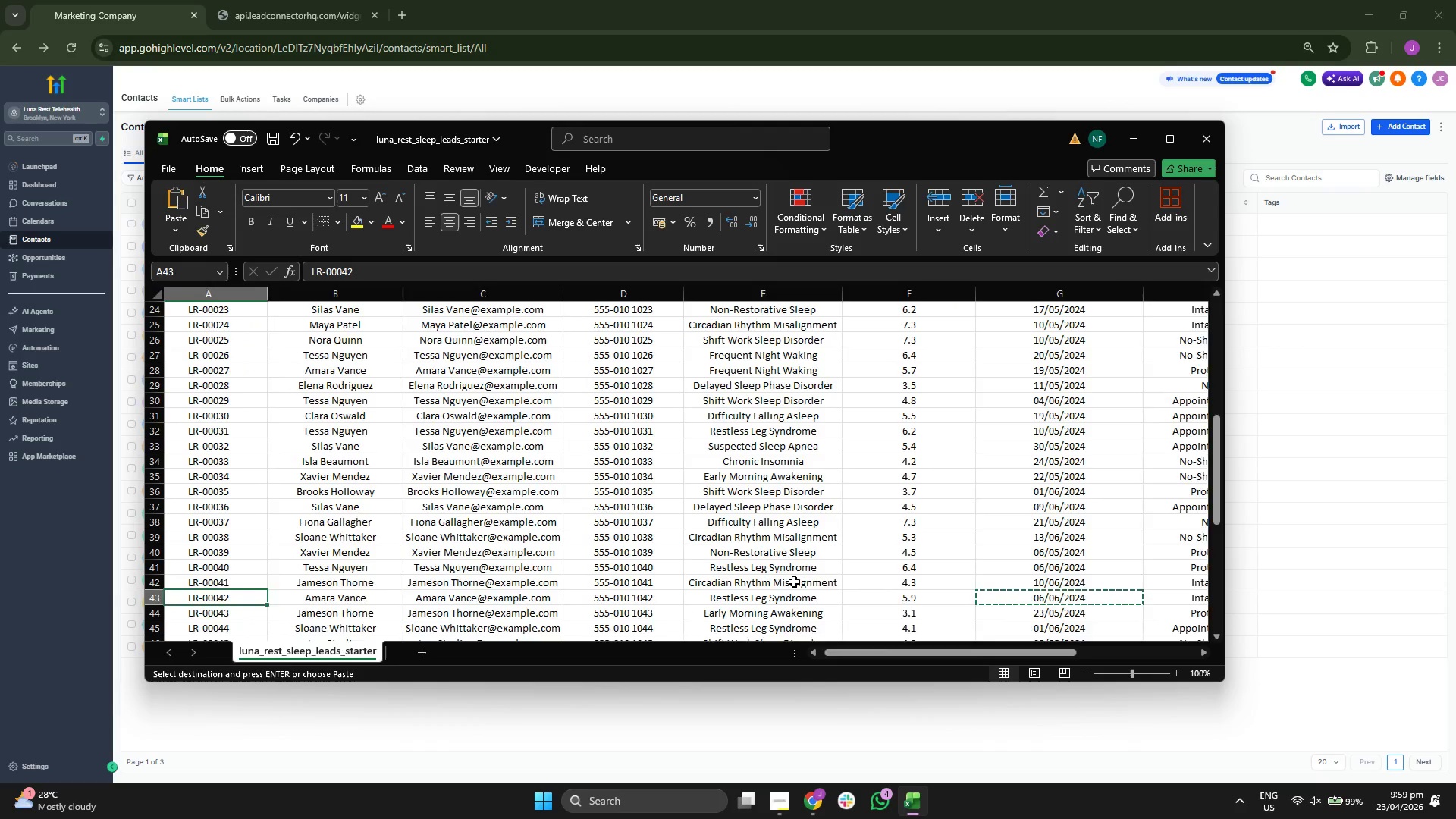 
key(ArrowDown)
 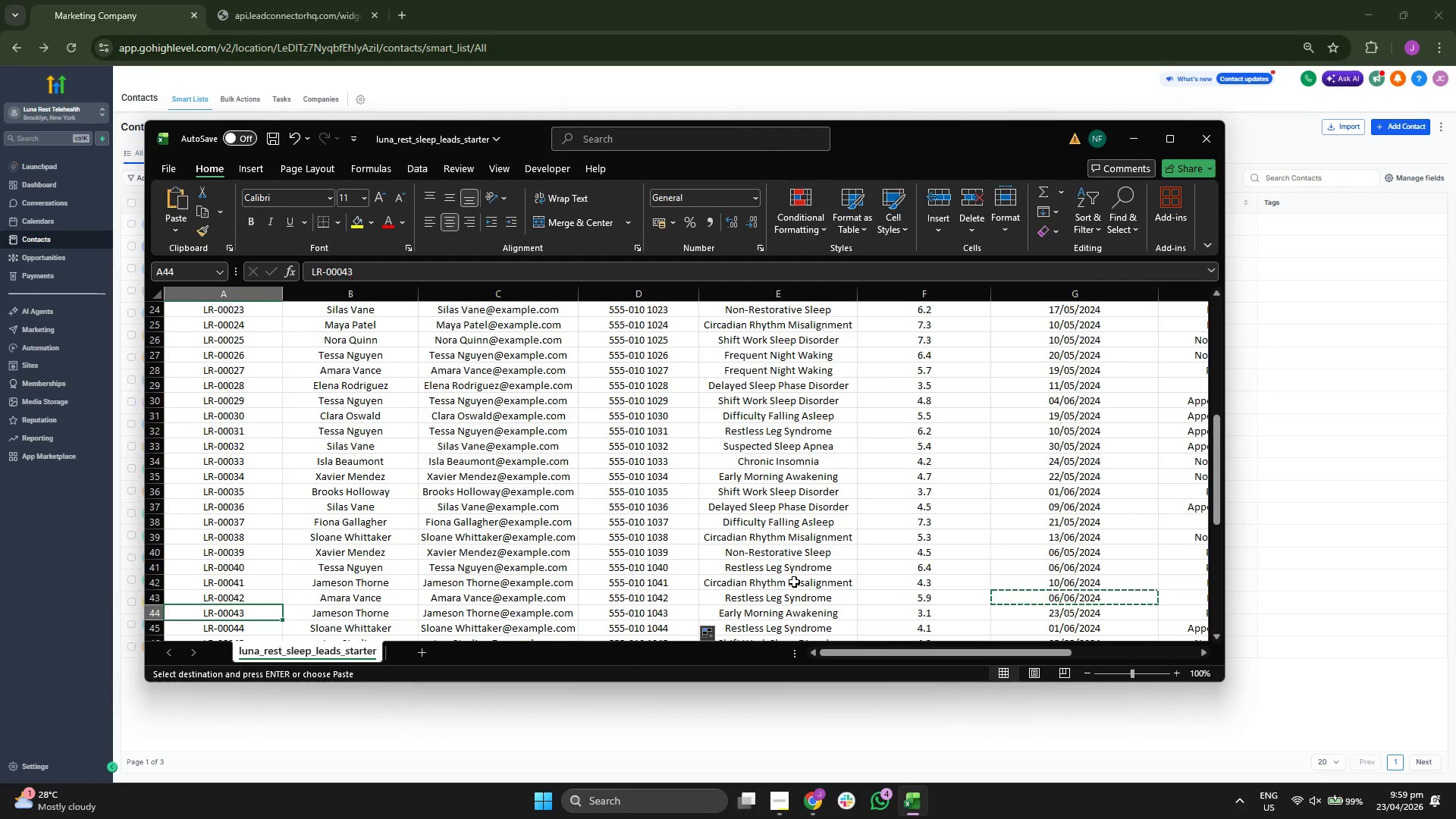 
key(ArrowRight)
 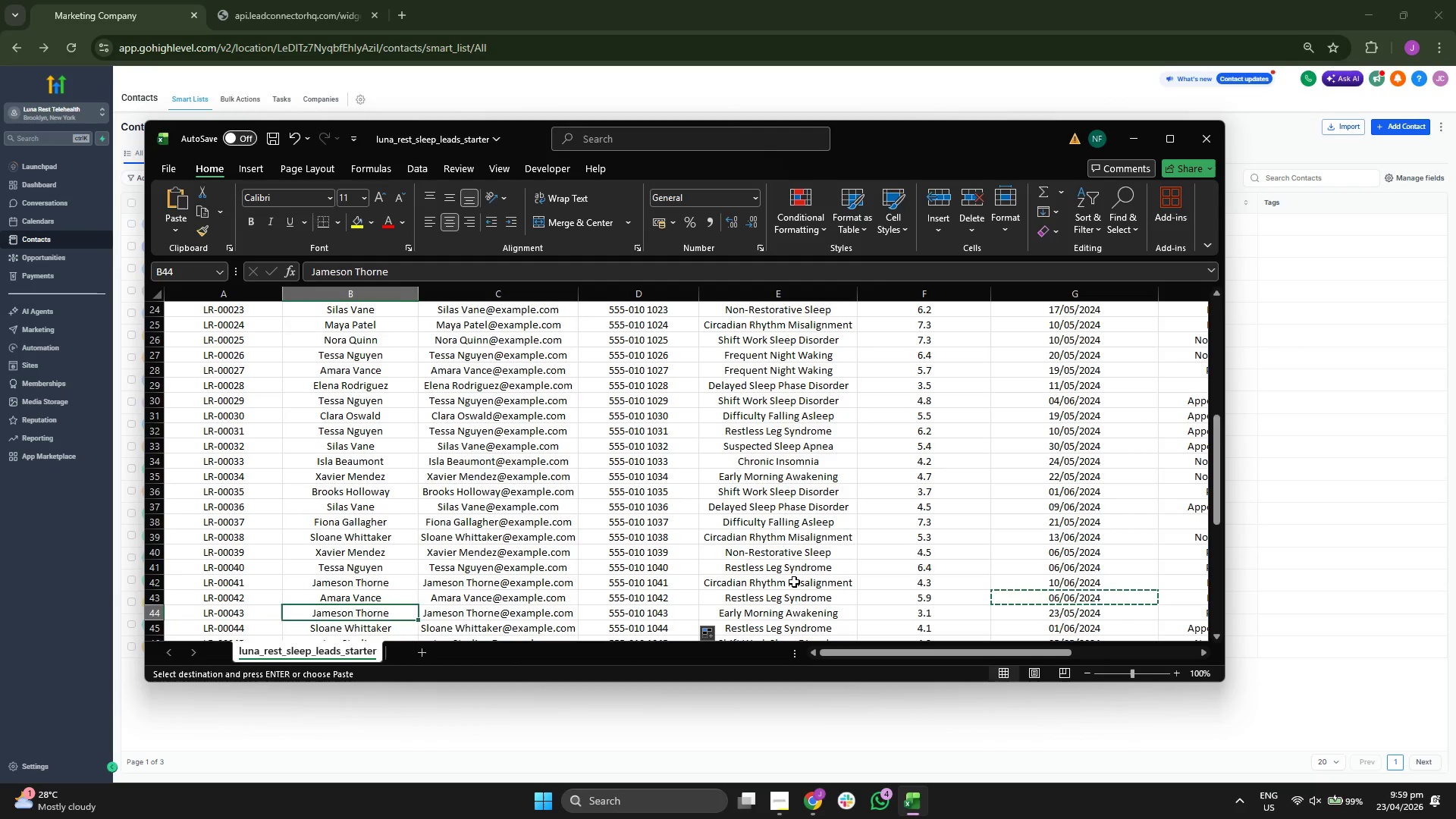 
key(ArrowRight)
 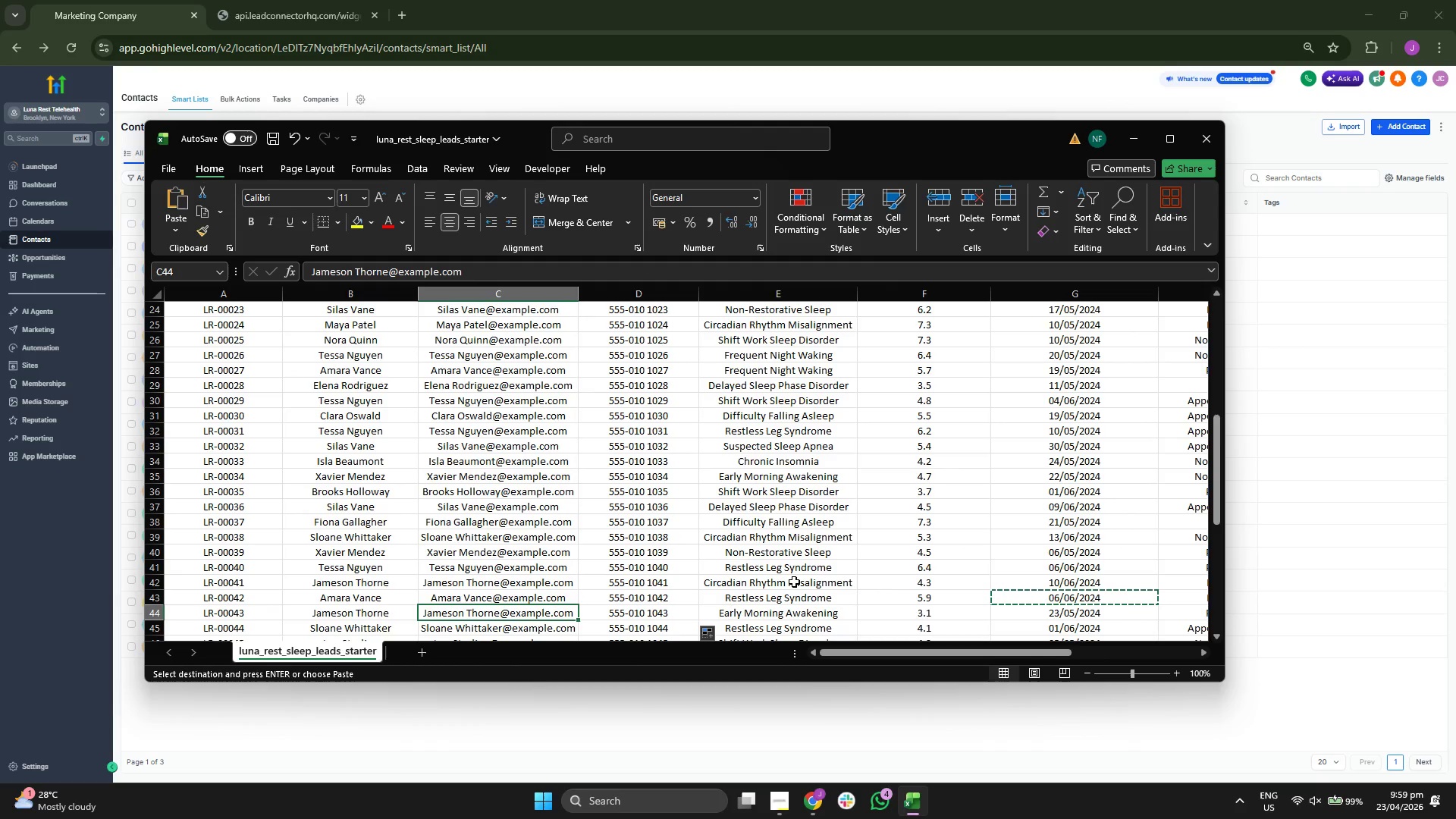 
key(Control+ControlLeft)
 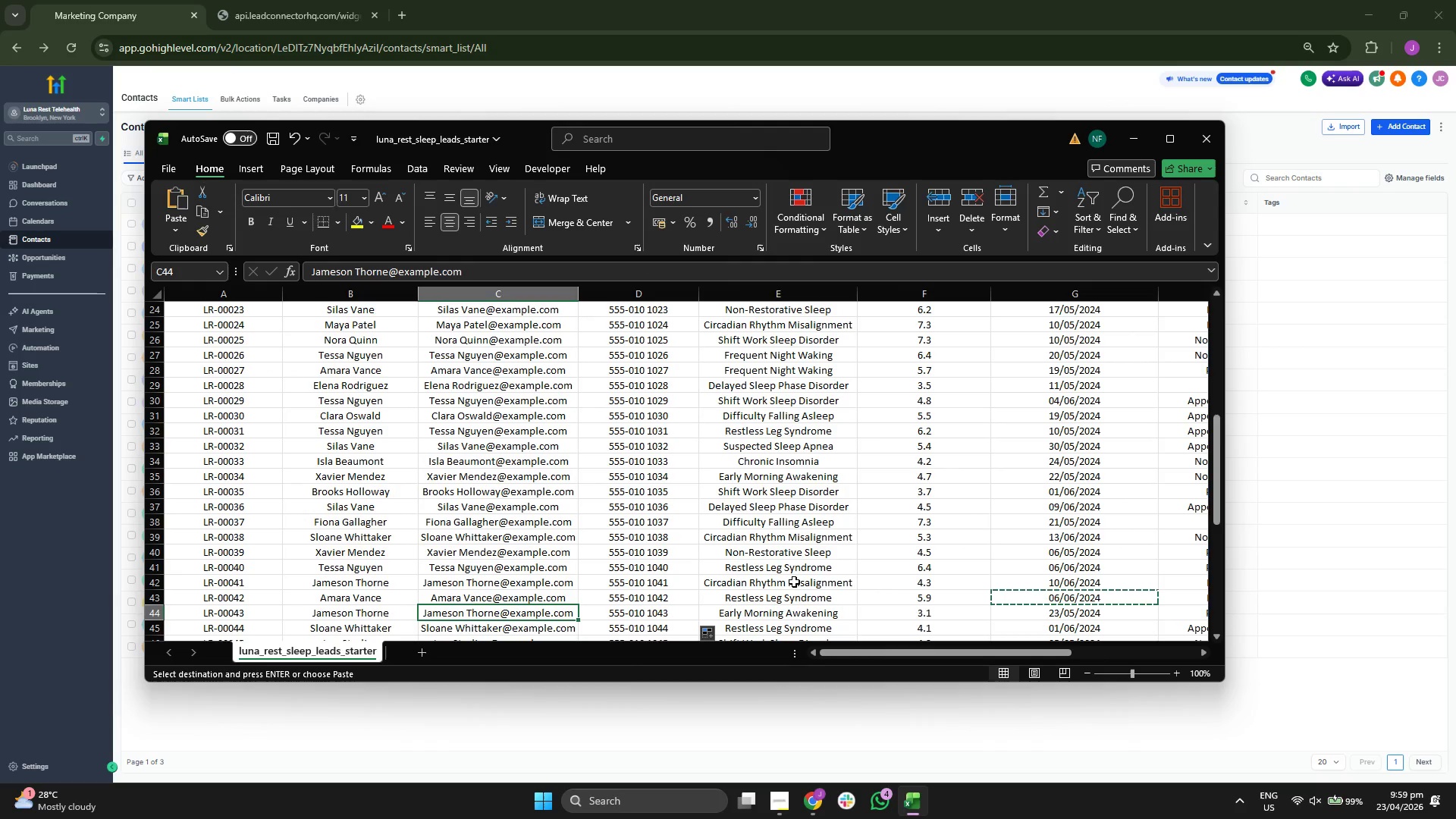 
key(Control+C)
 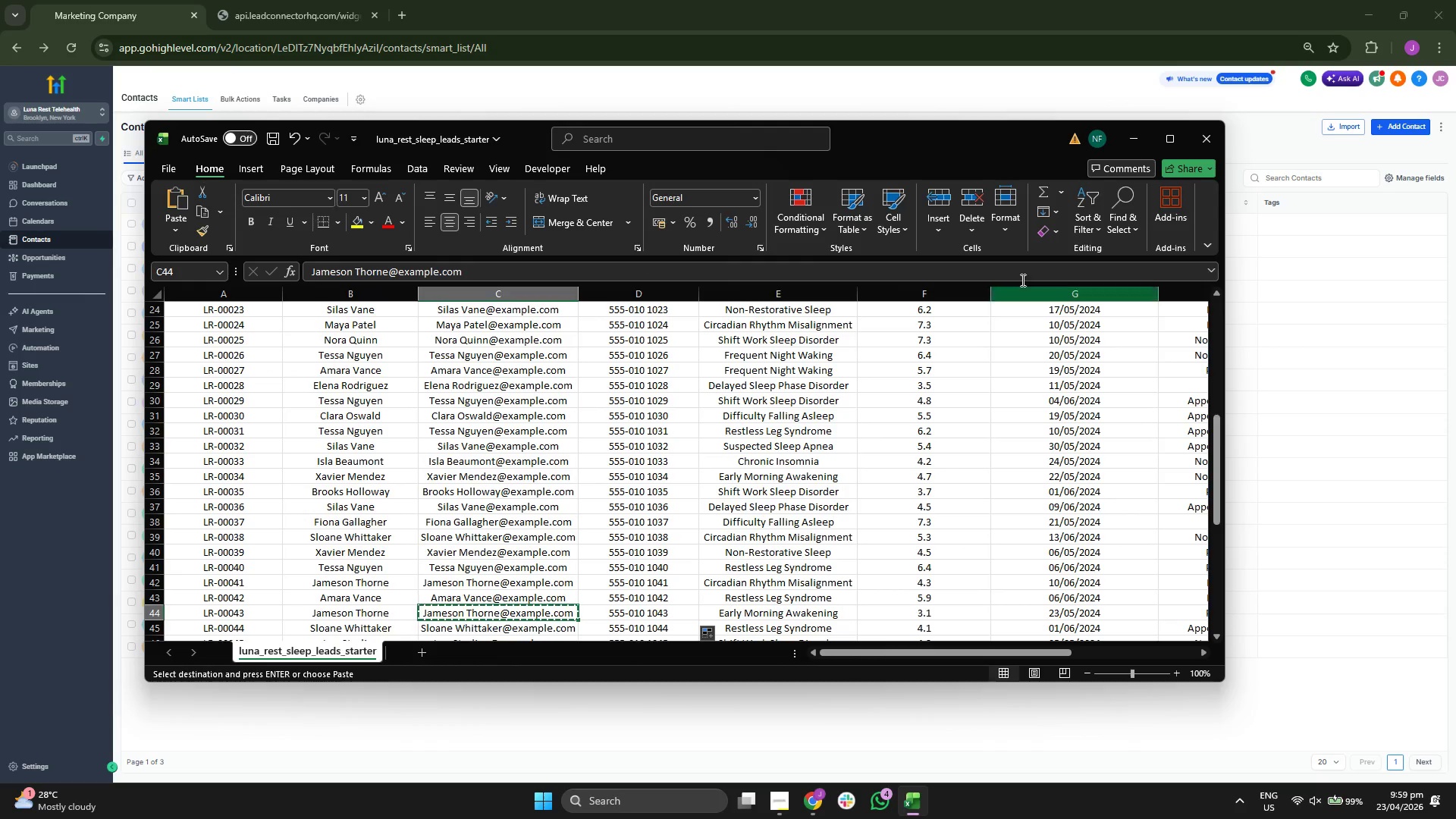 
left_click([1145, 134])
 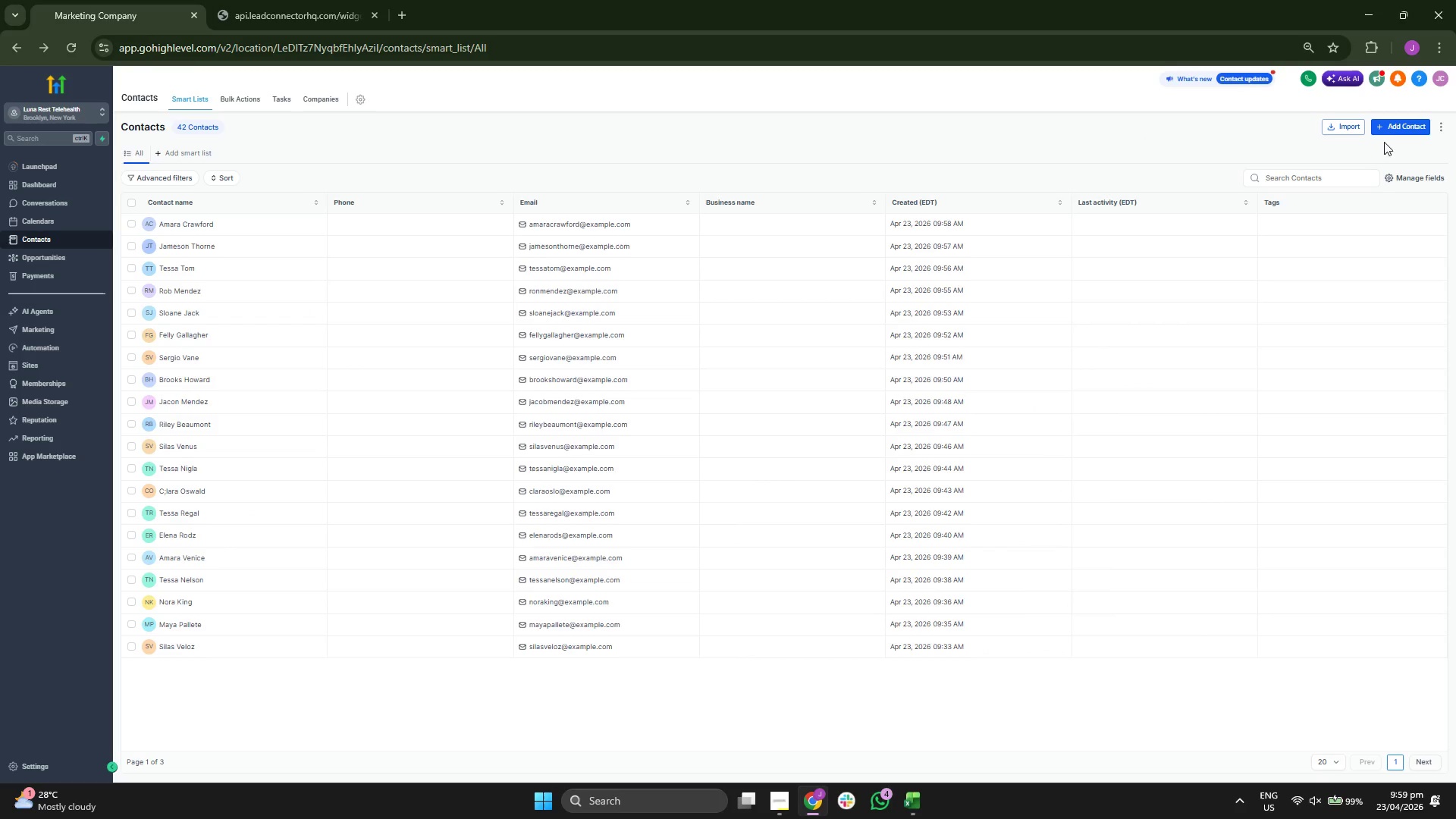 
left_click([1404, 131])
 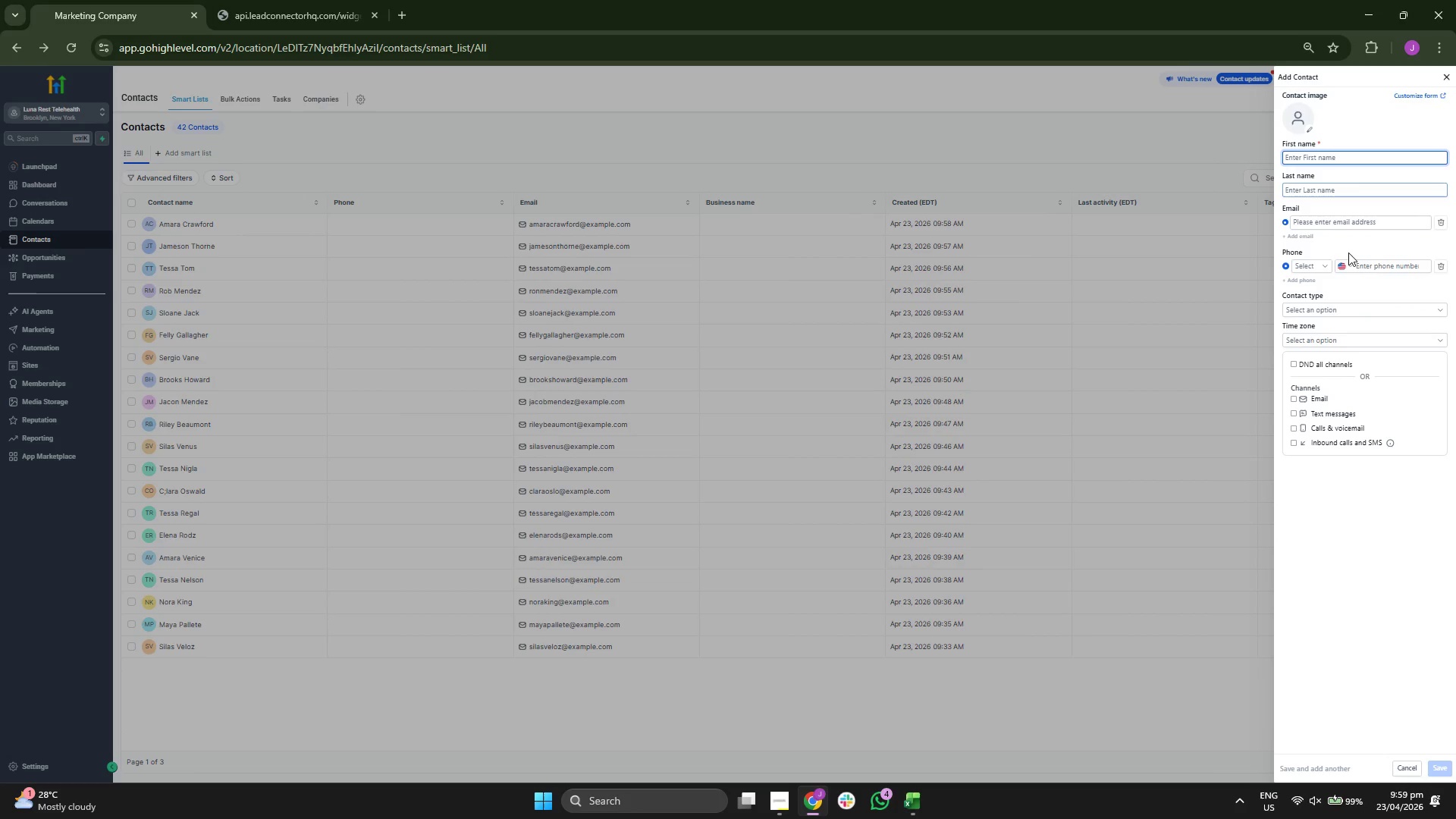 
left_click([1347, 222])
 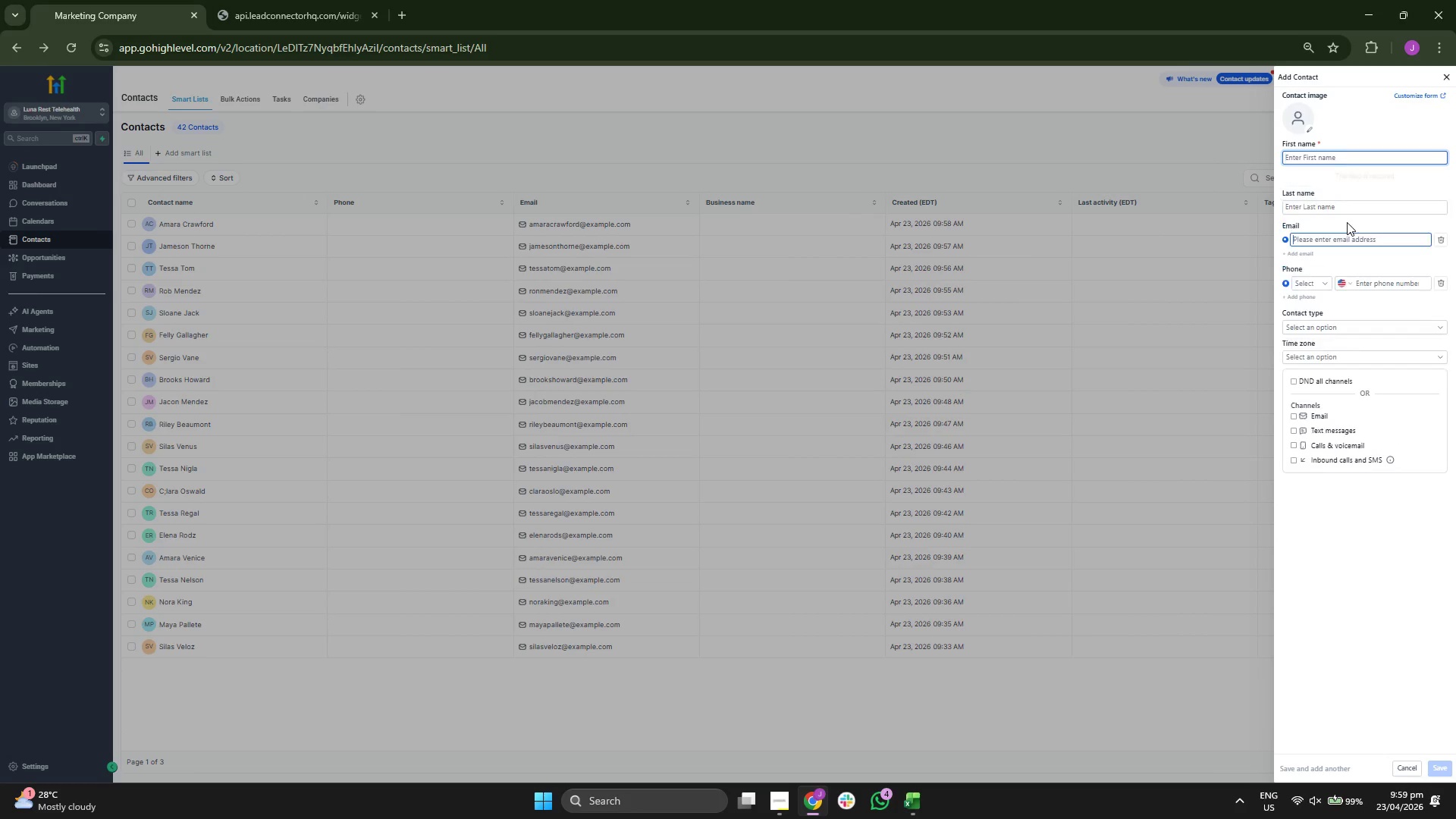 
key(Control+ControlLeft)
 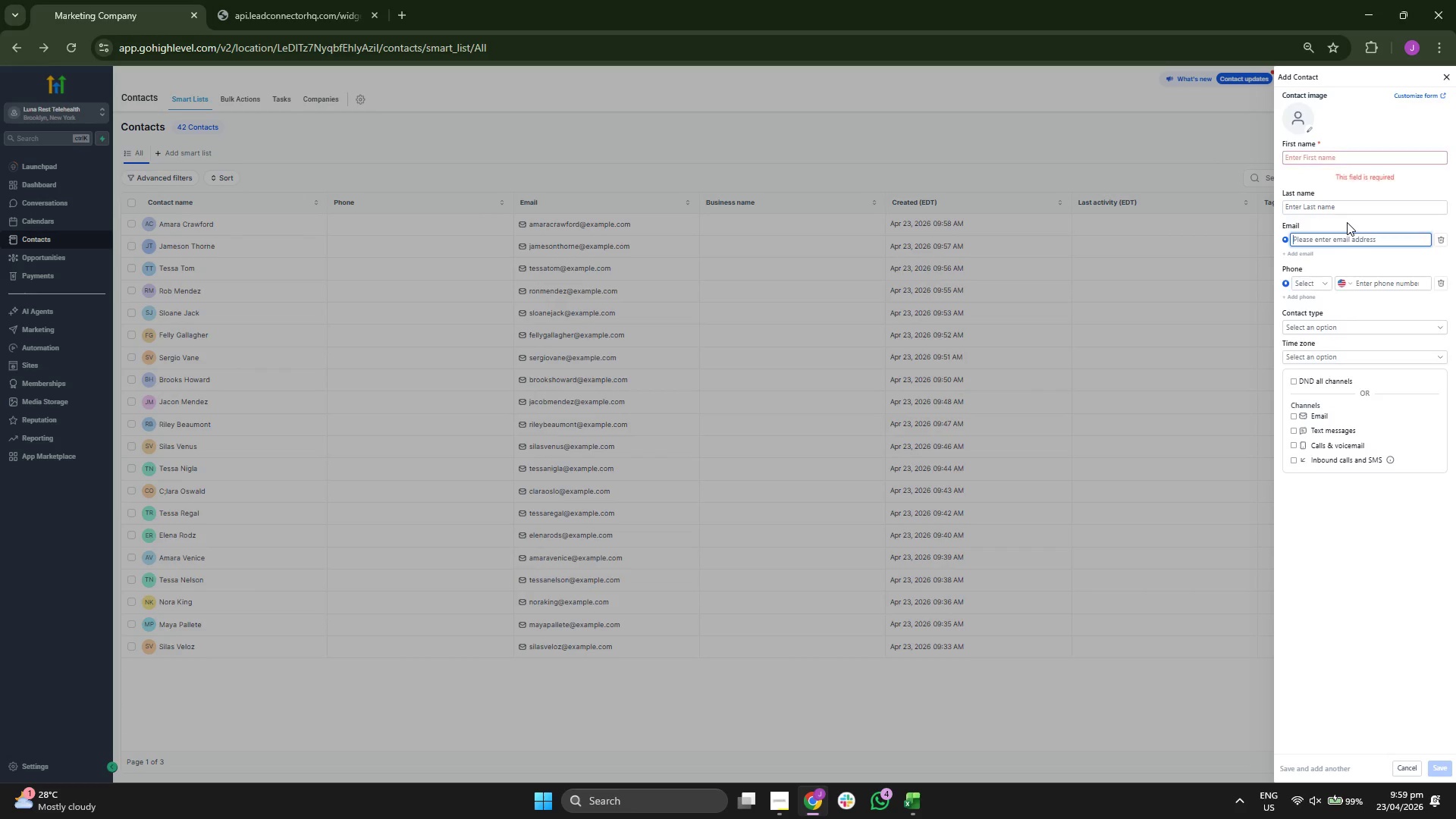 
key(Control+V)
 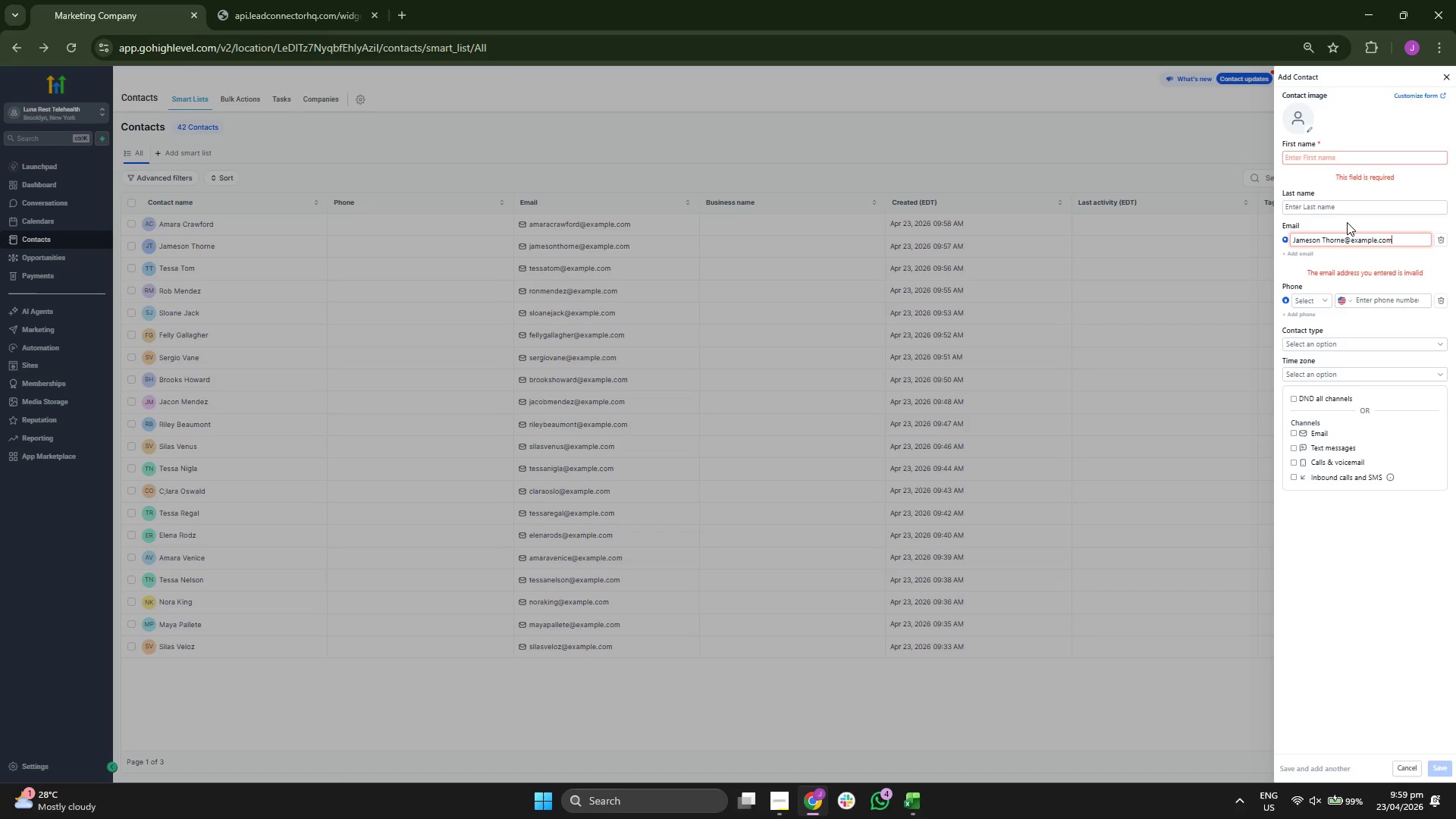 
key(ArrowLeft)
 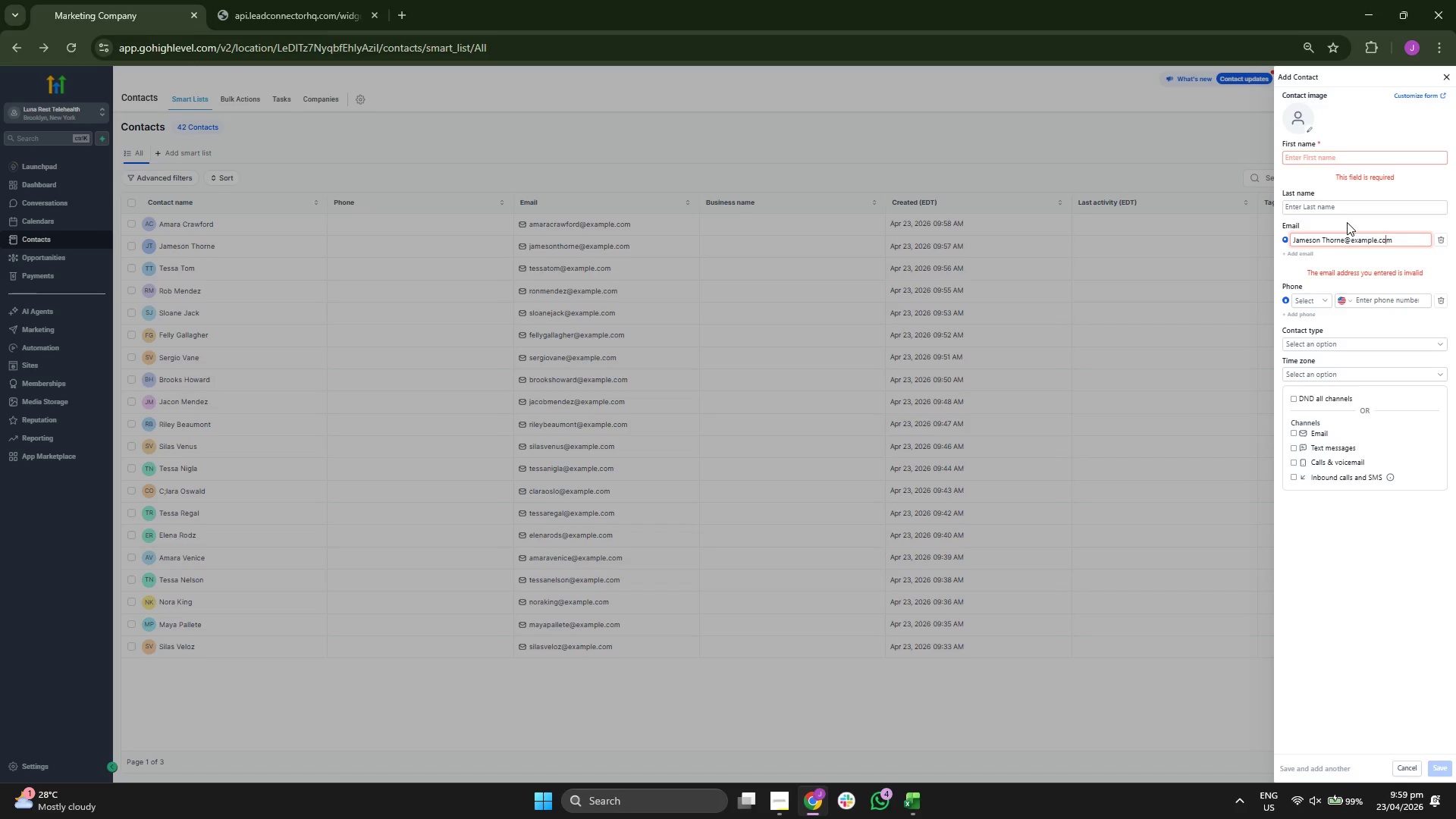 
key(ArrowLeft)
 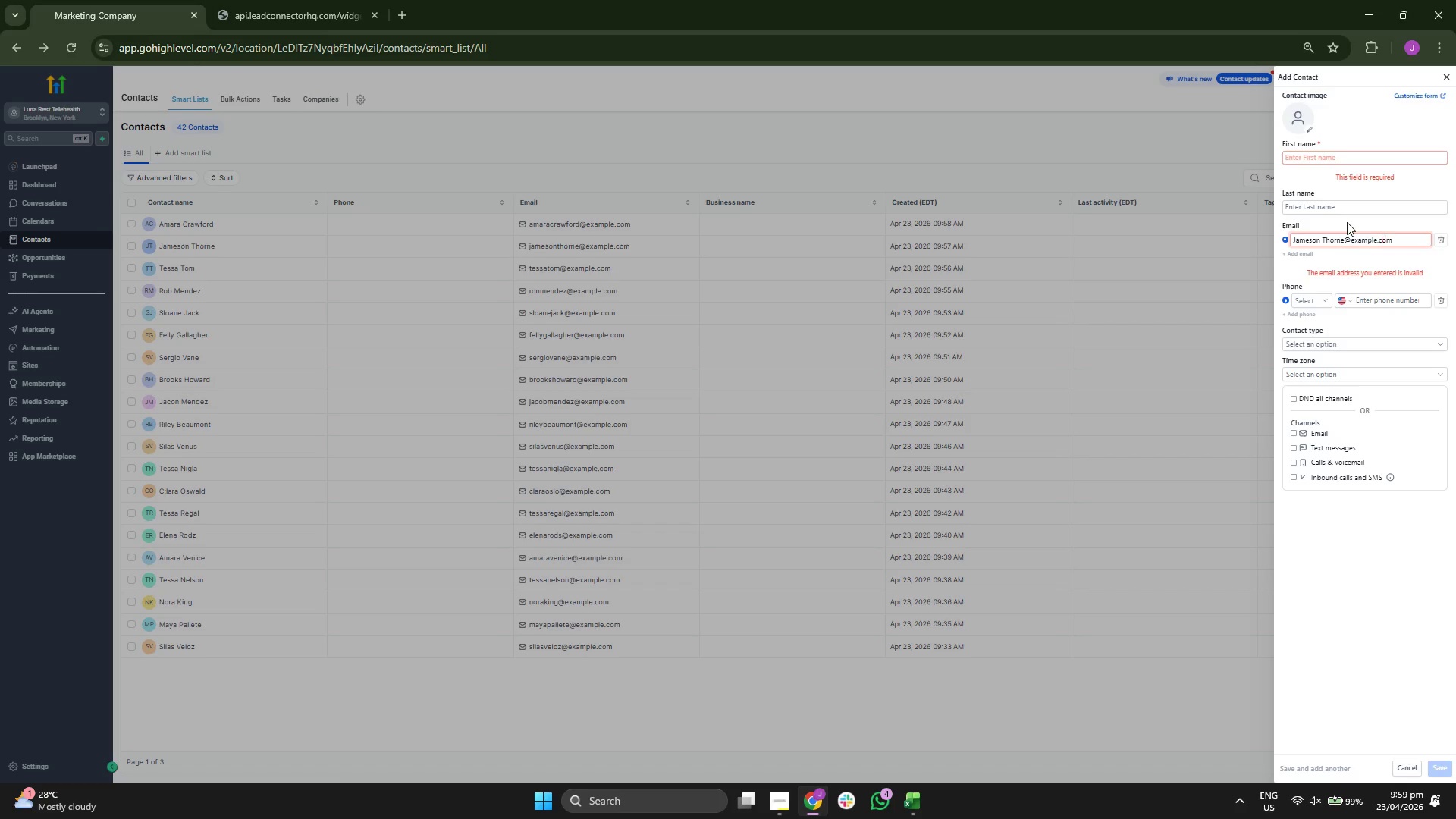 
key(ArrowLeft)
 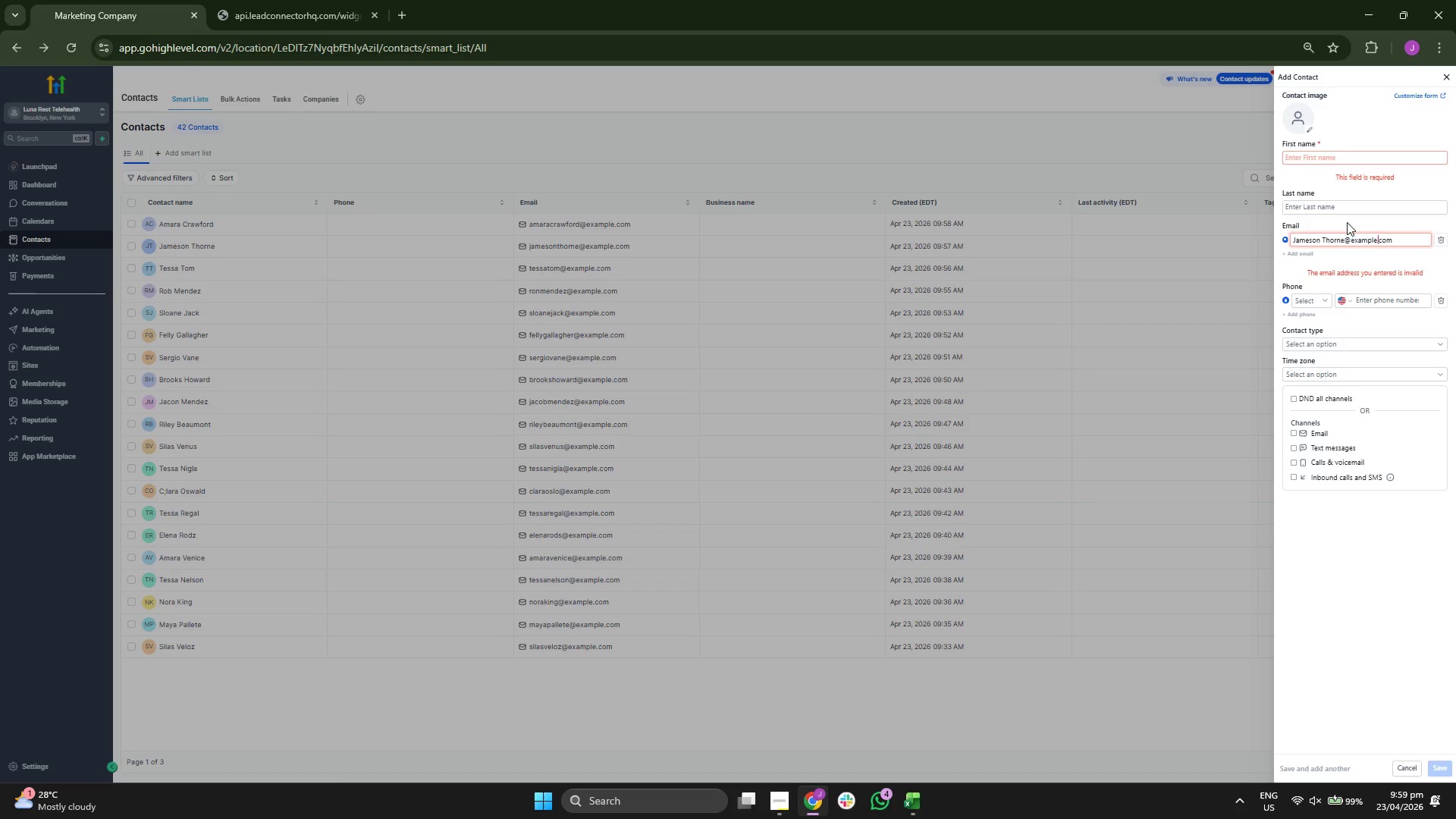 
key(ArrowLeft)
 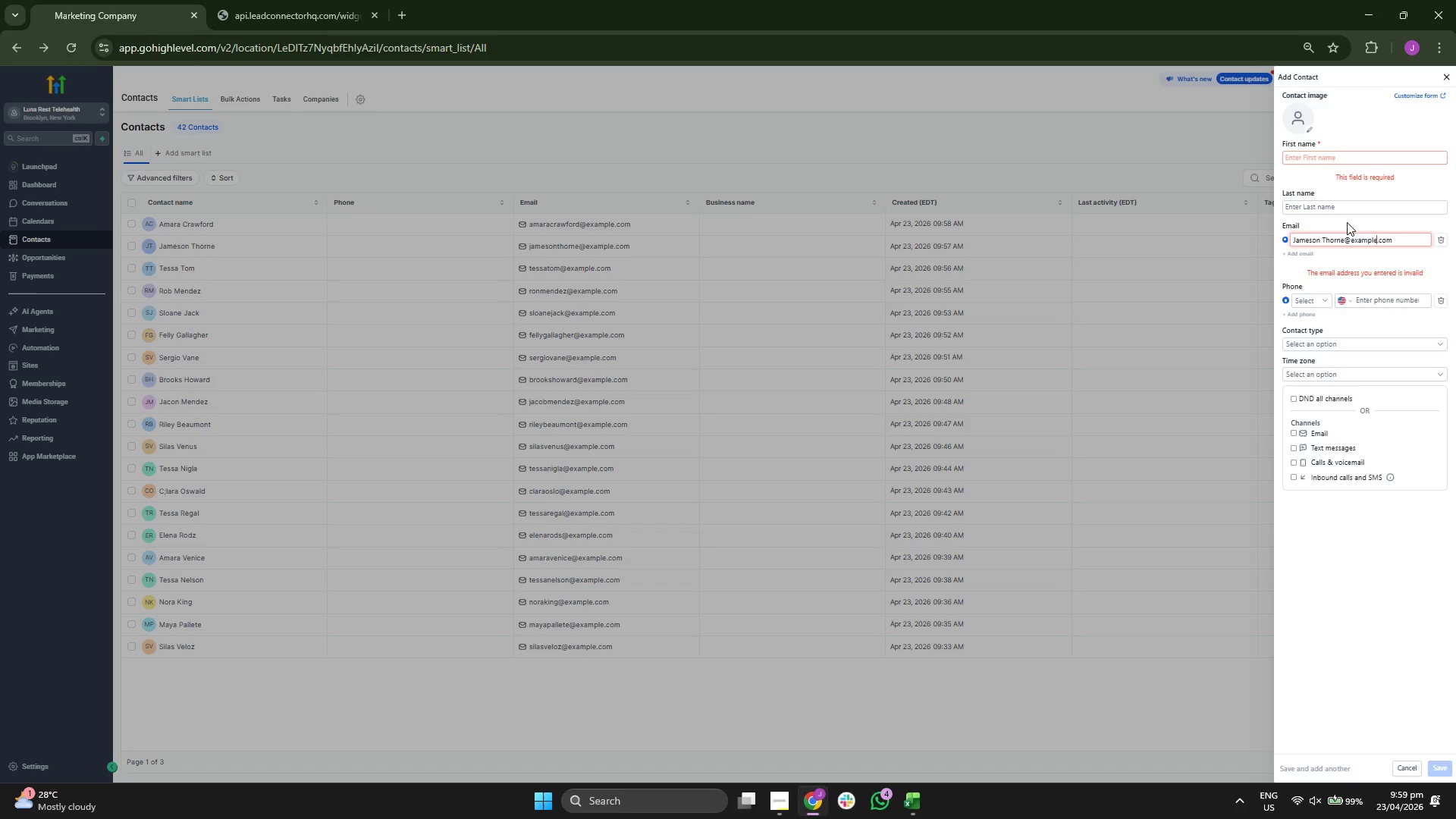 
key(ArrowLeft)
 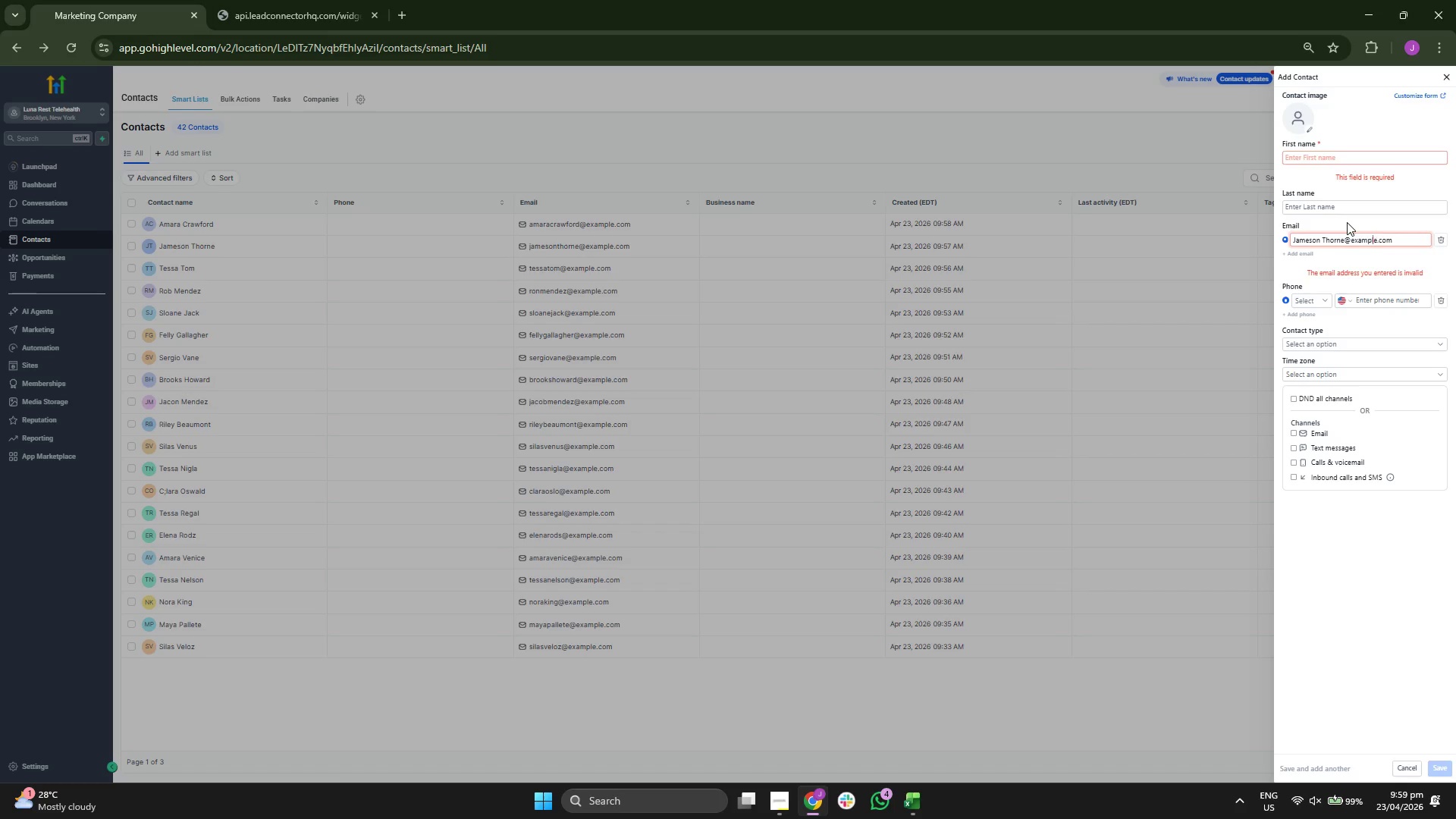 
key(ArrowLeft)
 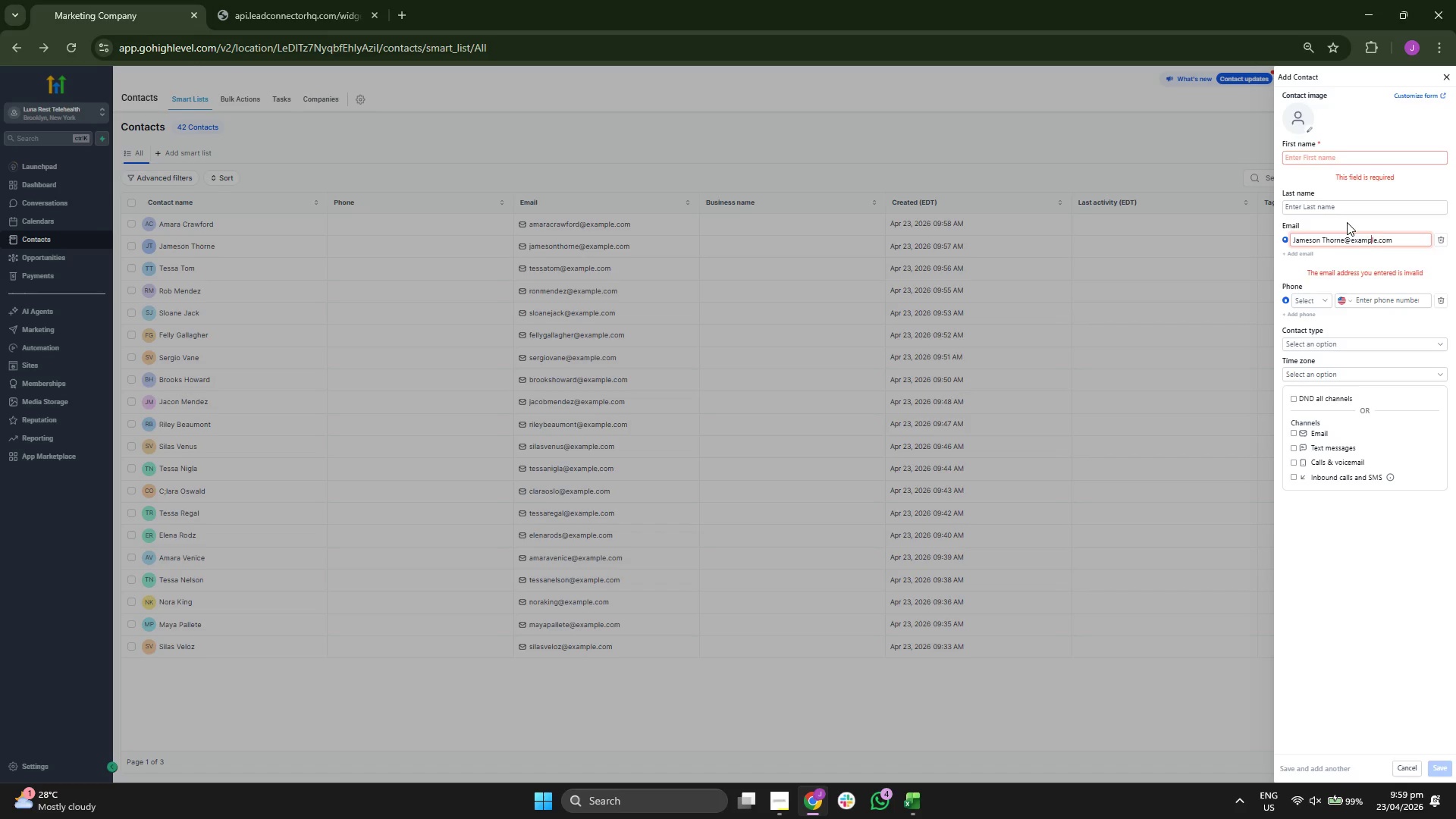 
key(ArrowLeft)
 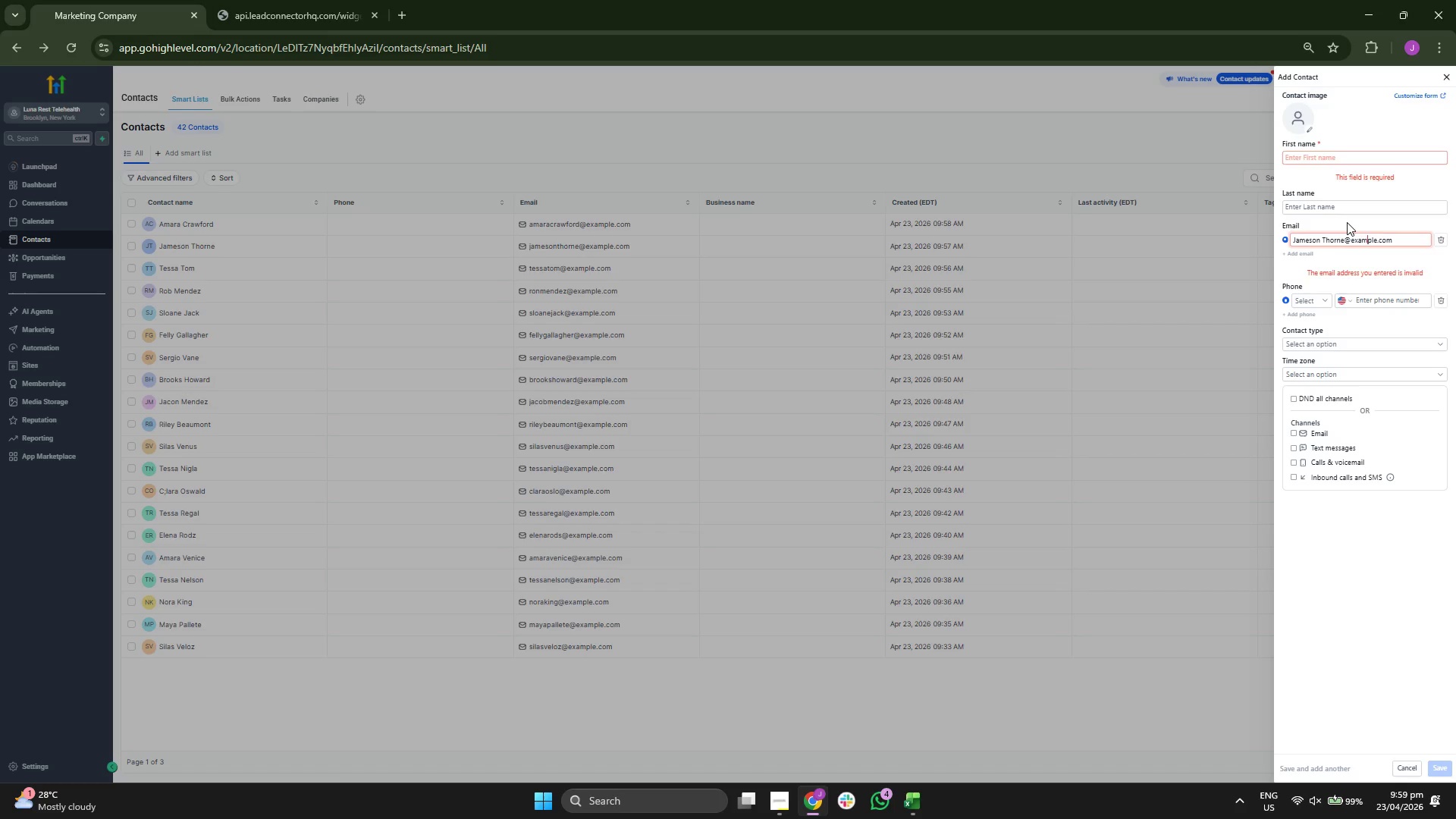 
key(ArrowLeft)
 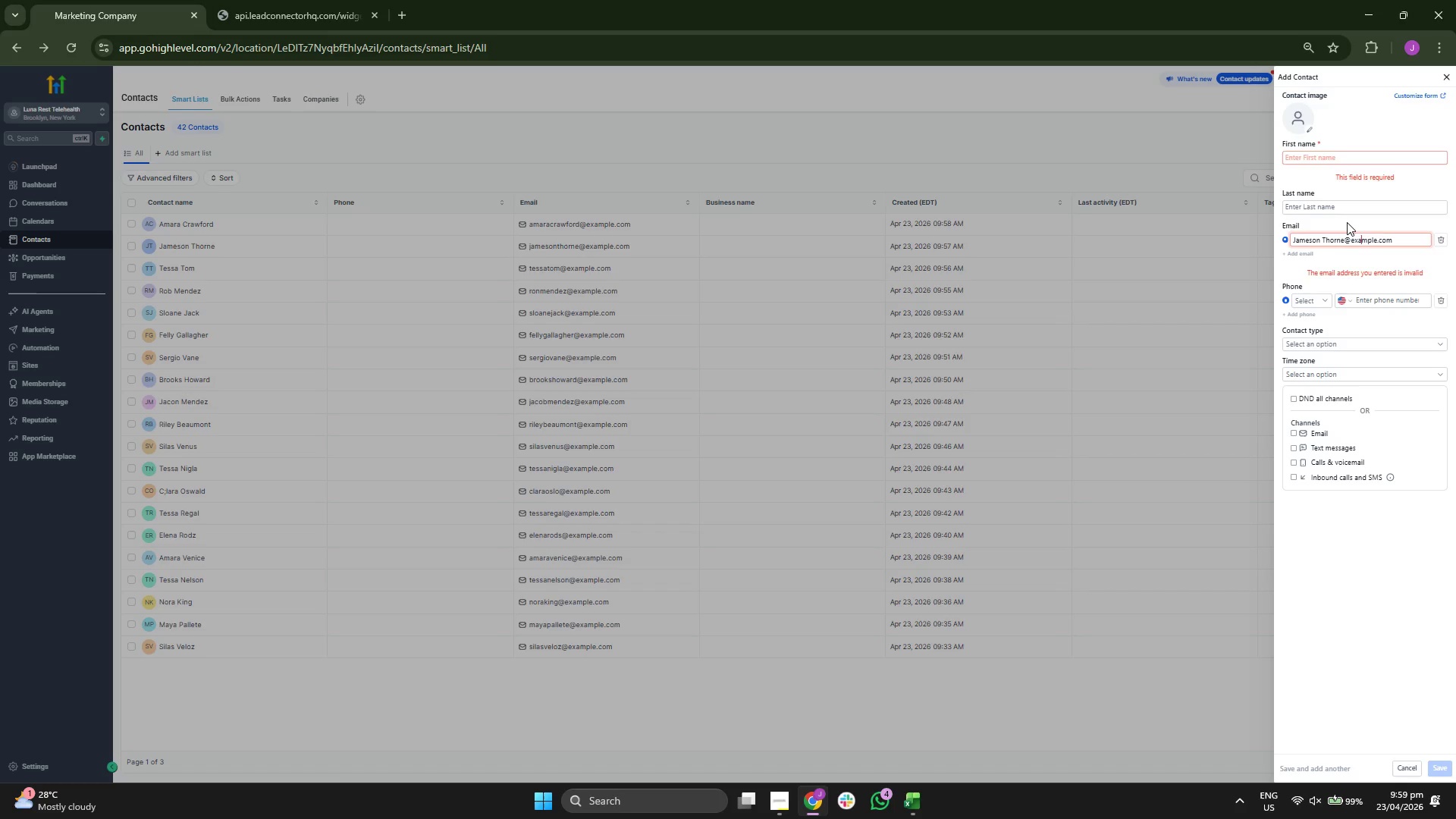 
key(ArrowLeft)
 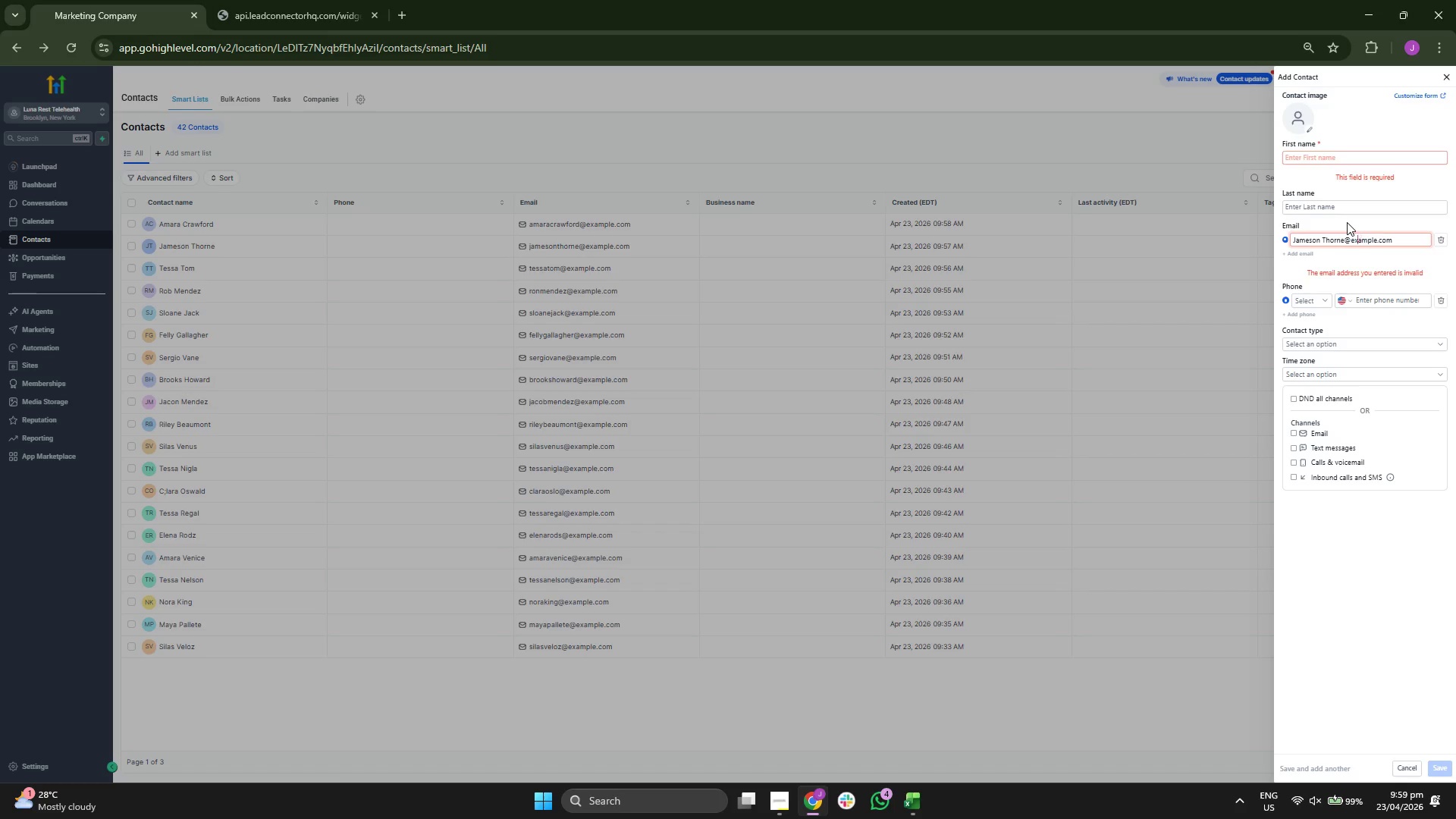 
key(ArrowLeft)
 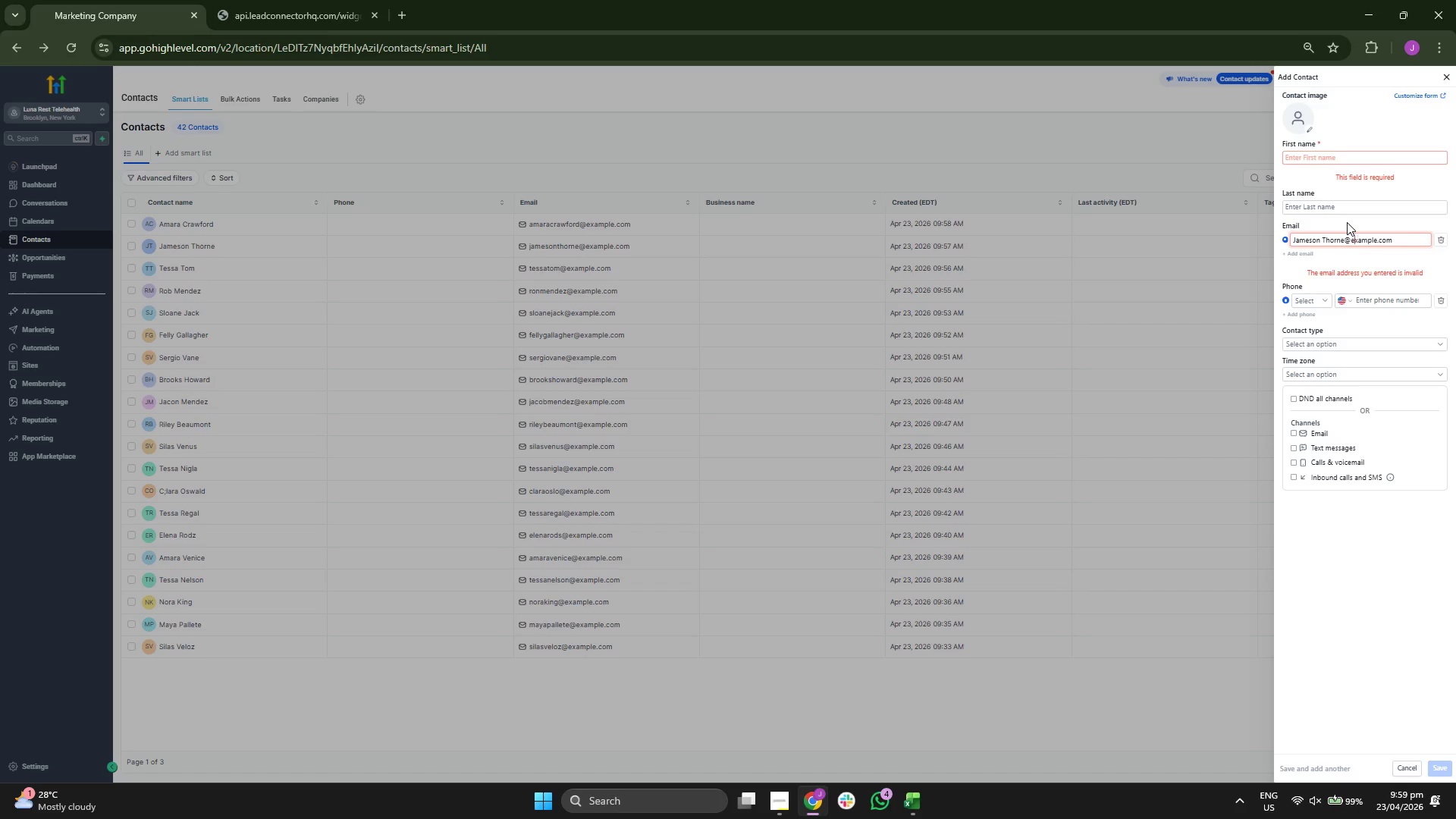 
key(ArrowLeft)
 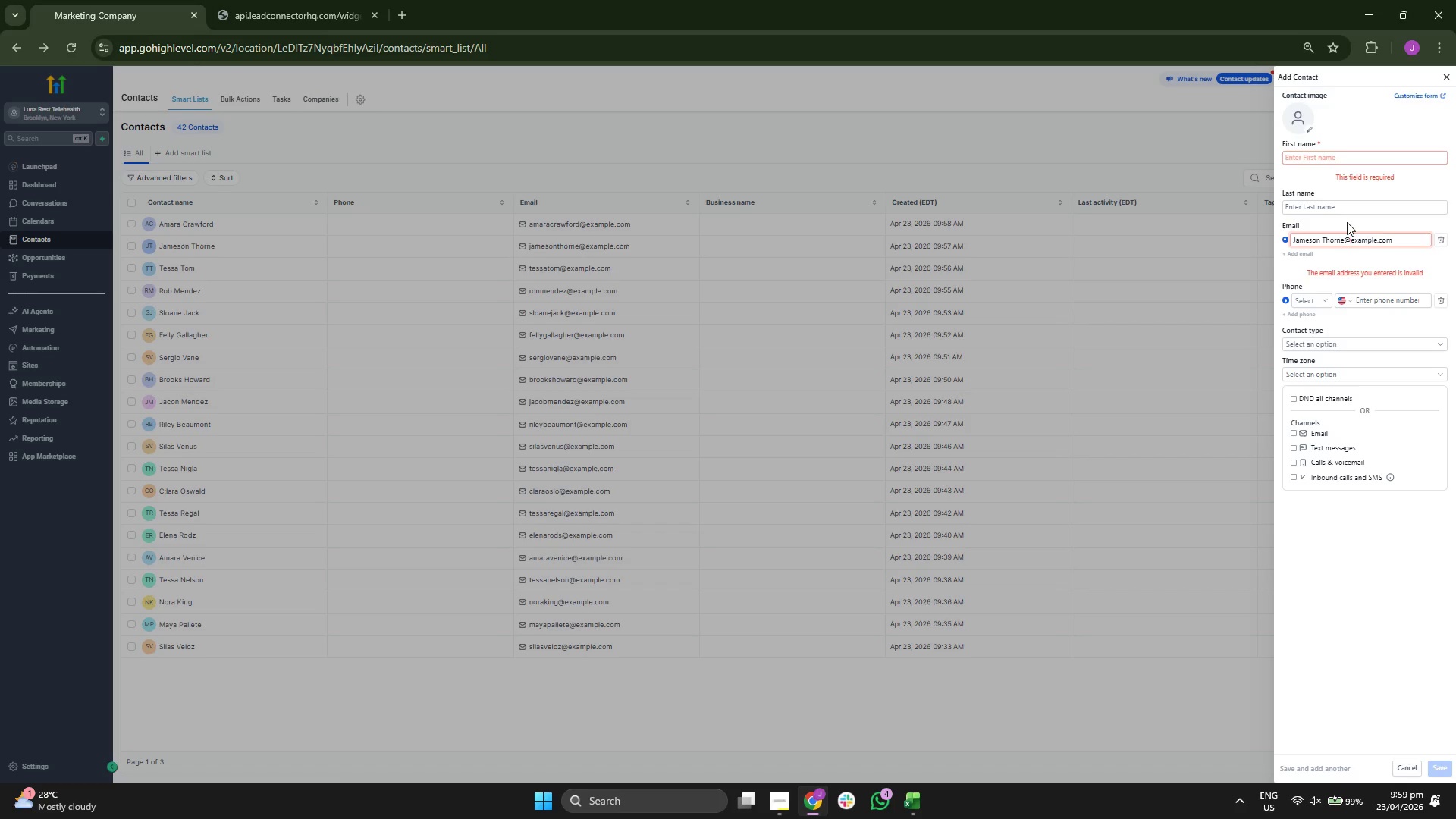 
key(ArrowLeft)
 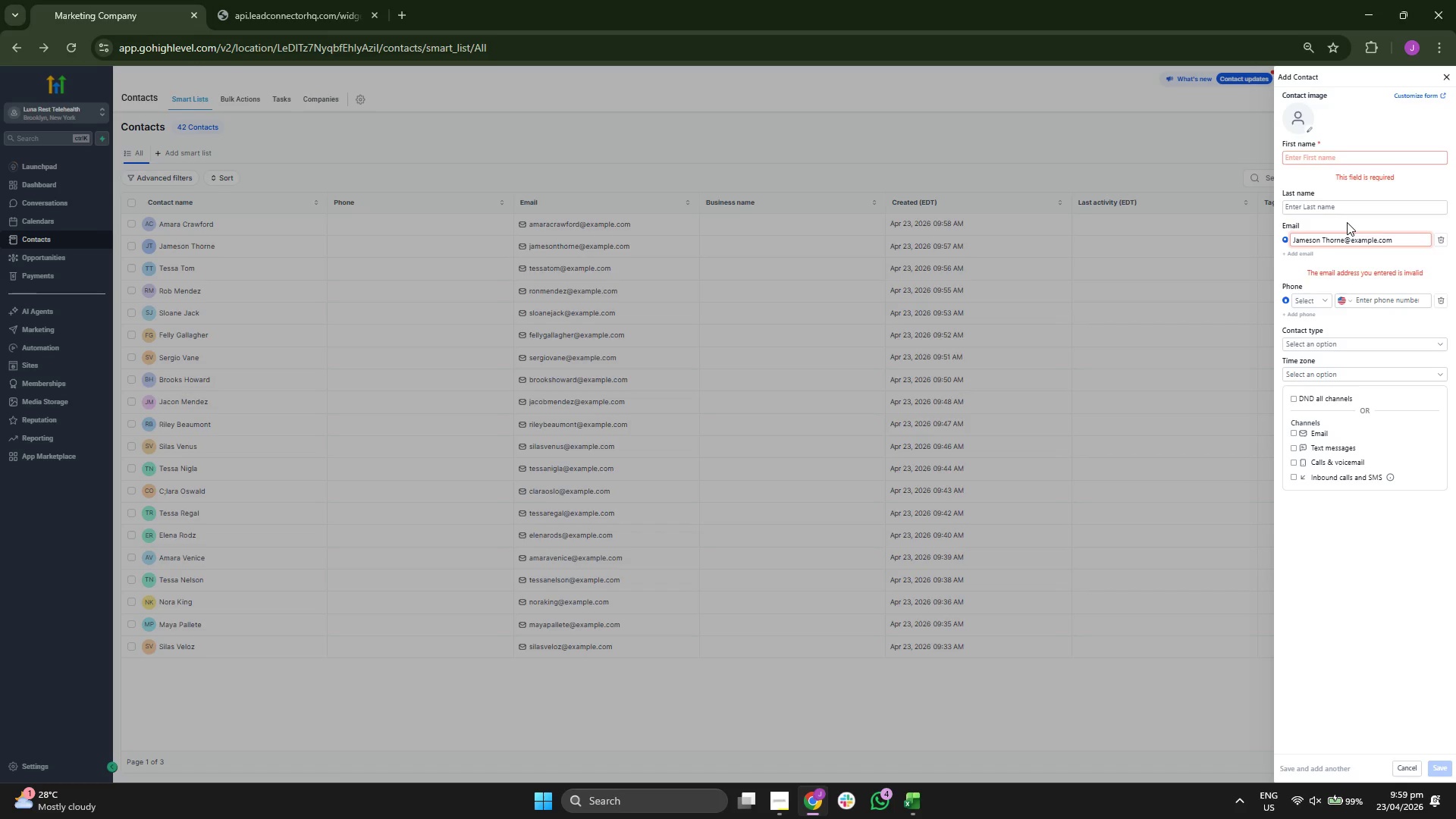 
key(Backspace)
key(Backspace)
key(Backspace)
key(Backspace)
key(Backspace)
key(Backspace)
key(Backspace)
type(Blake)
 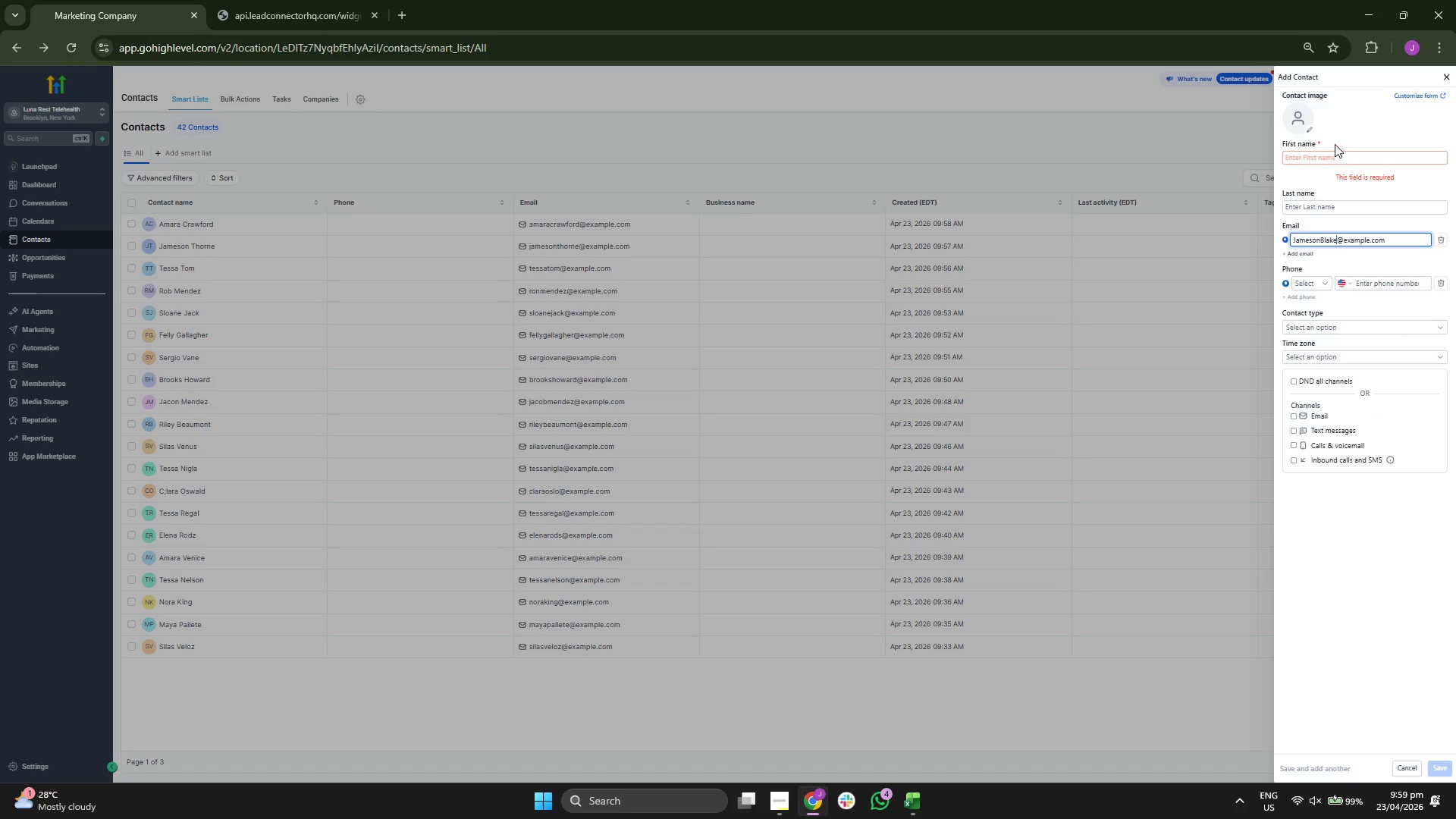 
double_click([1335, 150])
 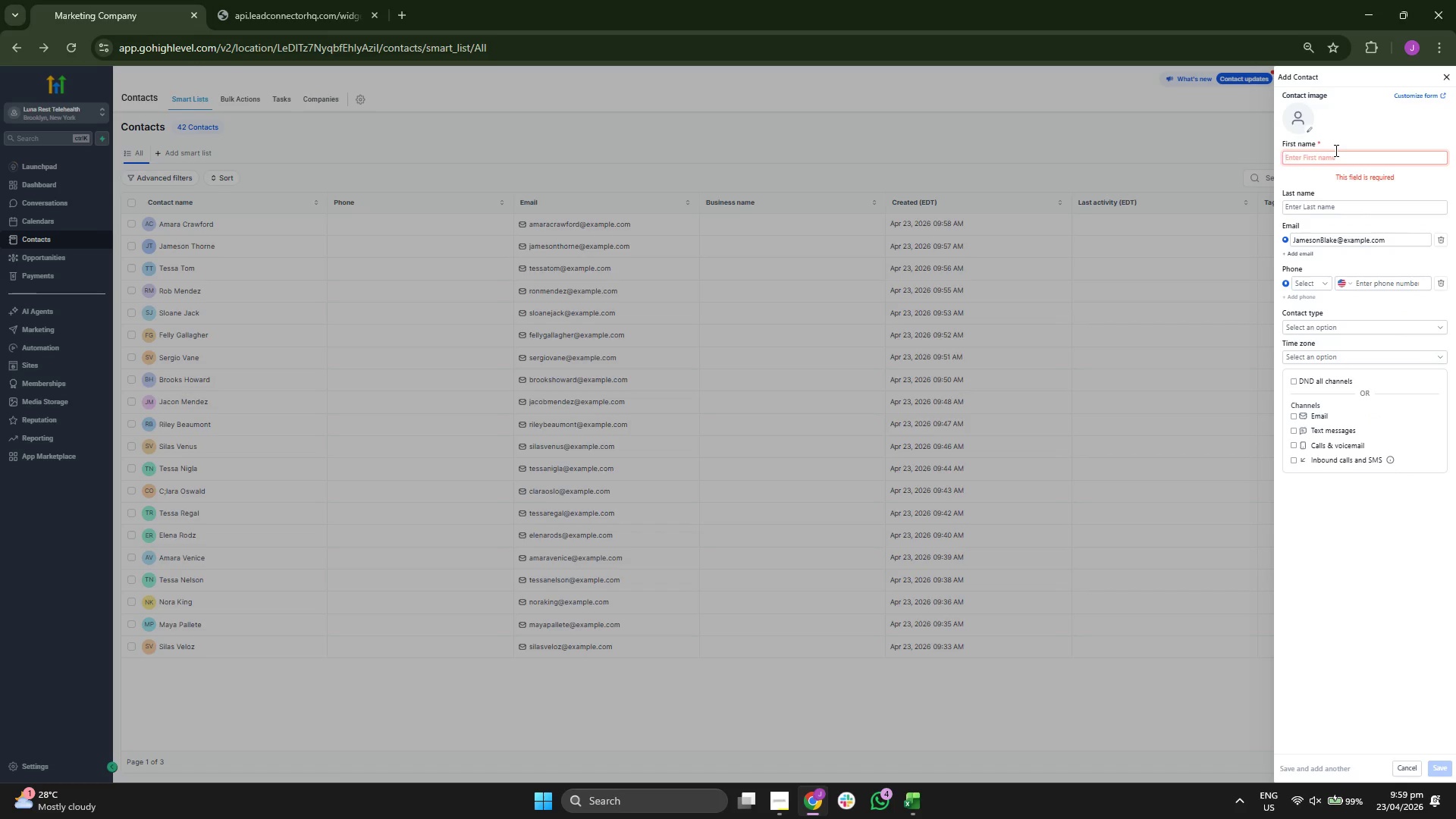 
type(Jameson)
key(Tab)
type(Blakeson)
 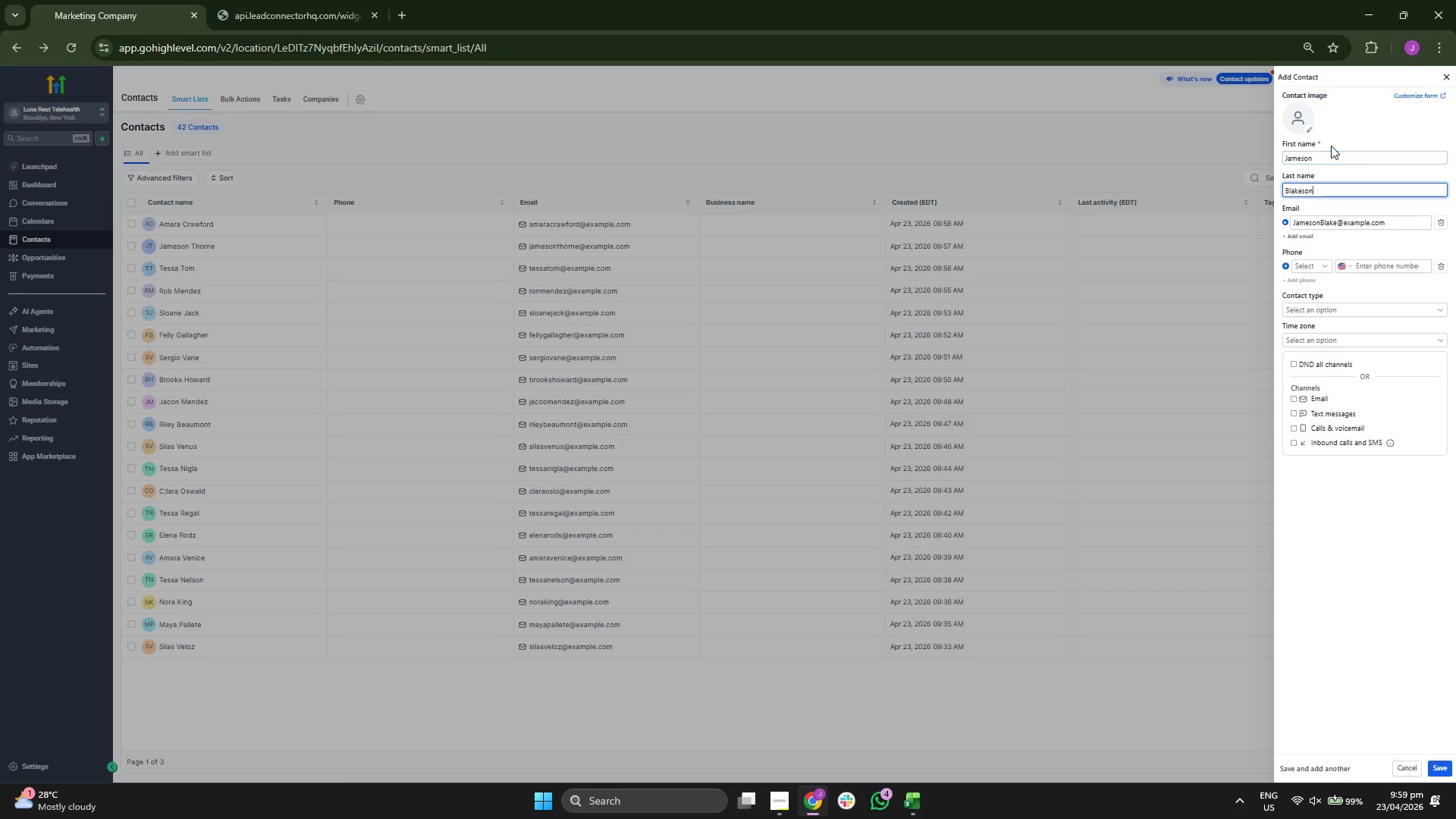 
left_click([1309, 158])
 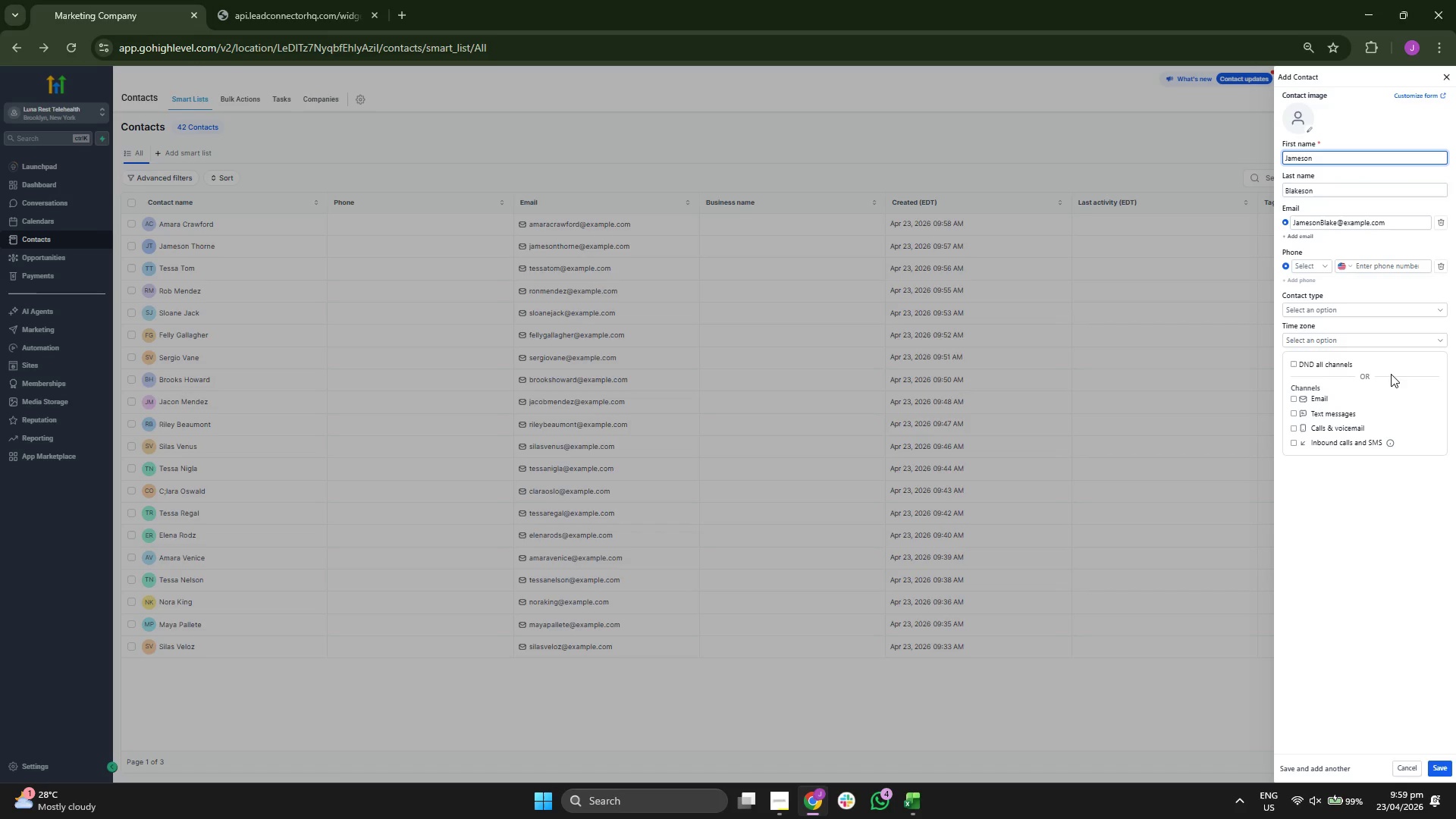 
left_click([1330, 191])
 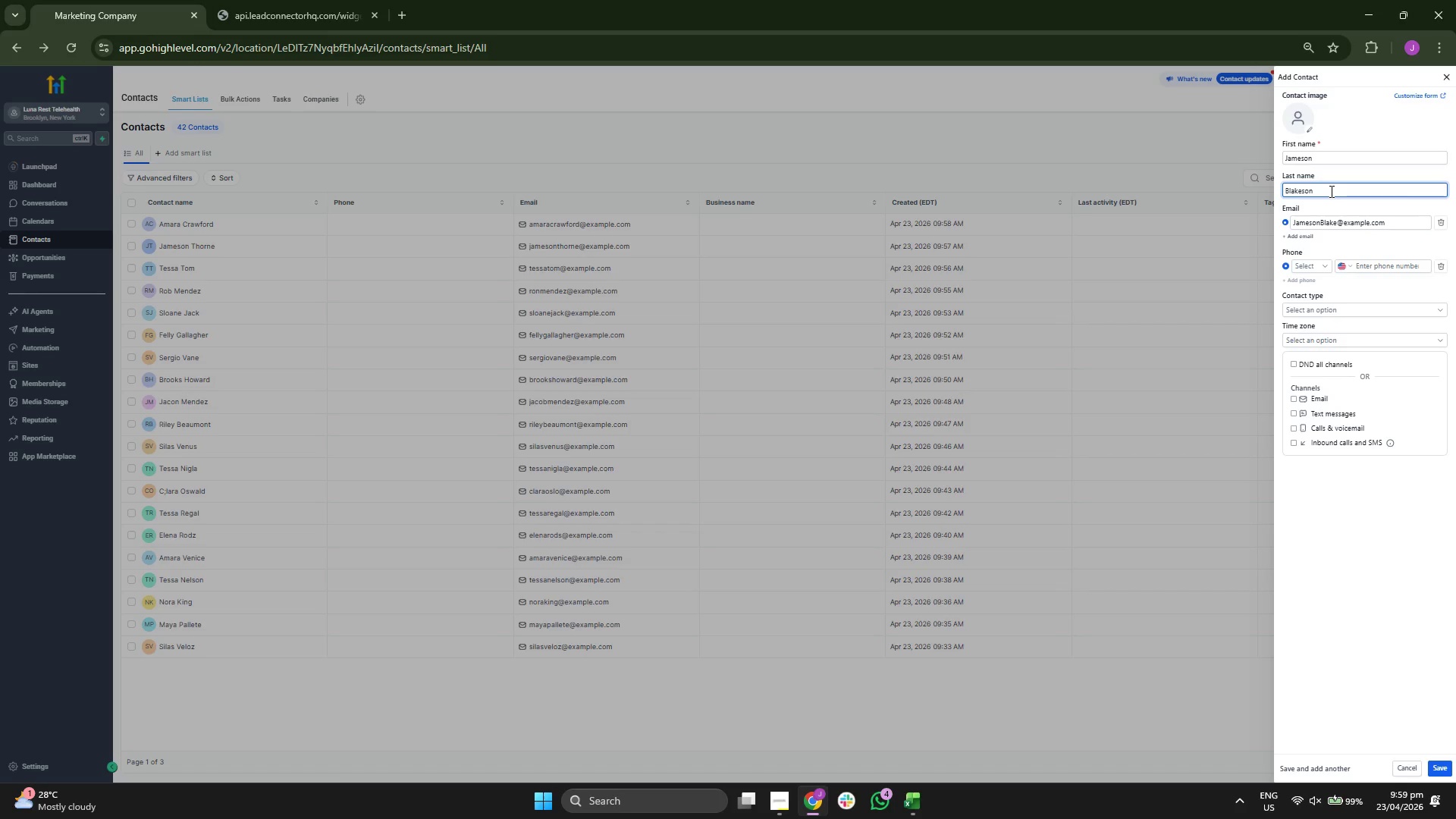 
key(Backspace)
 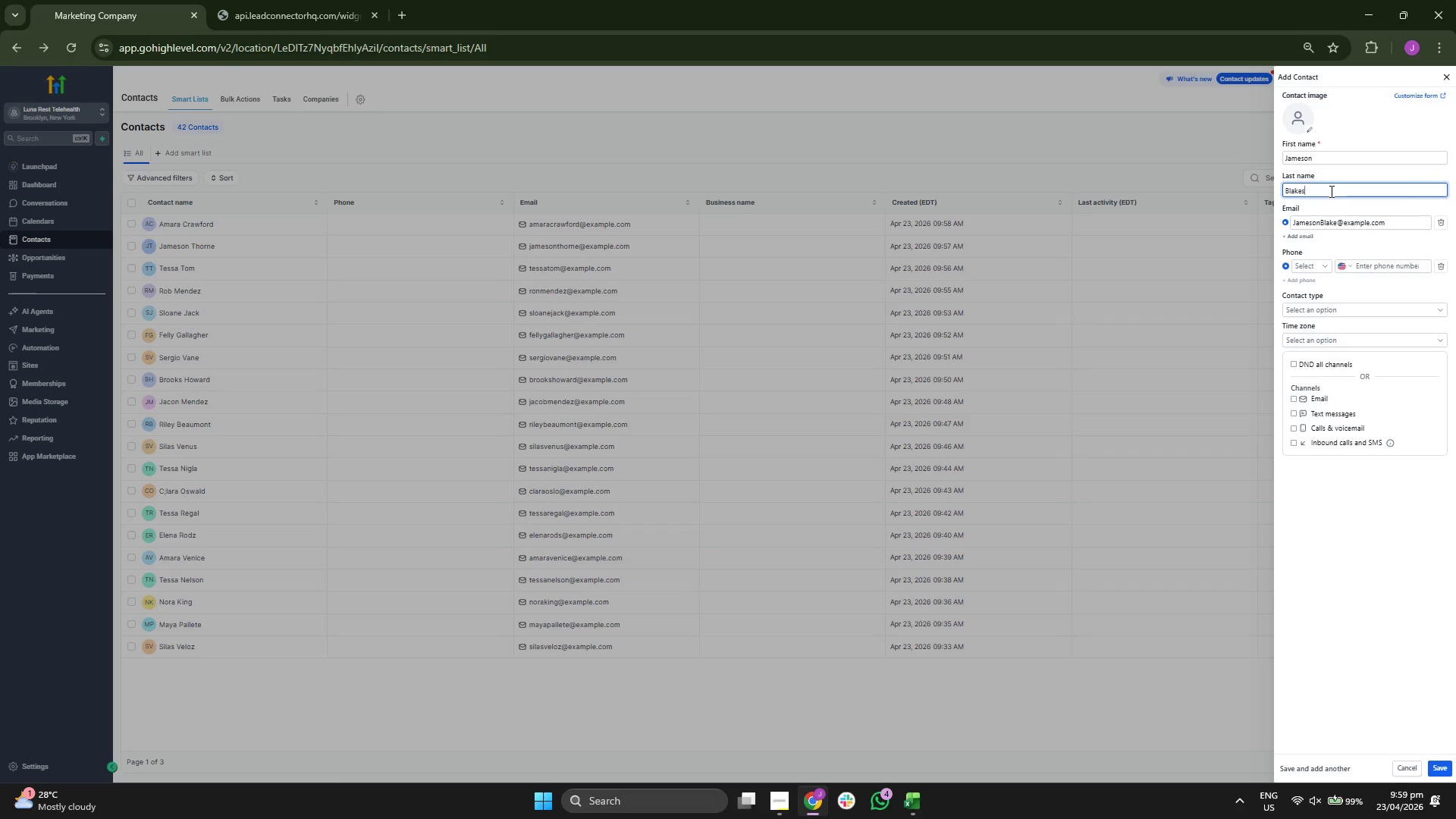 
key(Backspace)
 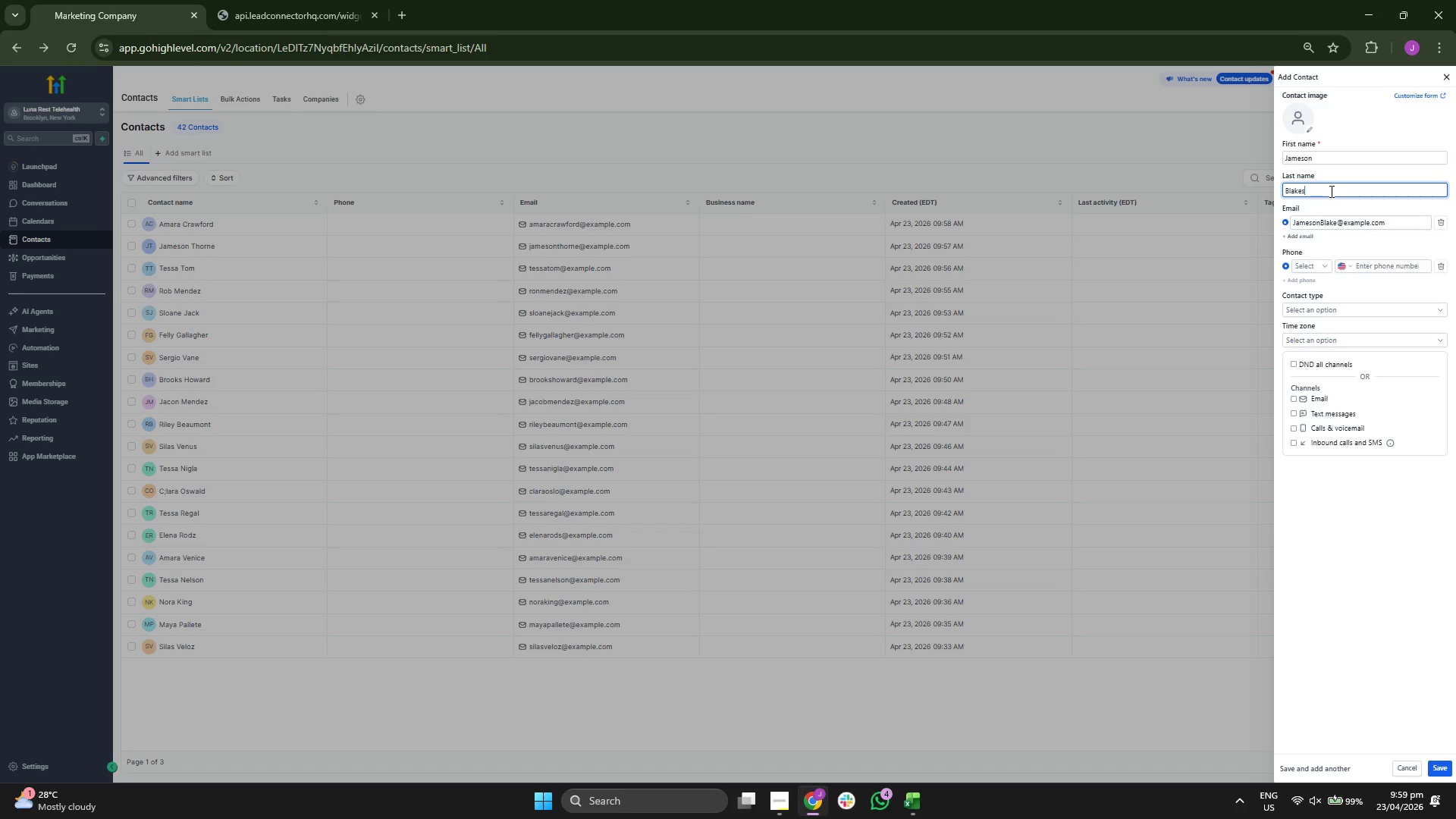 
key(Backspace)
 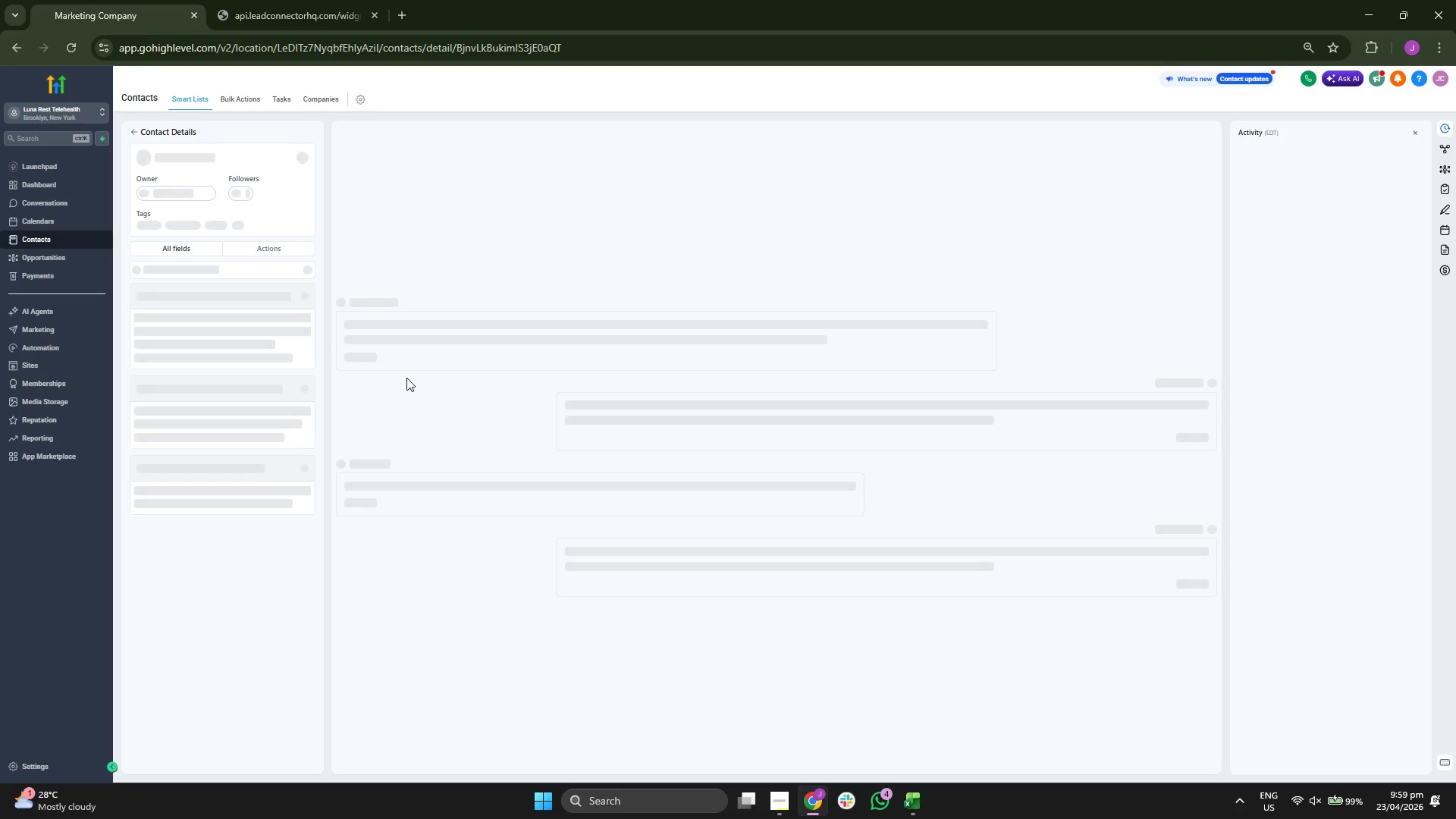 
wait(6.53)
 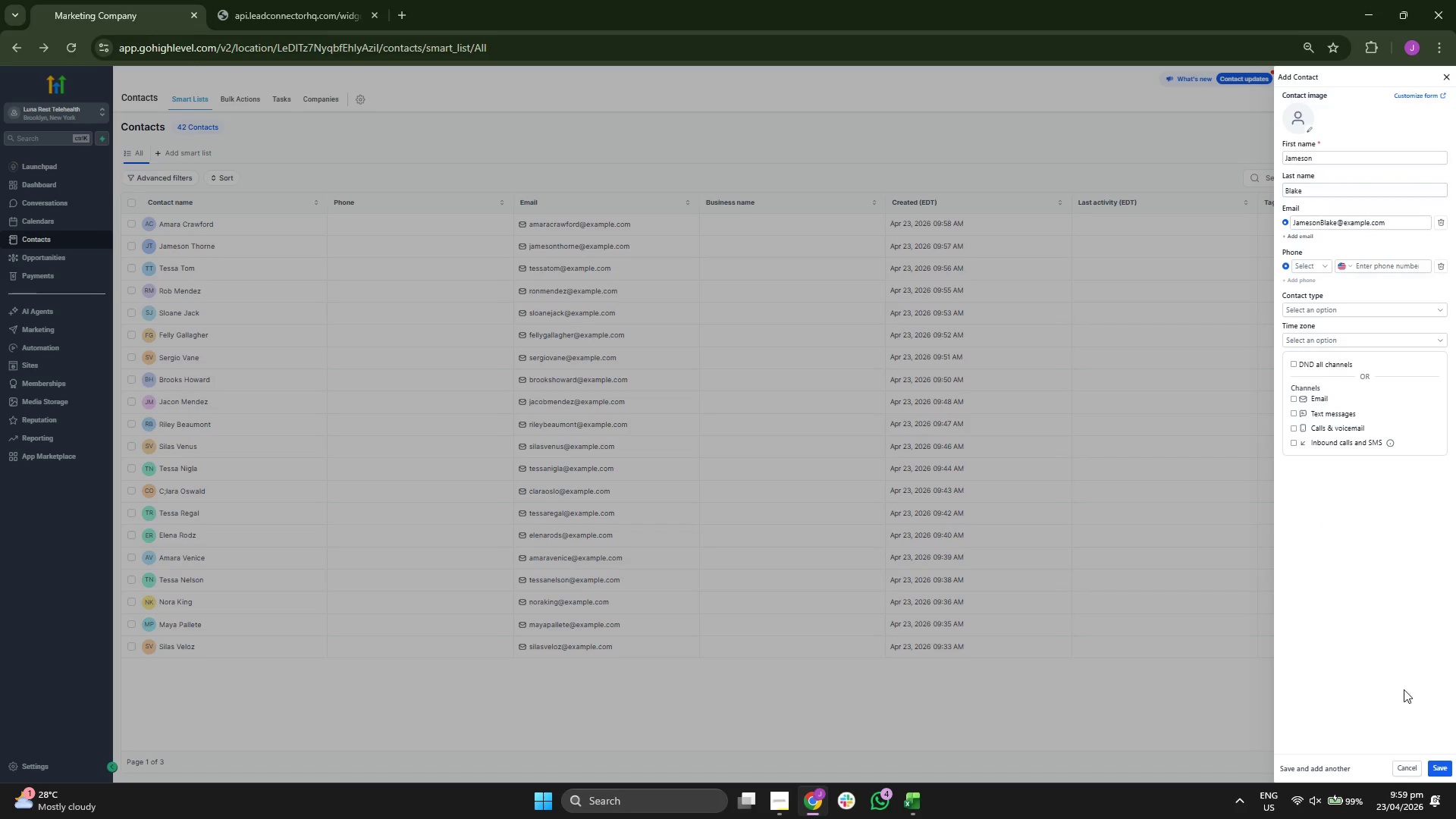 
scroll: coordinate [202, 430], scroll_direction: down, amount: 2.0
 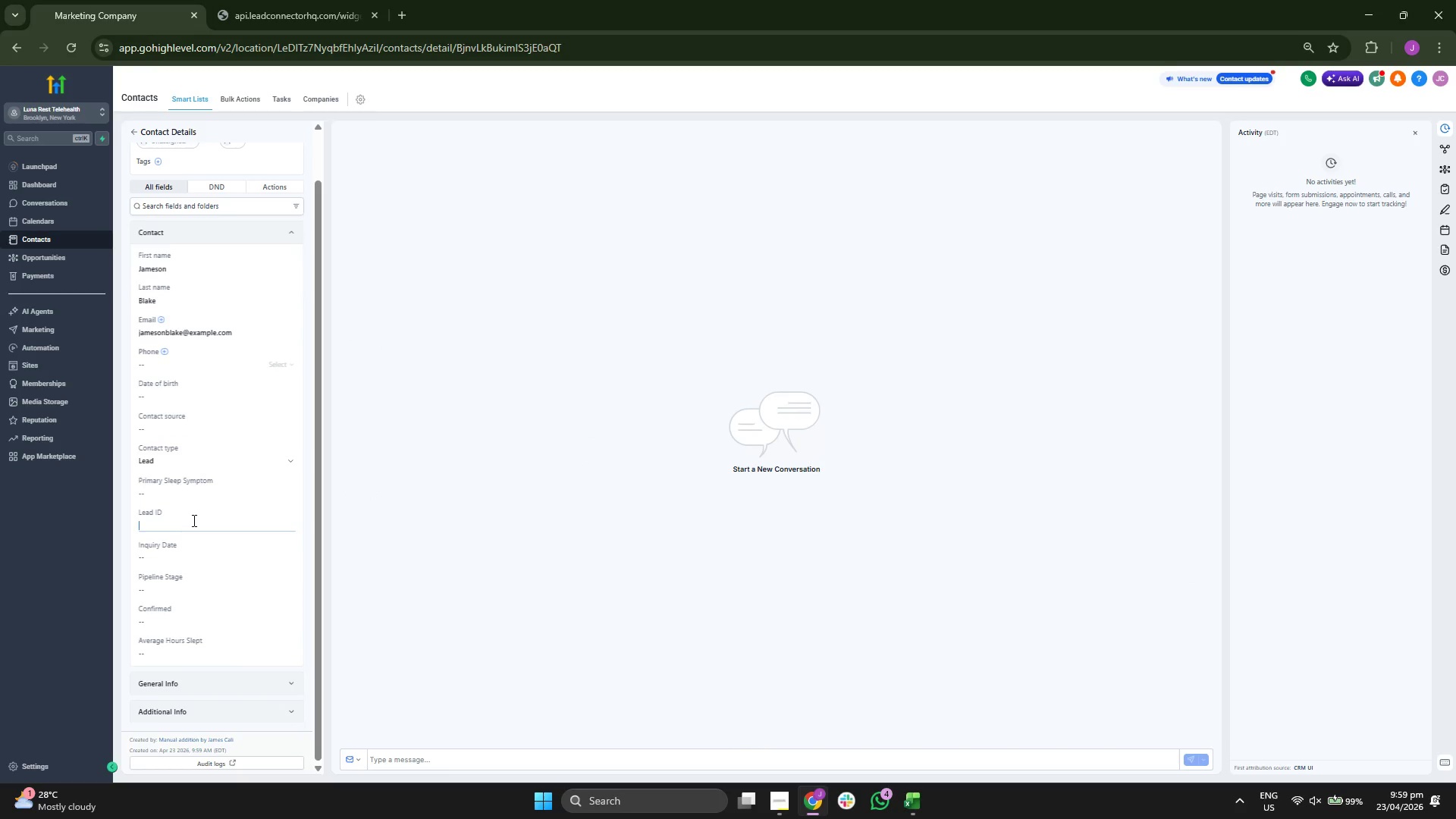 
type(LR-00043)
 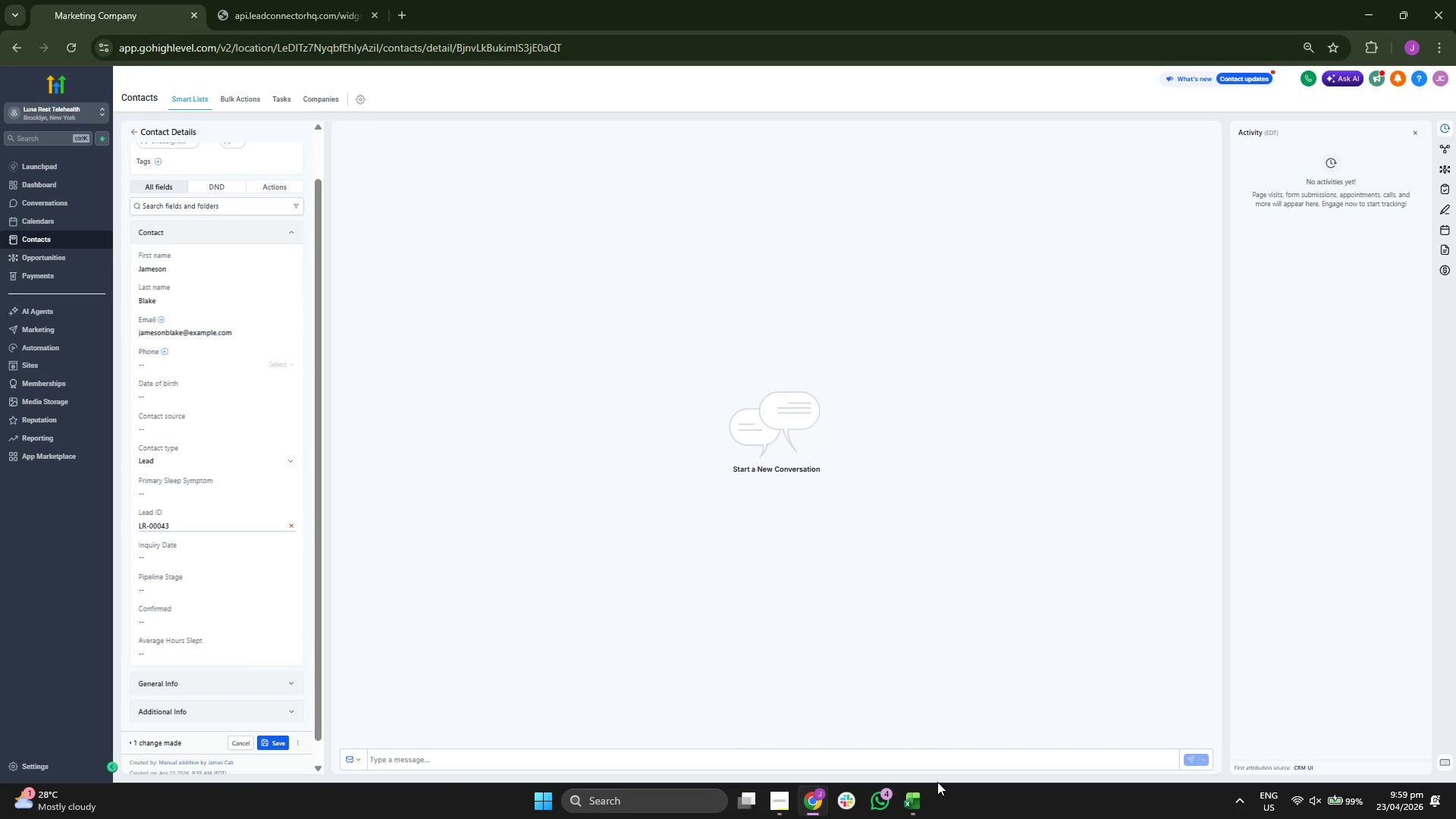 
left_click([913, 803])
 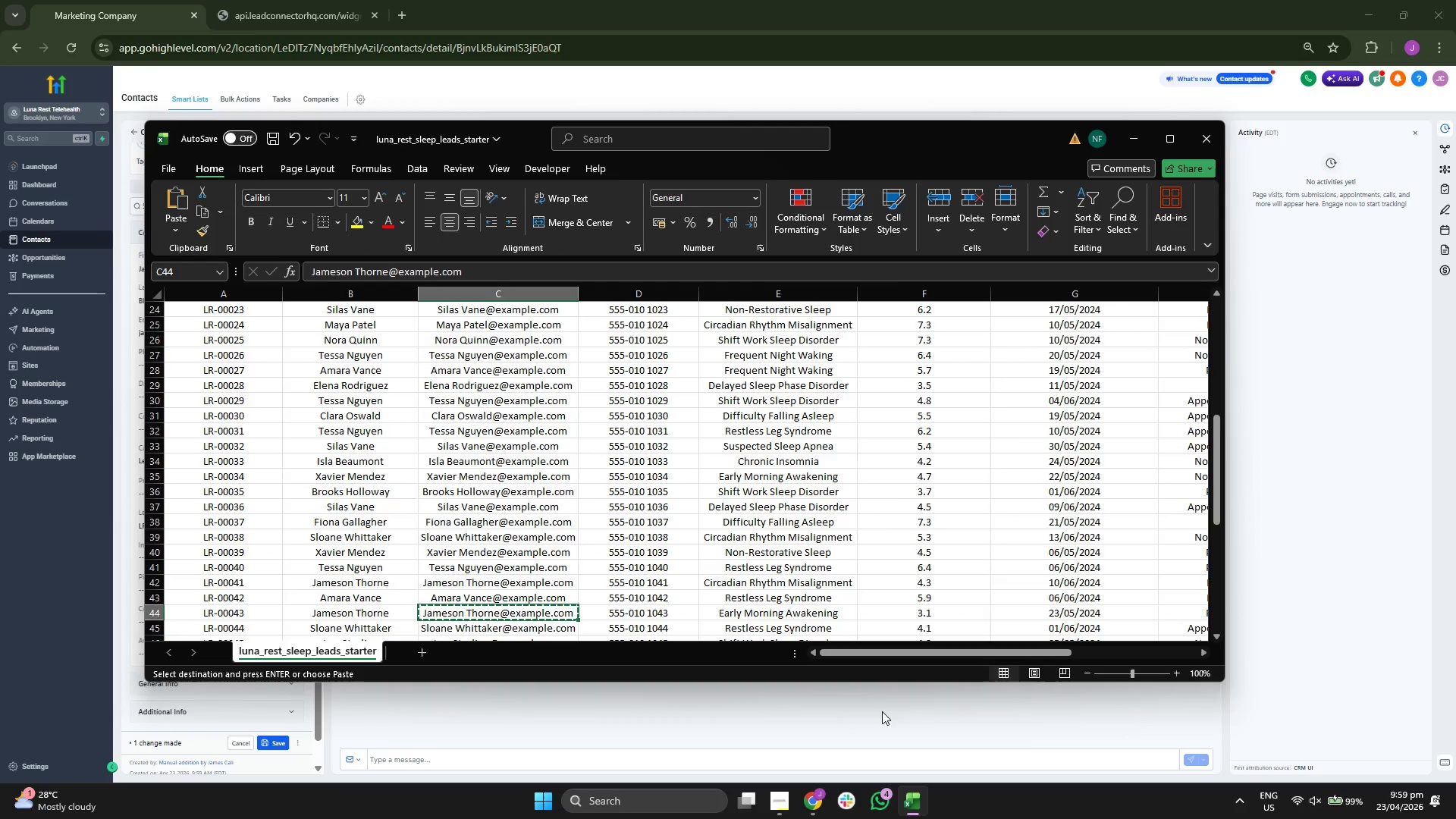 
key(ArrowRight)
 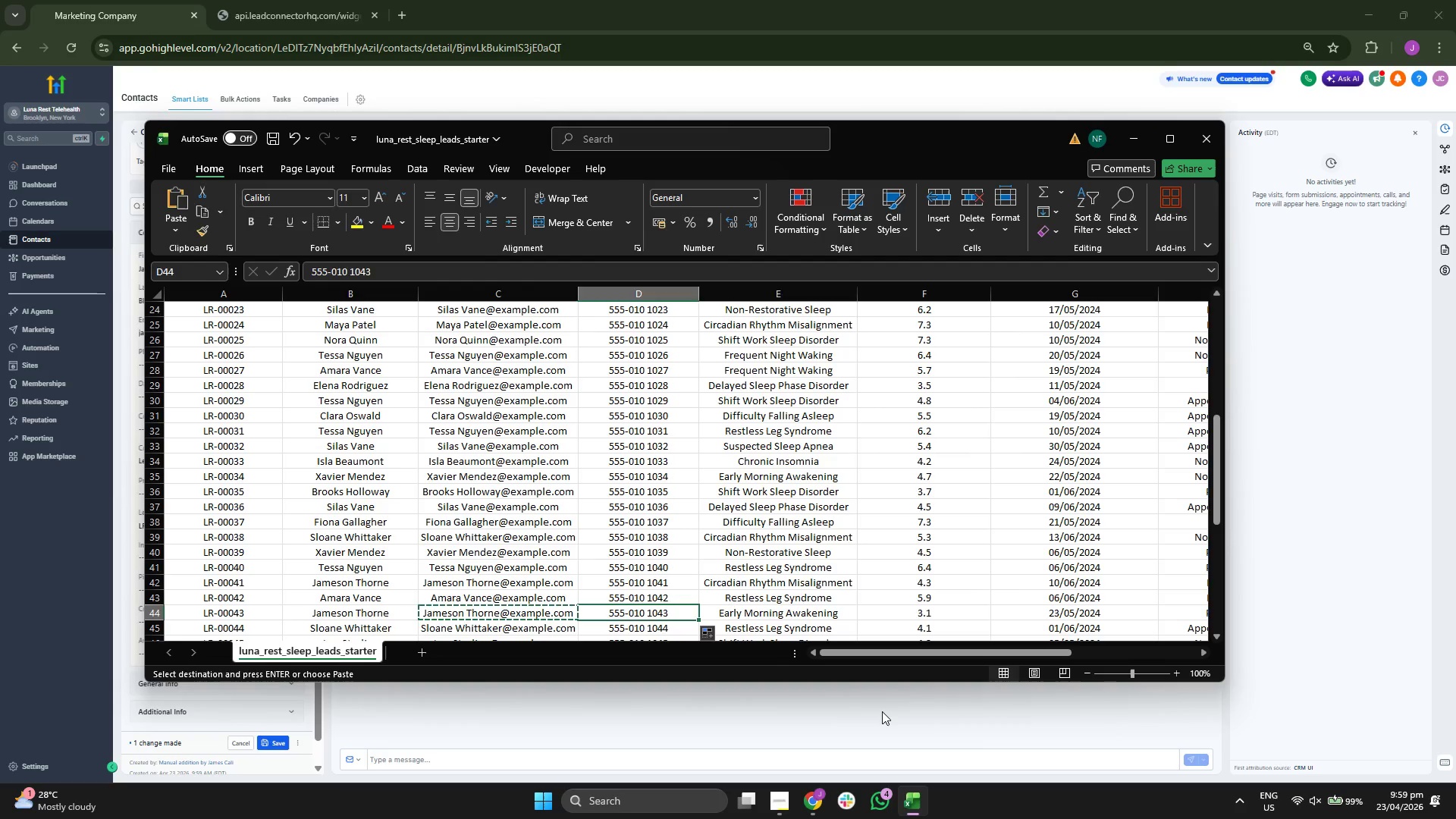 
key(ArrowRight)
 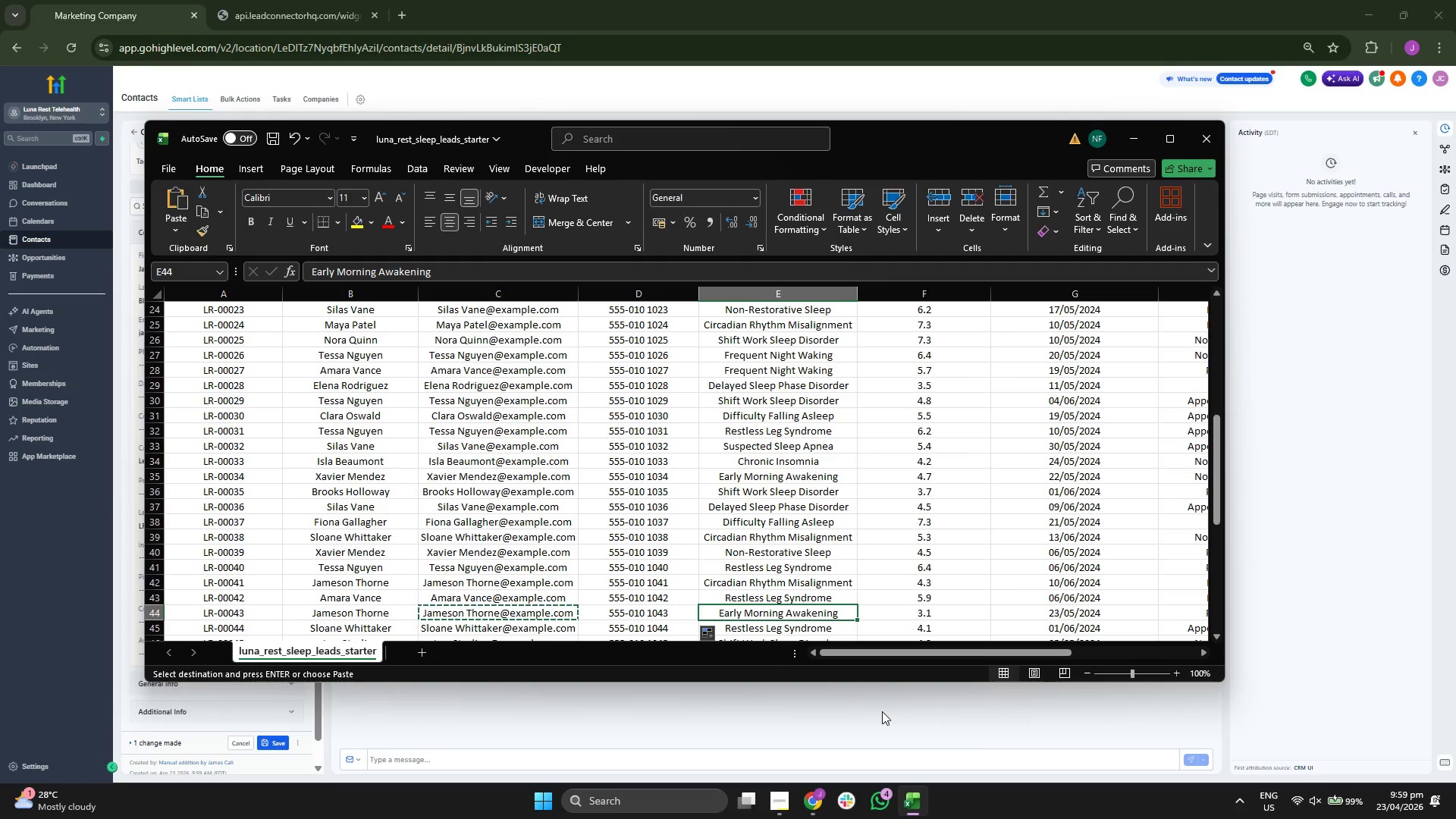 
key(Control+ControlLeft)
 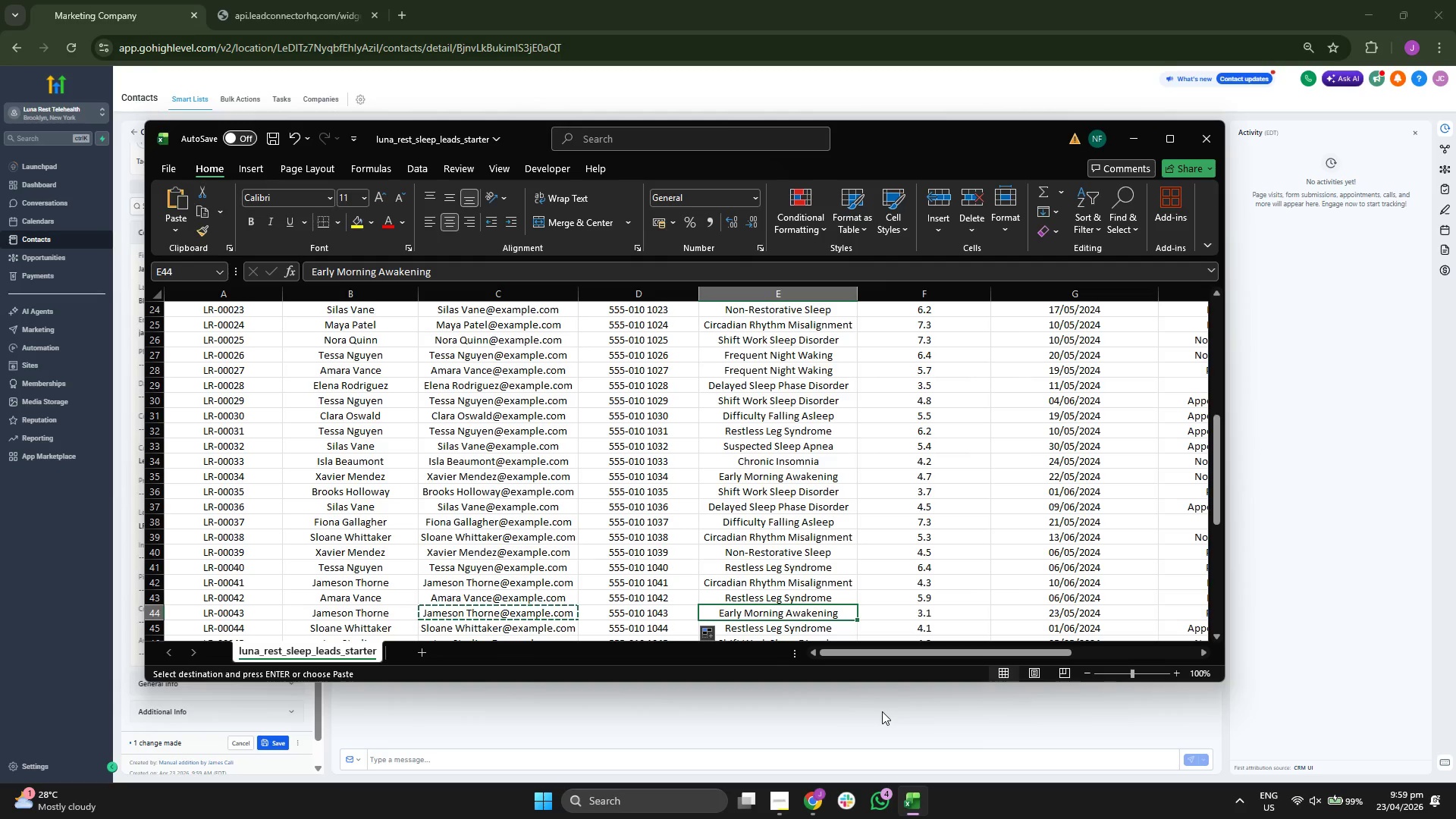 
key(Control+C)
 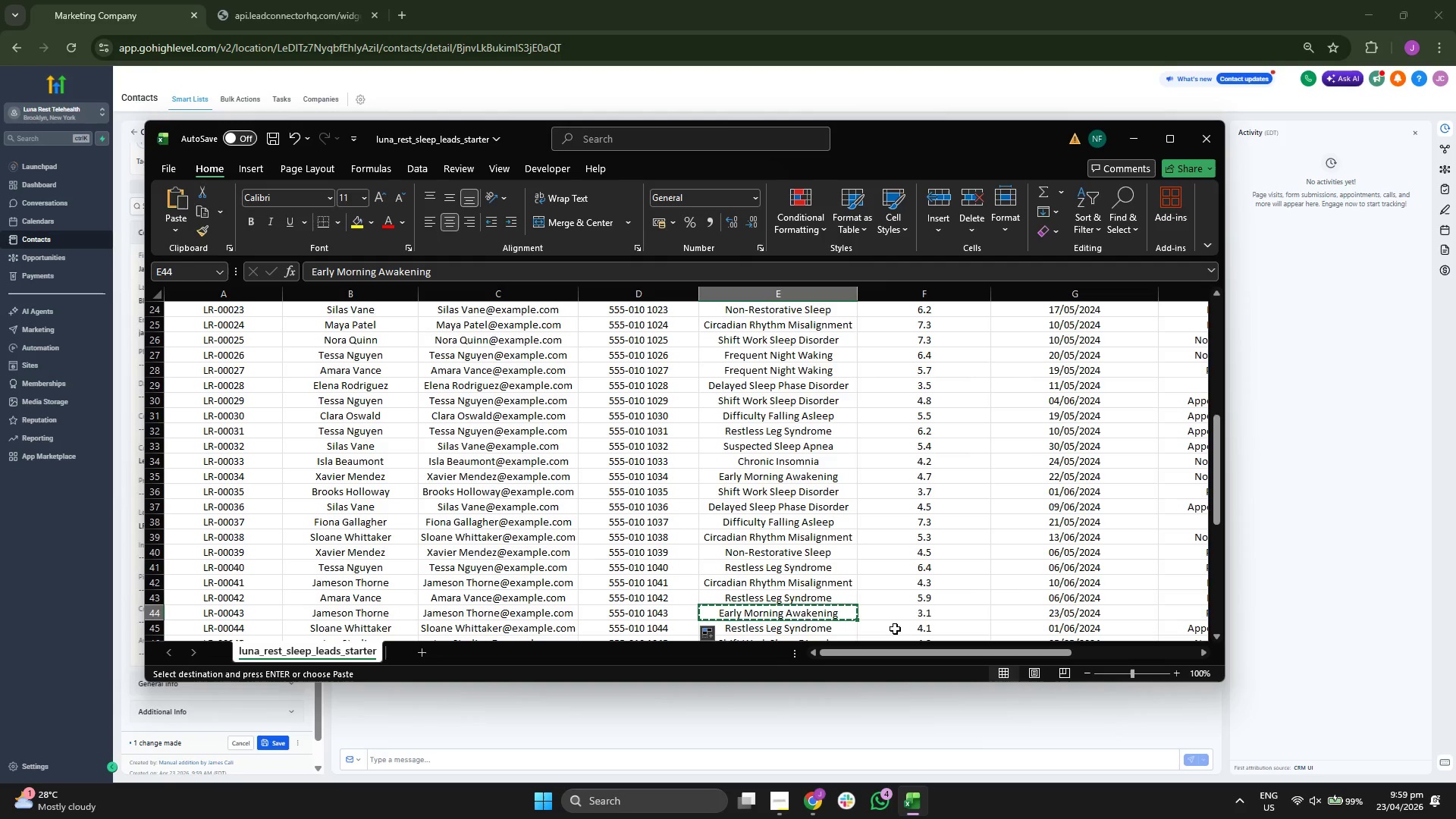 
scroll: coordinate [905, 548], scroll_direction: down, amount: 3.0
 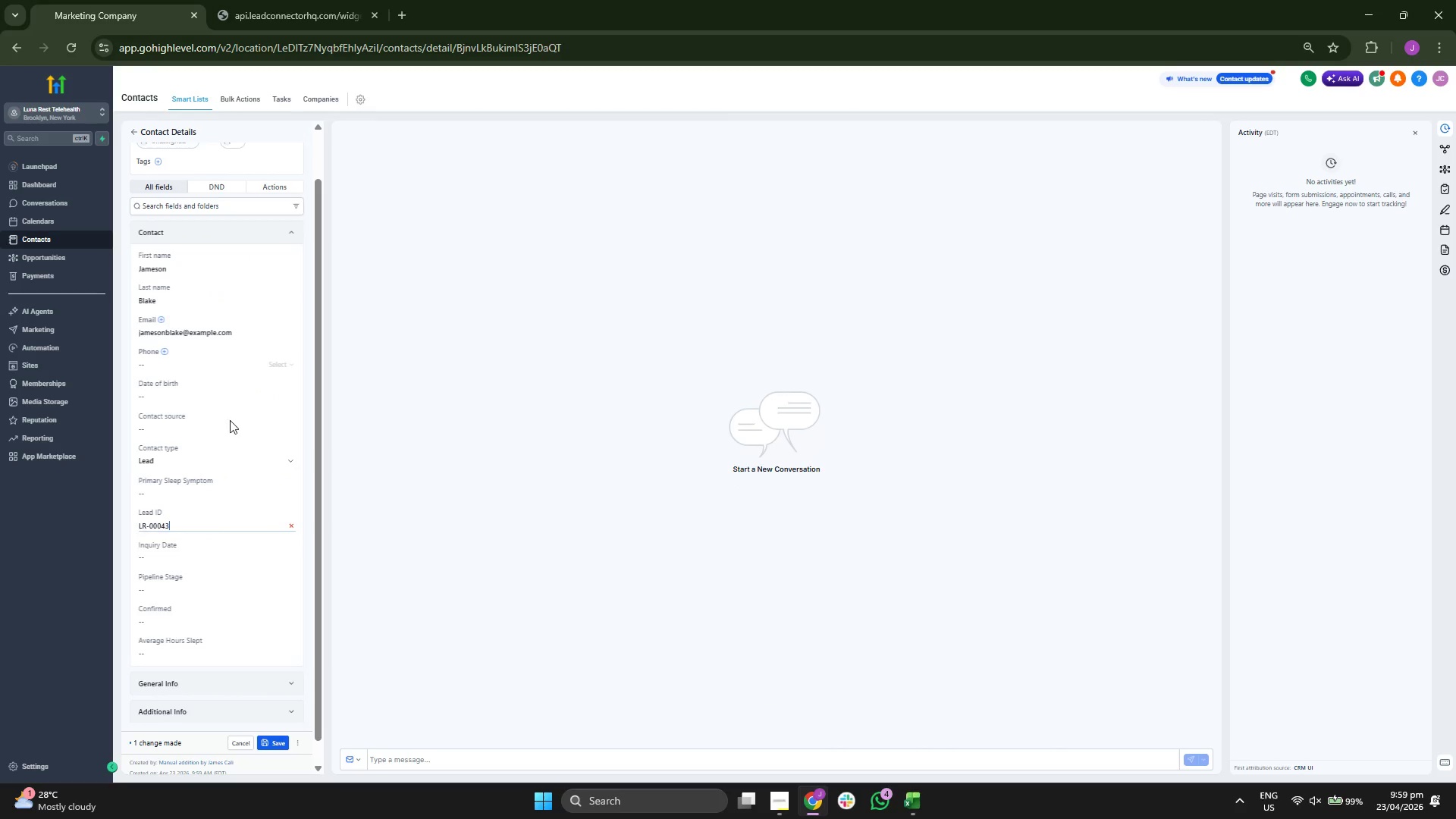 
key(Control+ControlLeft)
 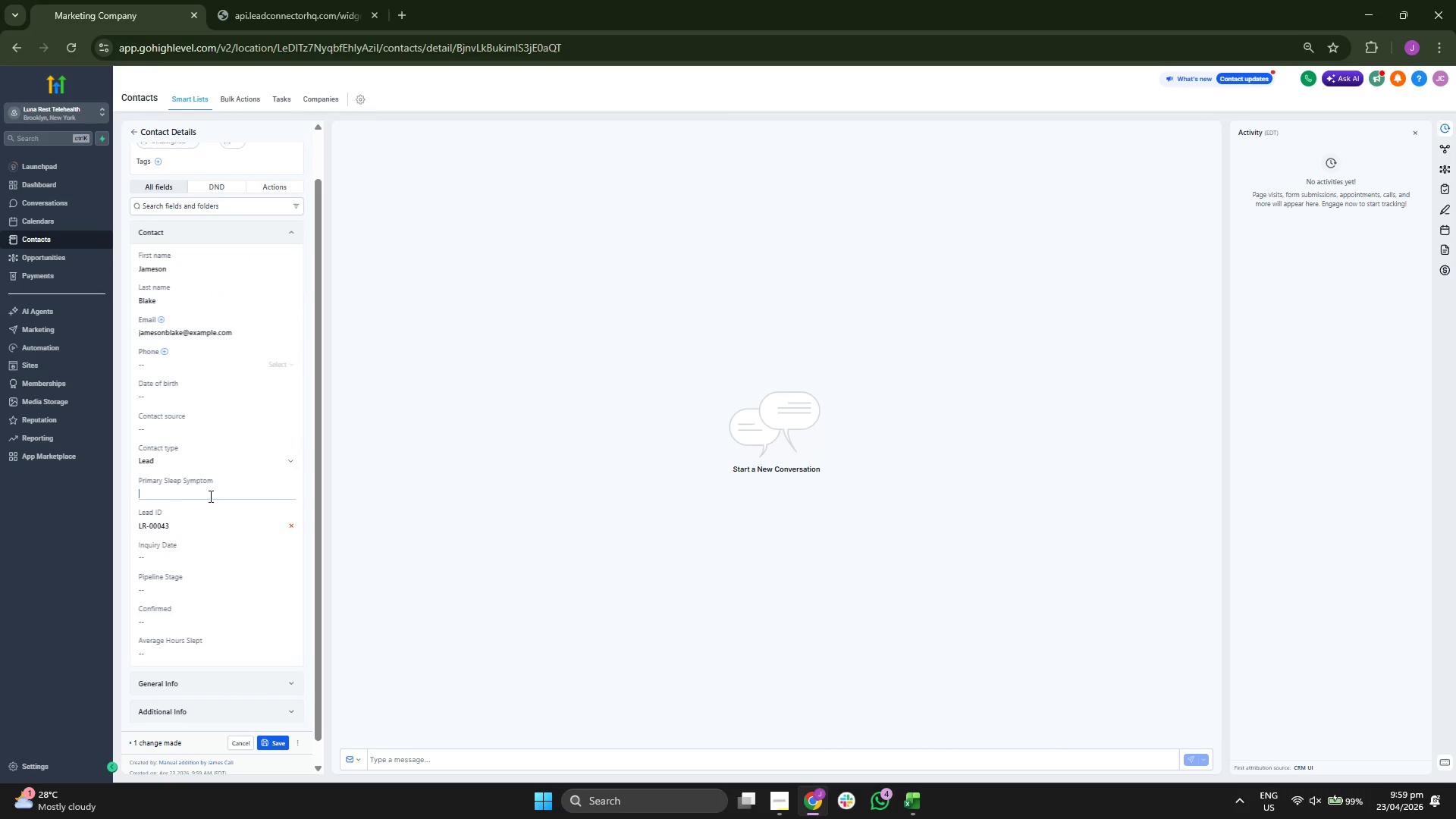 
key(Control+V)
 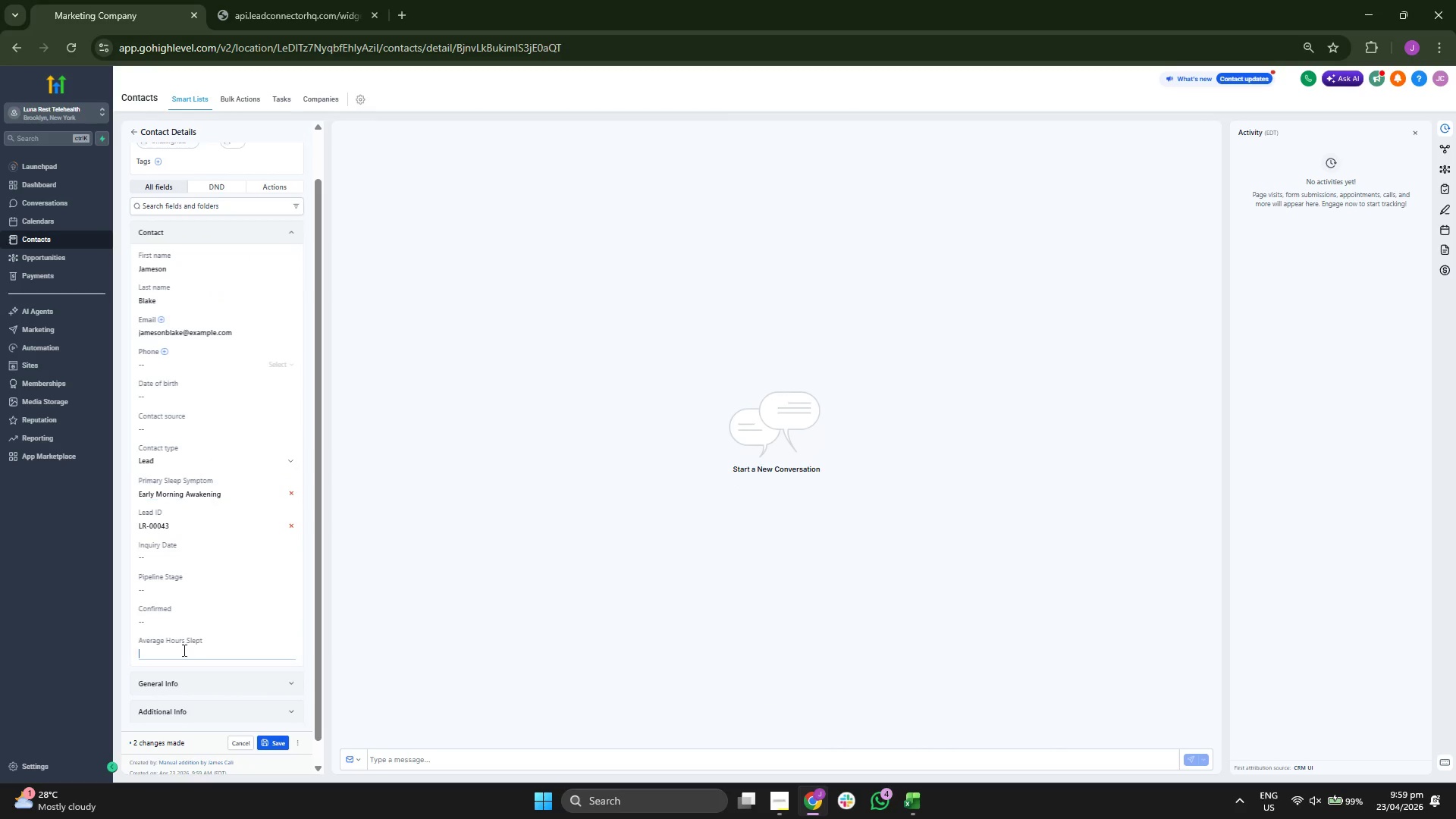 
key(3)
 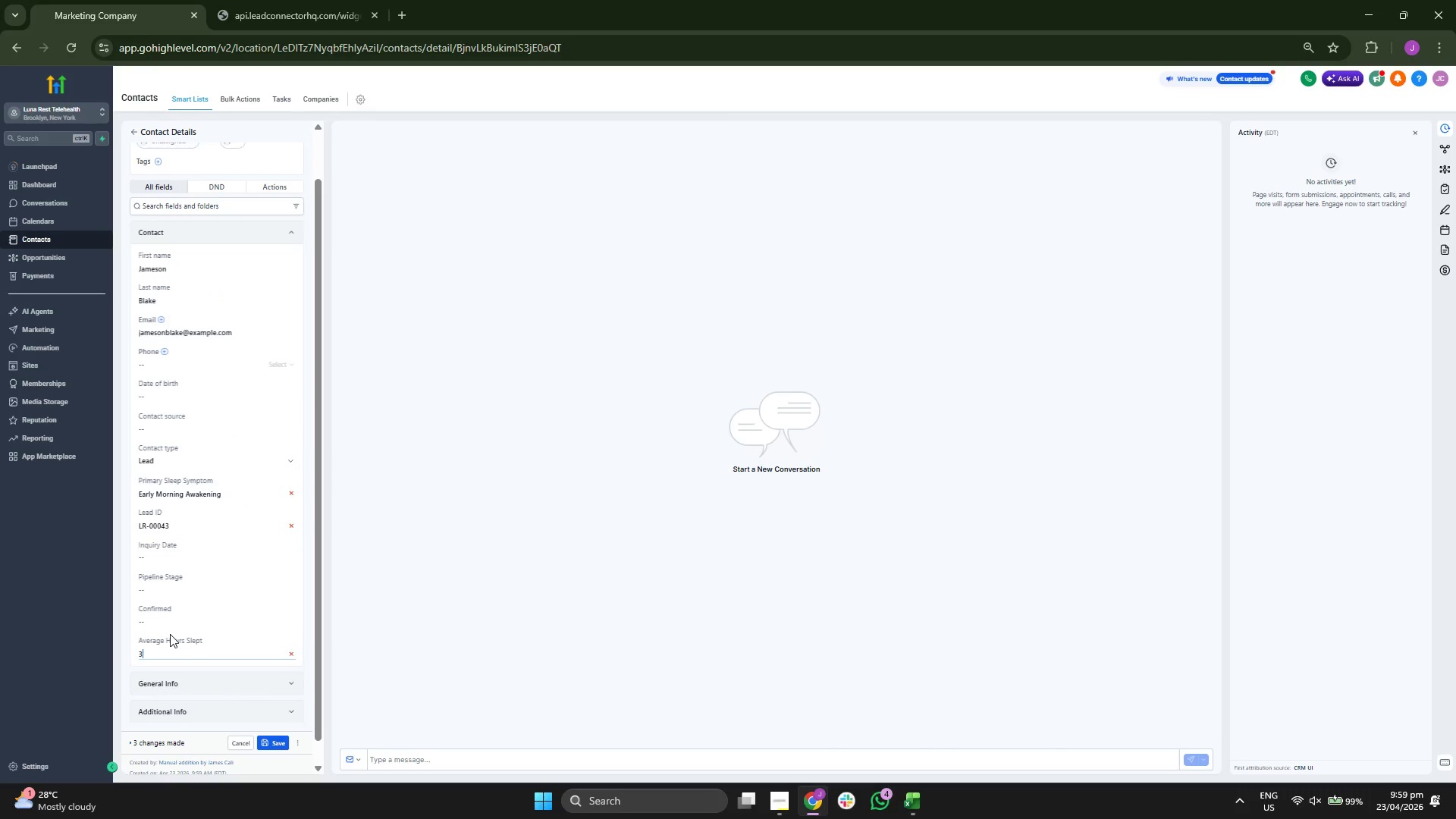 
key(Period)
 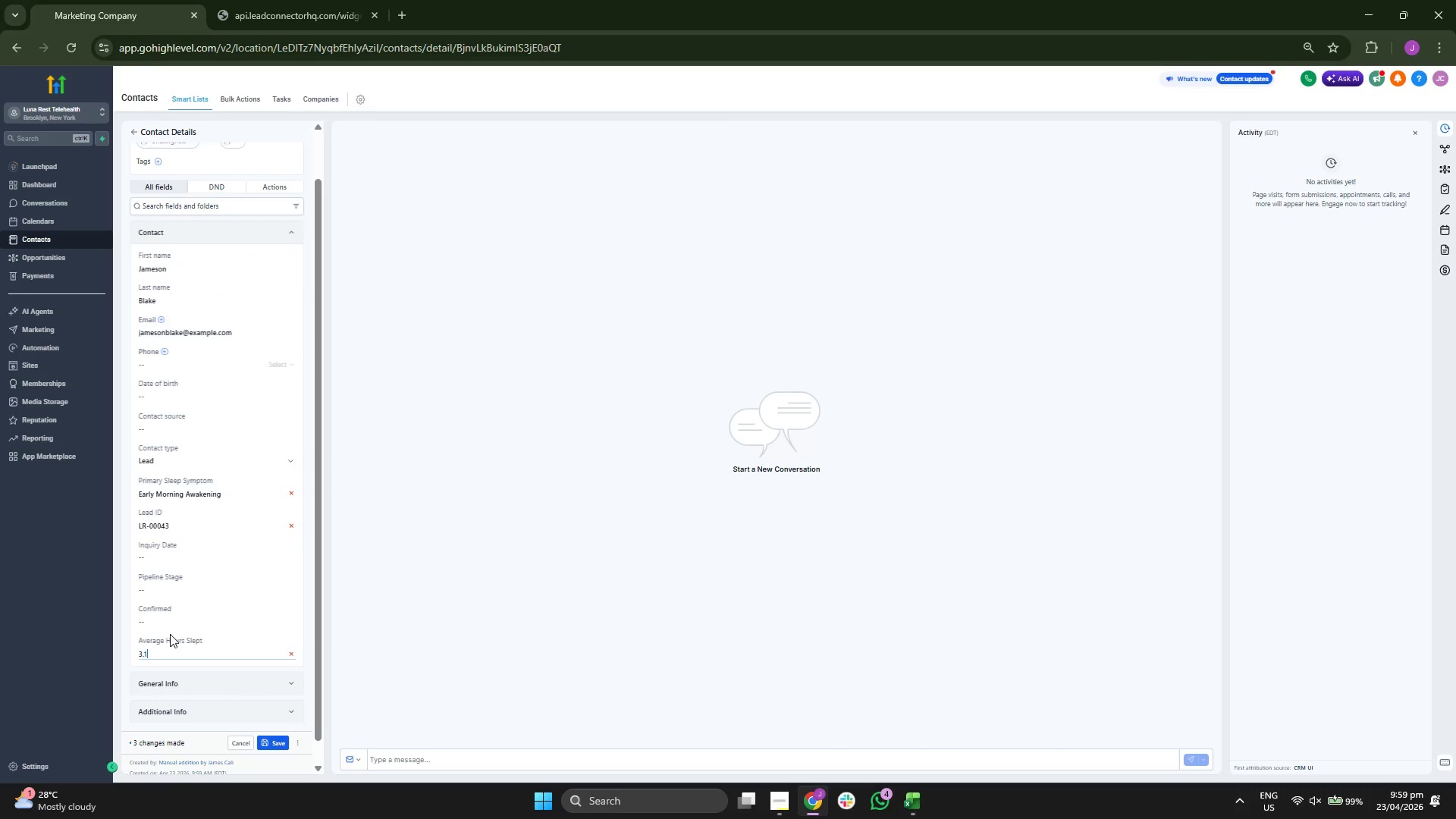 
key(1)
 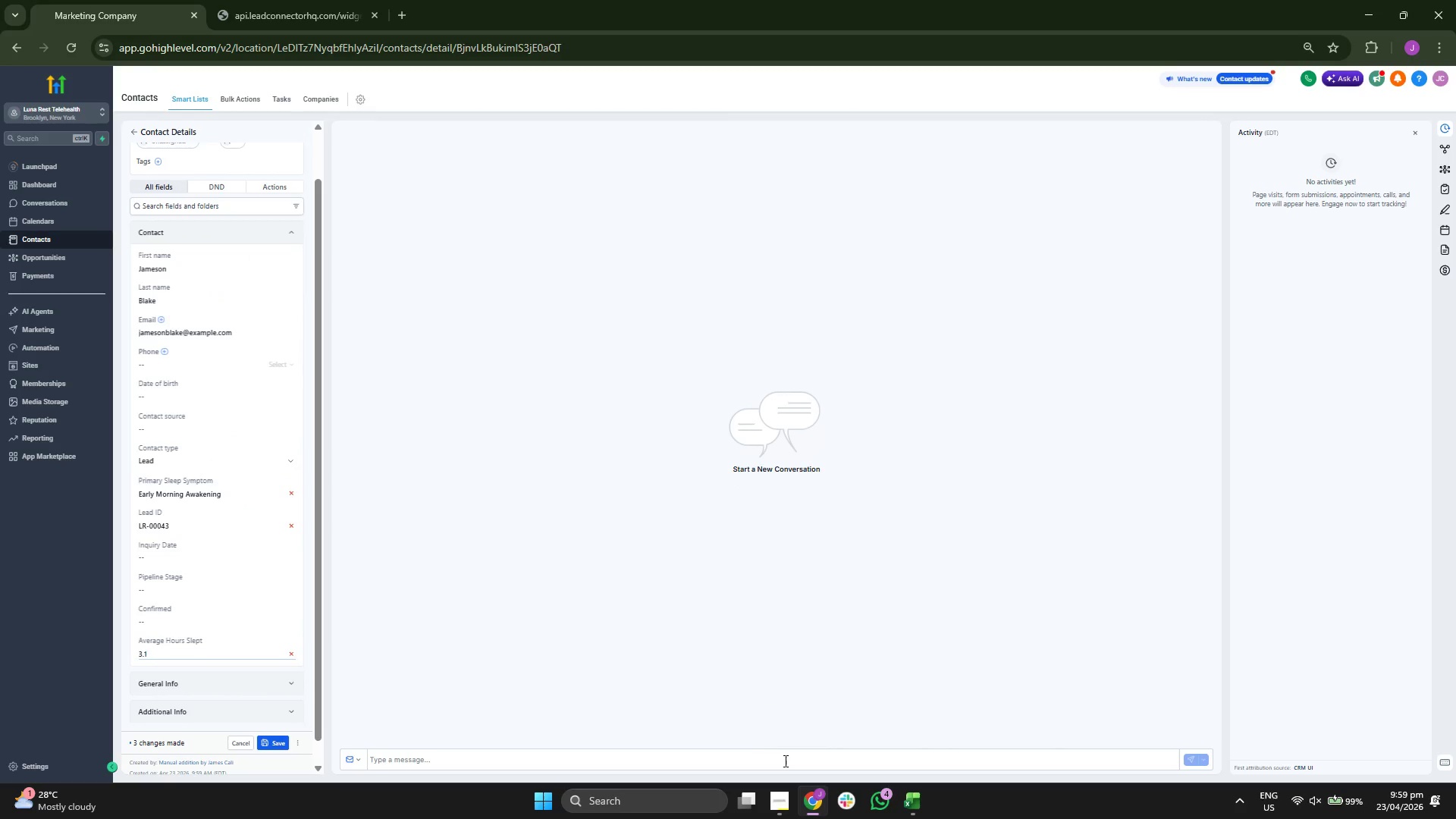 
left_click([912, 797])
 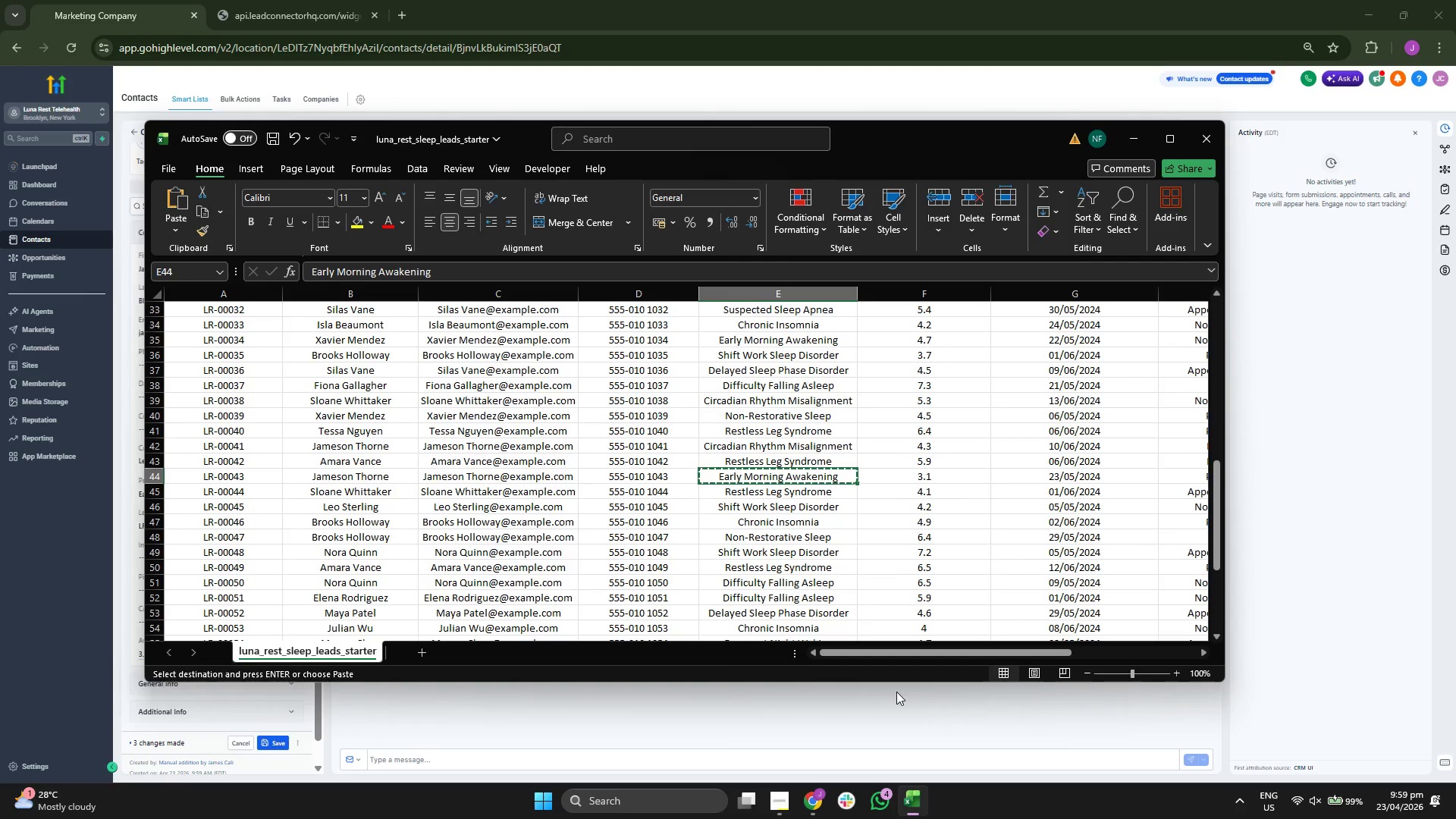 
key(ArrowRight)
 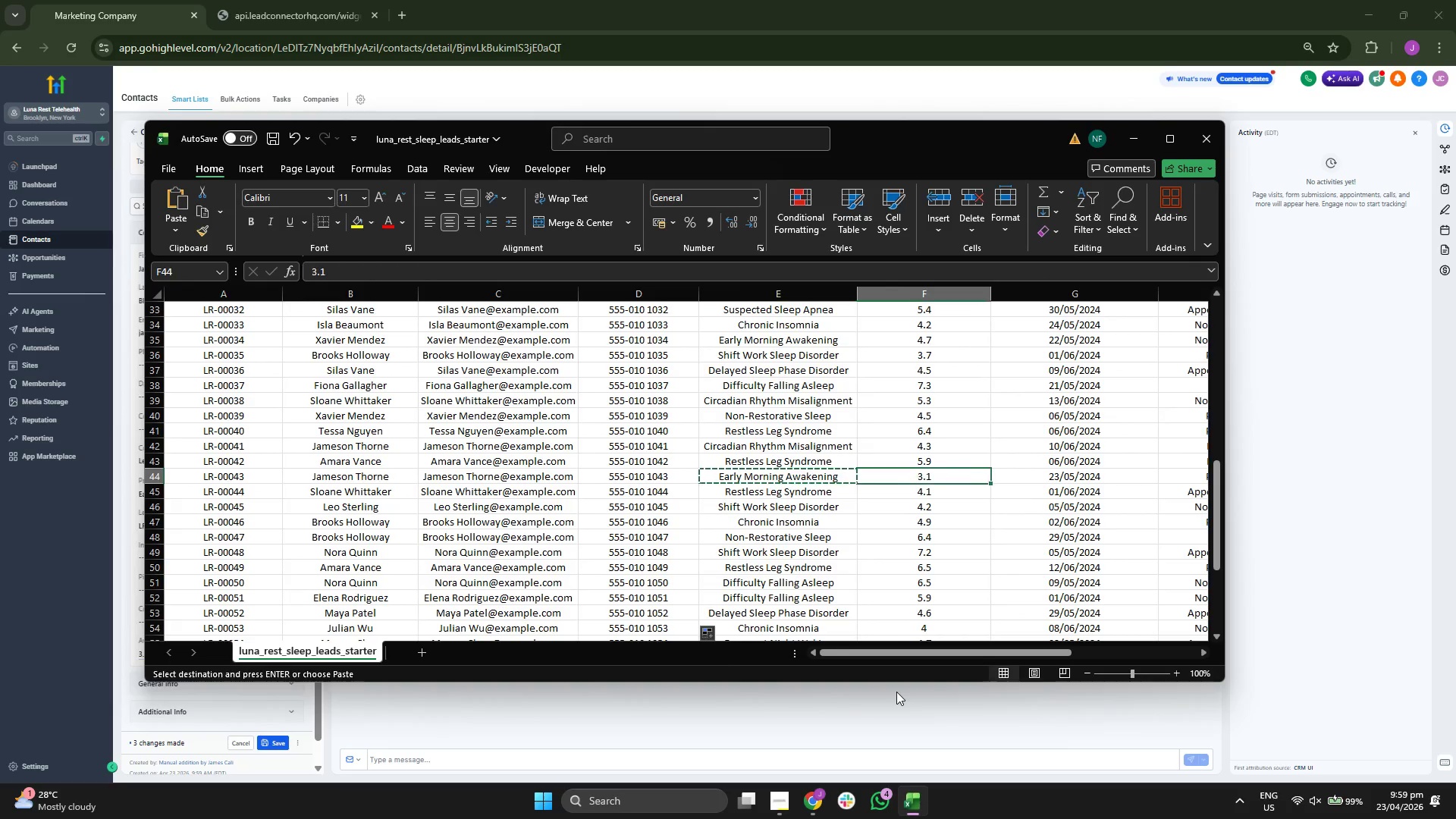 
key(ArrowRight)
 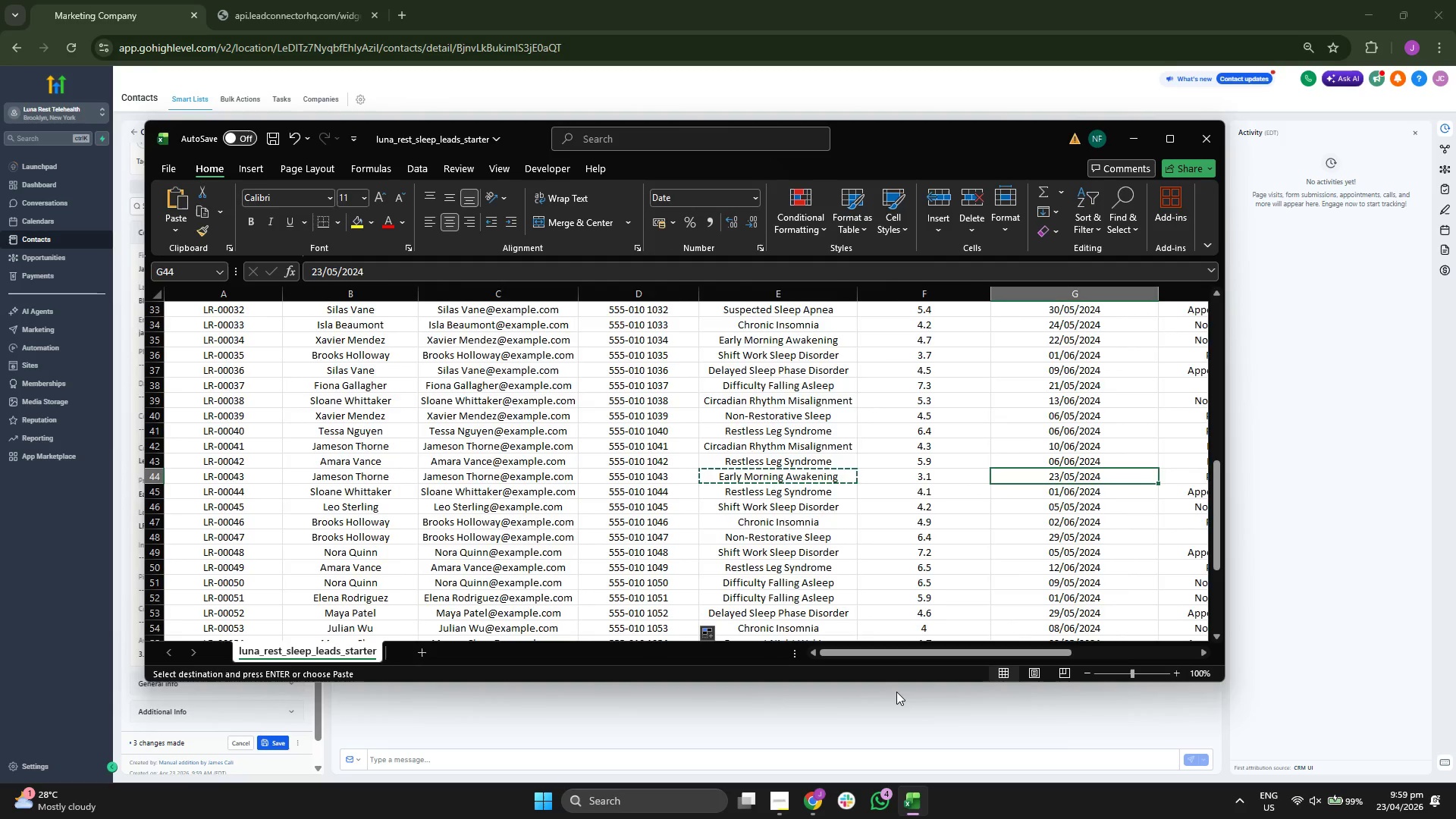 
key(ArrowRight)
 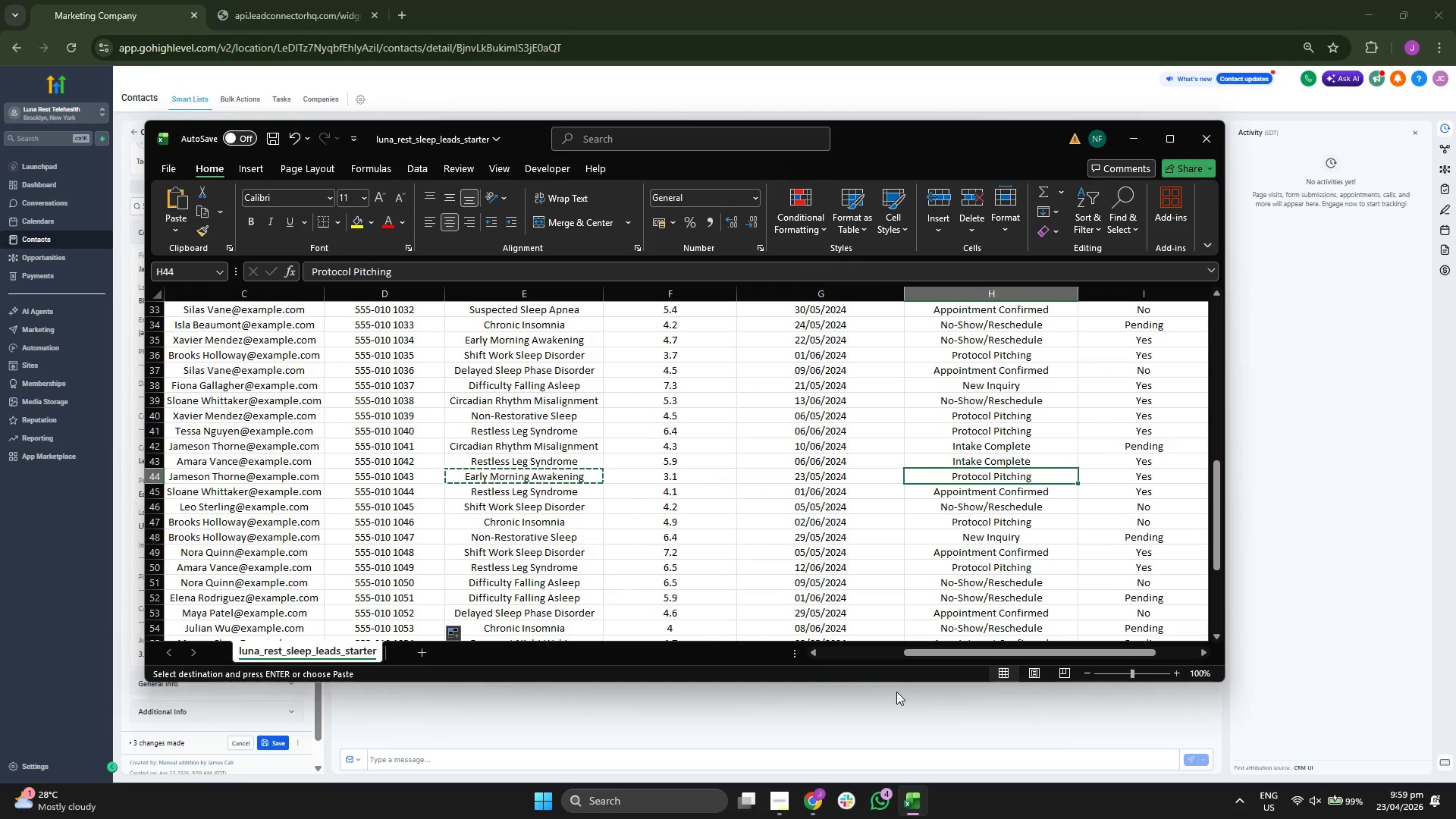 
key(ArrowLeft)
 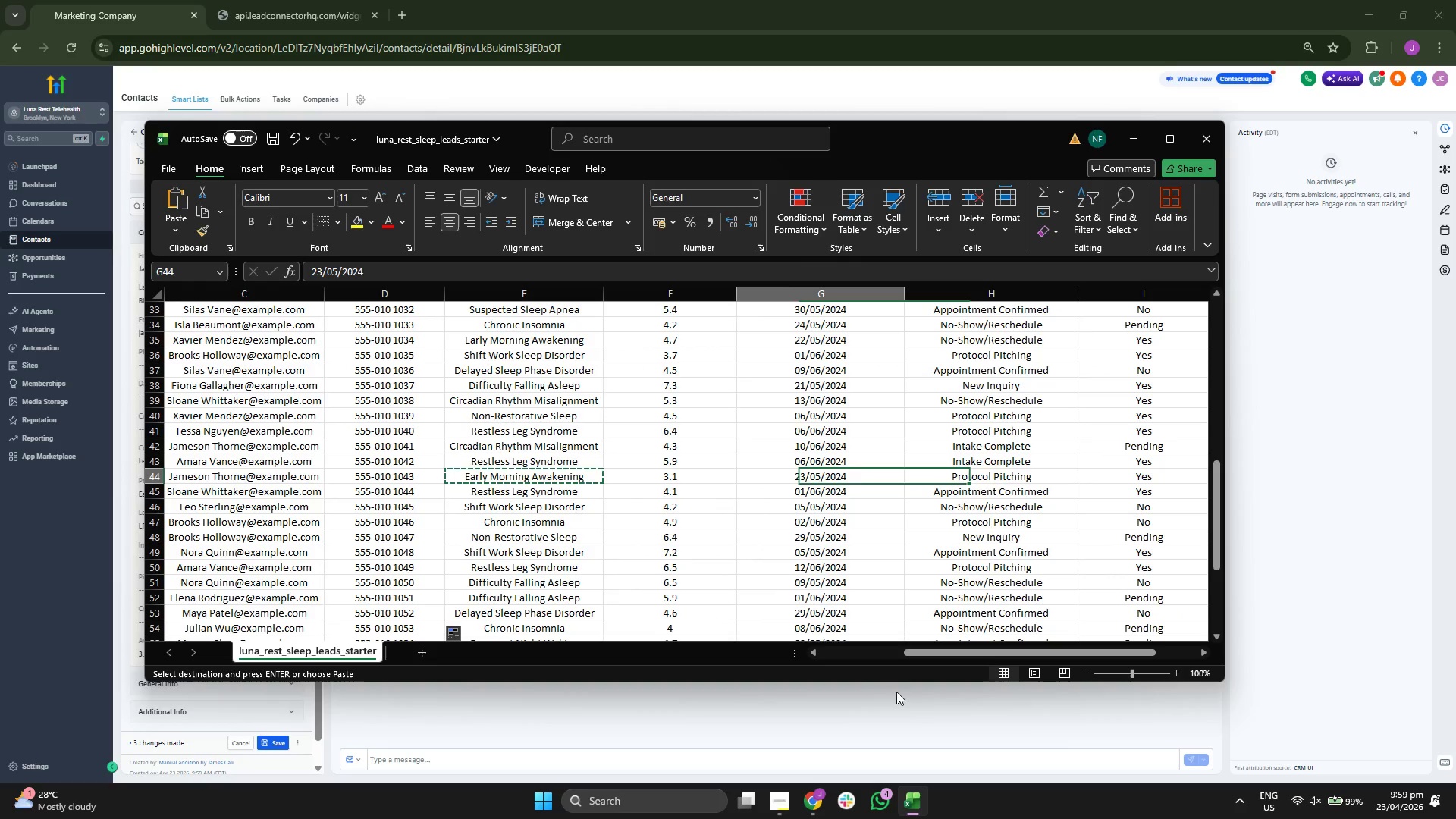 
key(Control+ControlLeft)
 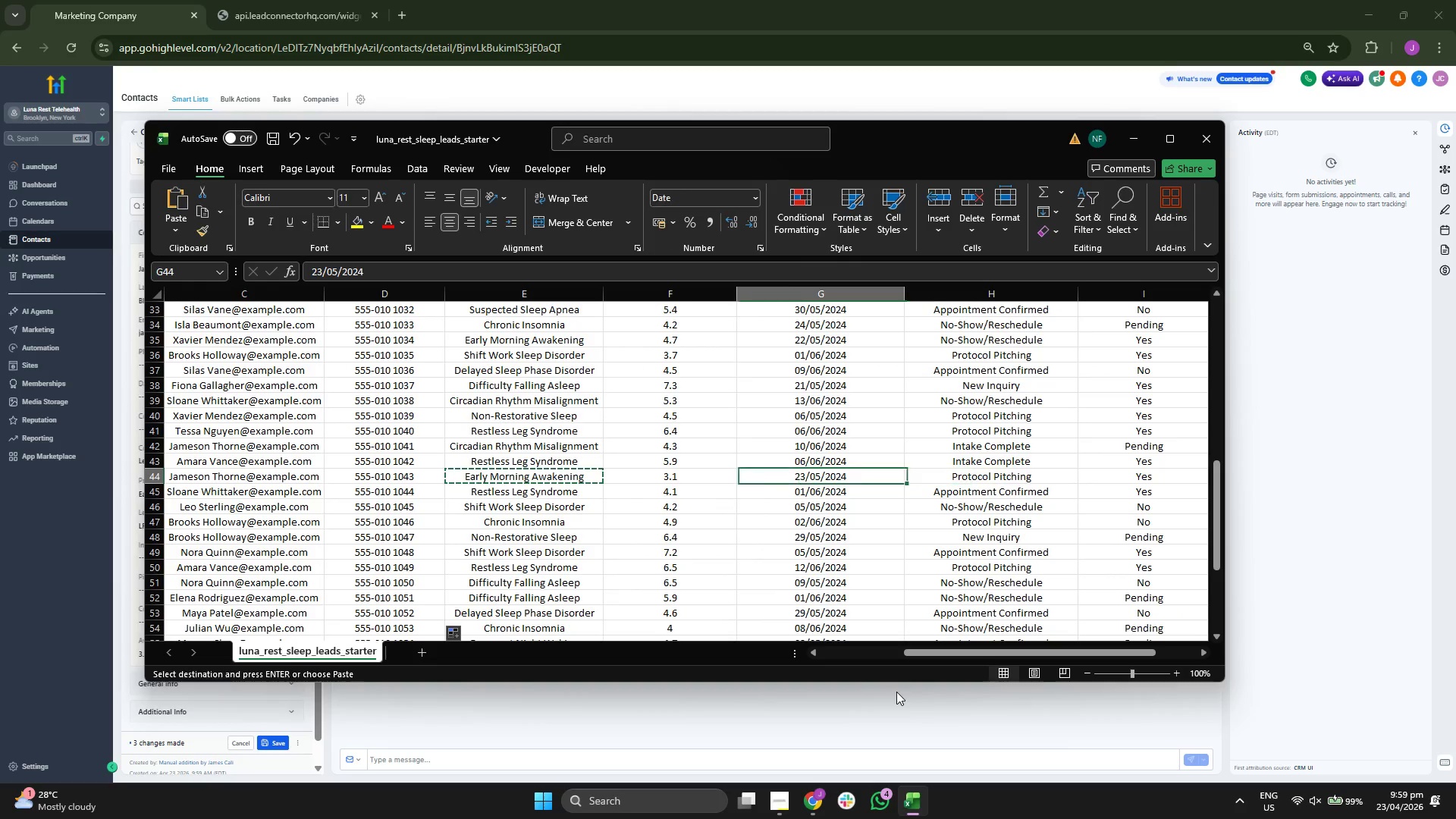 
key(Control+C)
 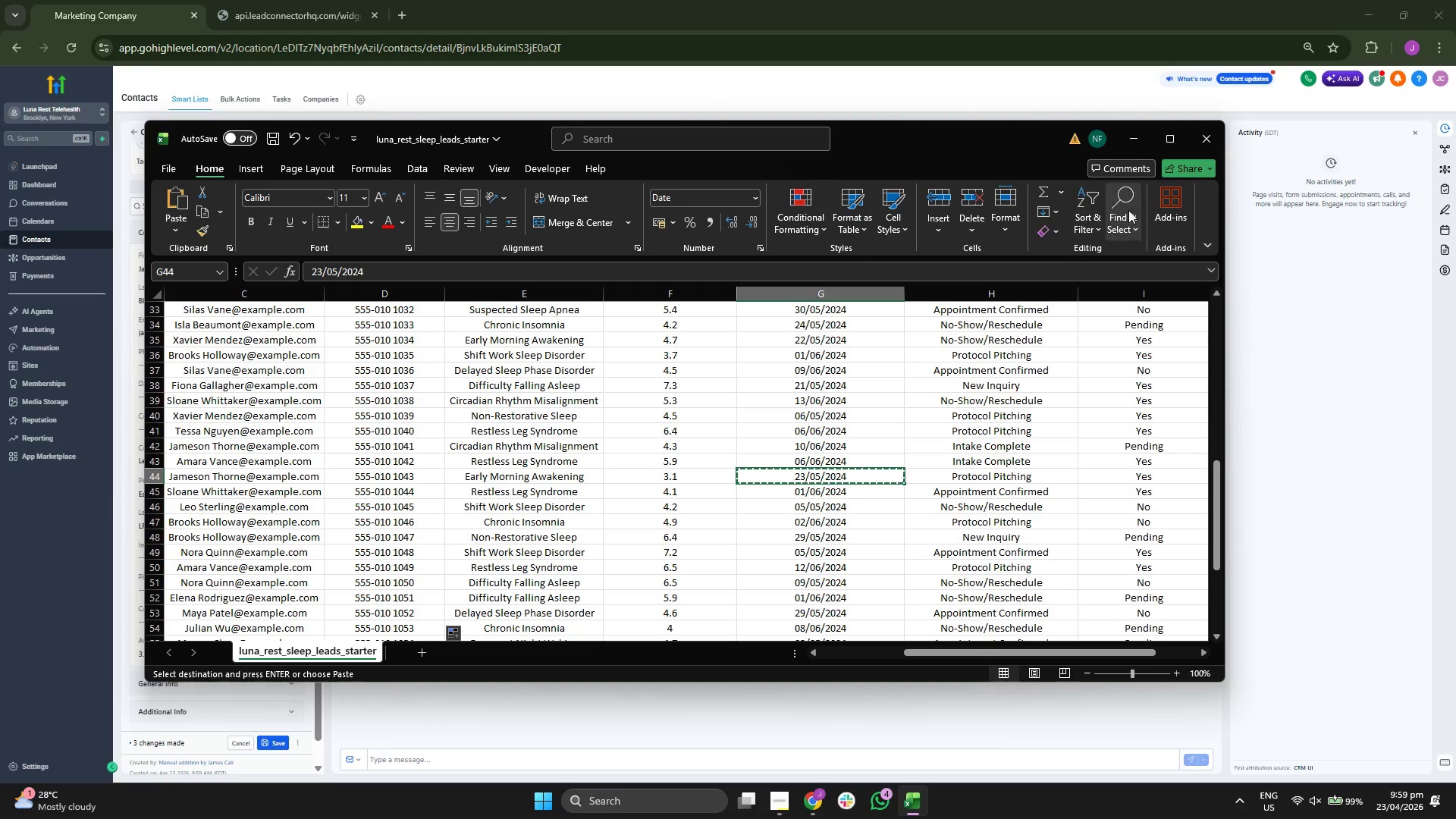 
left_click([1137, 147])
 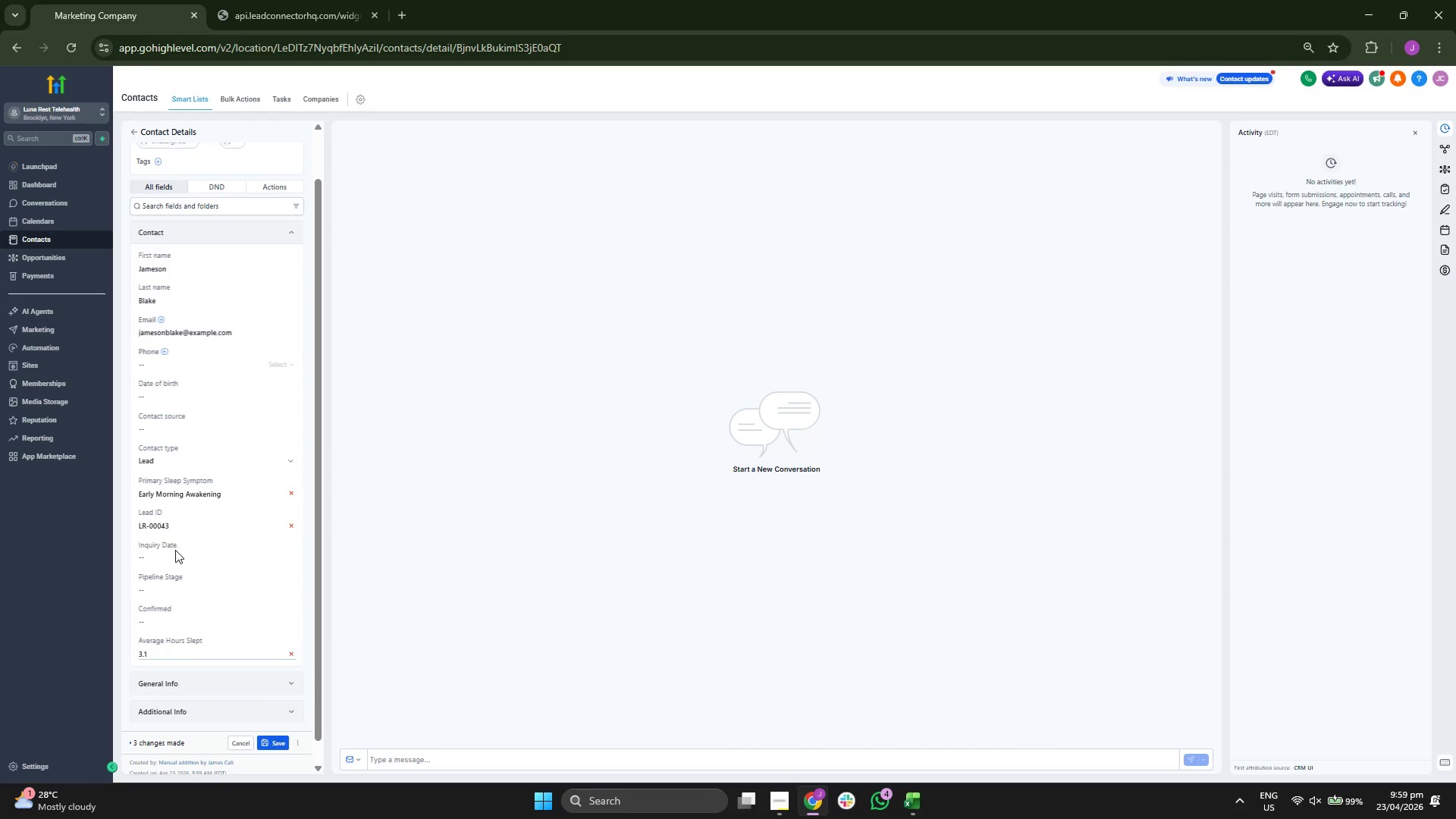 
key(Control+ControlLeft)
 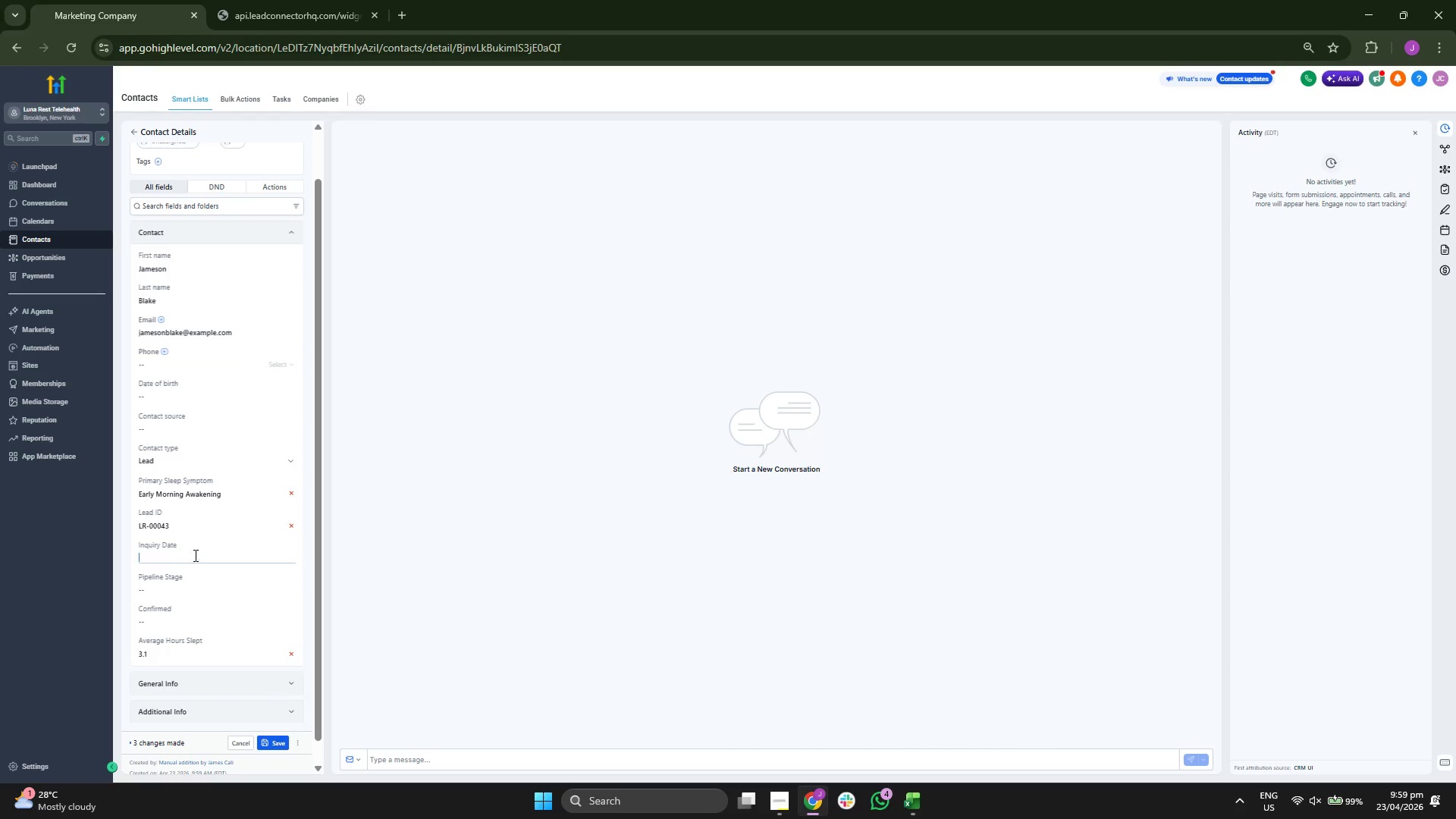 
key(Control+V)
 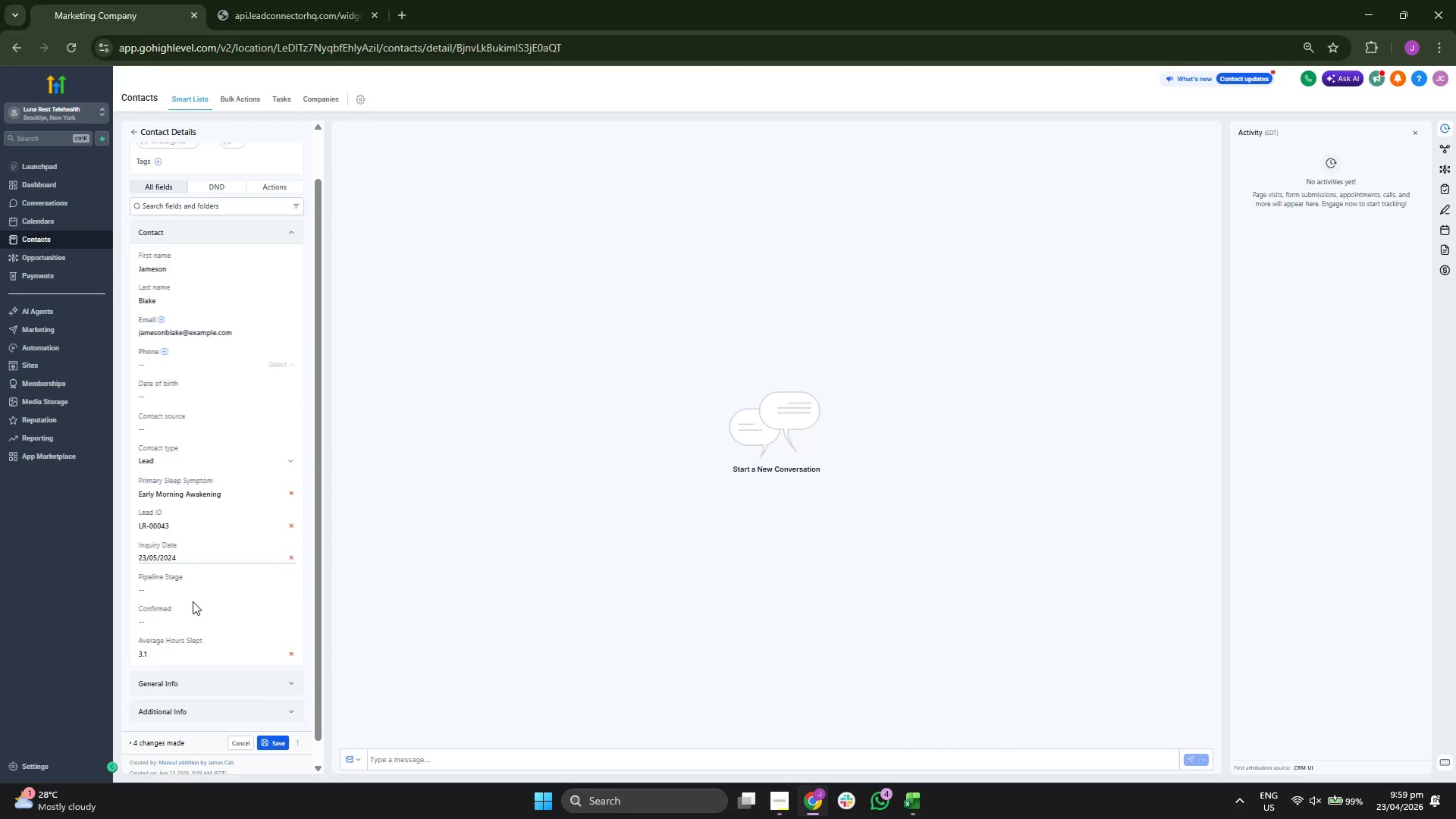 
left_click([200, 588])
 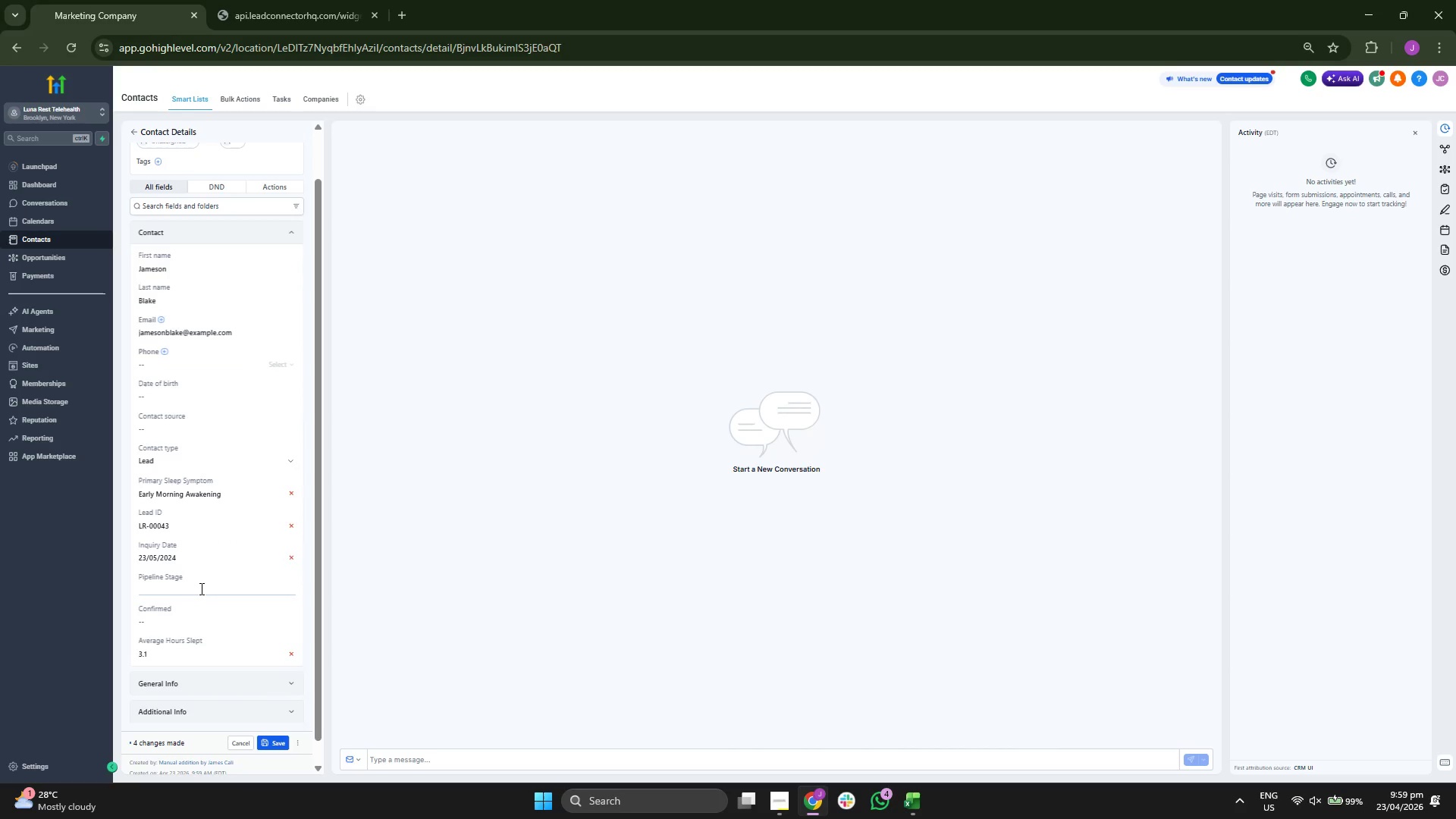 
type(pRT)
key(Backspace)
key(Backspace)
key(Backspace)
type(Protocol Pitching)
key(Tab)
type(Yes)
 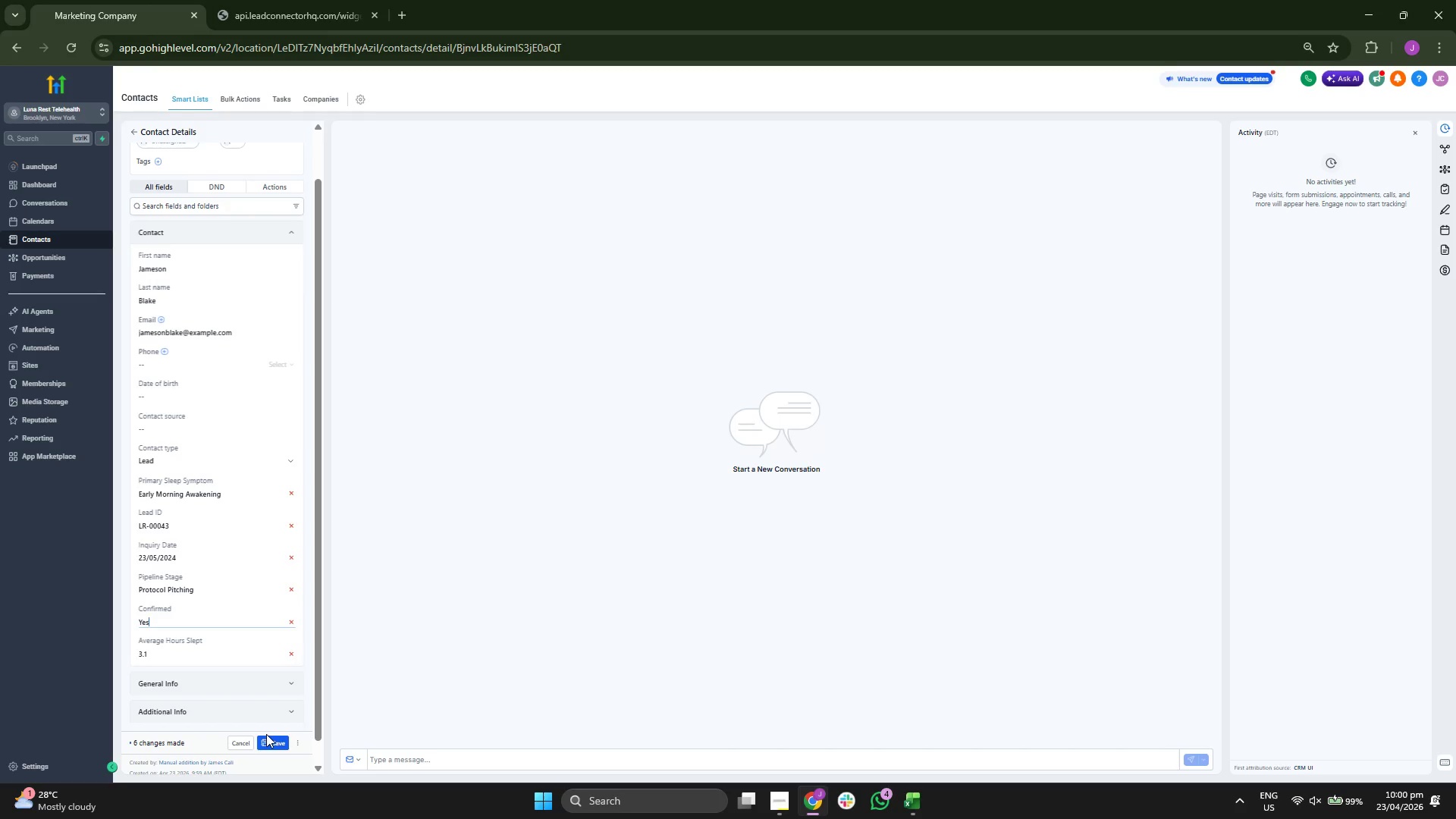 
double_click([268, 736])
 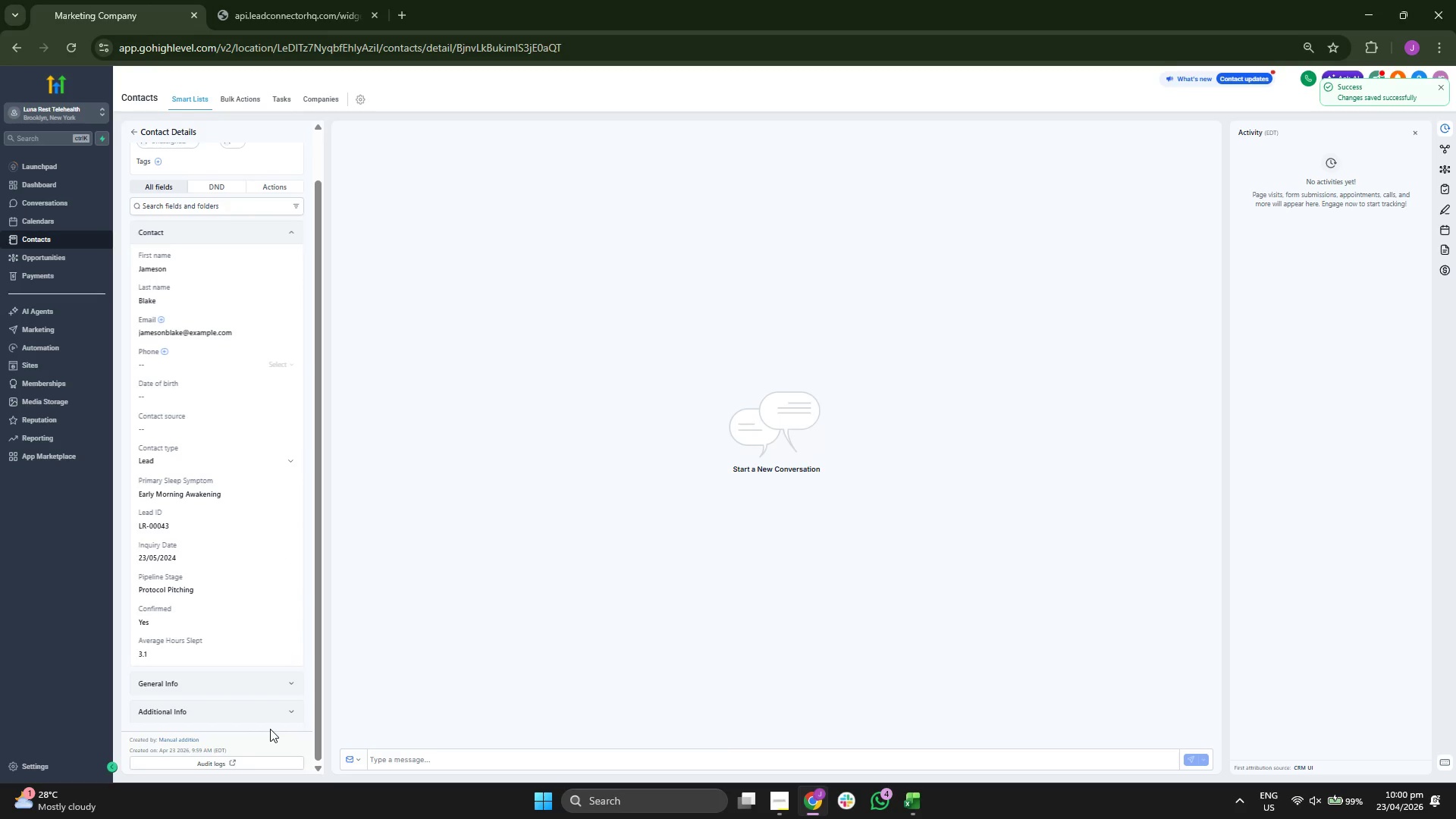 
scroll: coordinate [195, 470], scroll_direction: up, amount: 3.0
 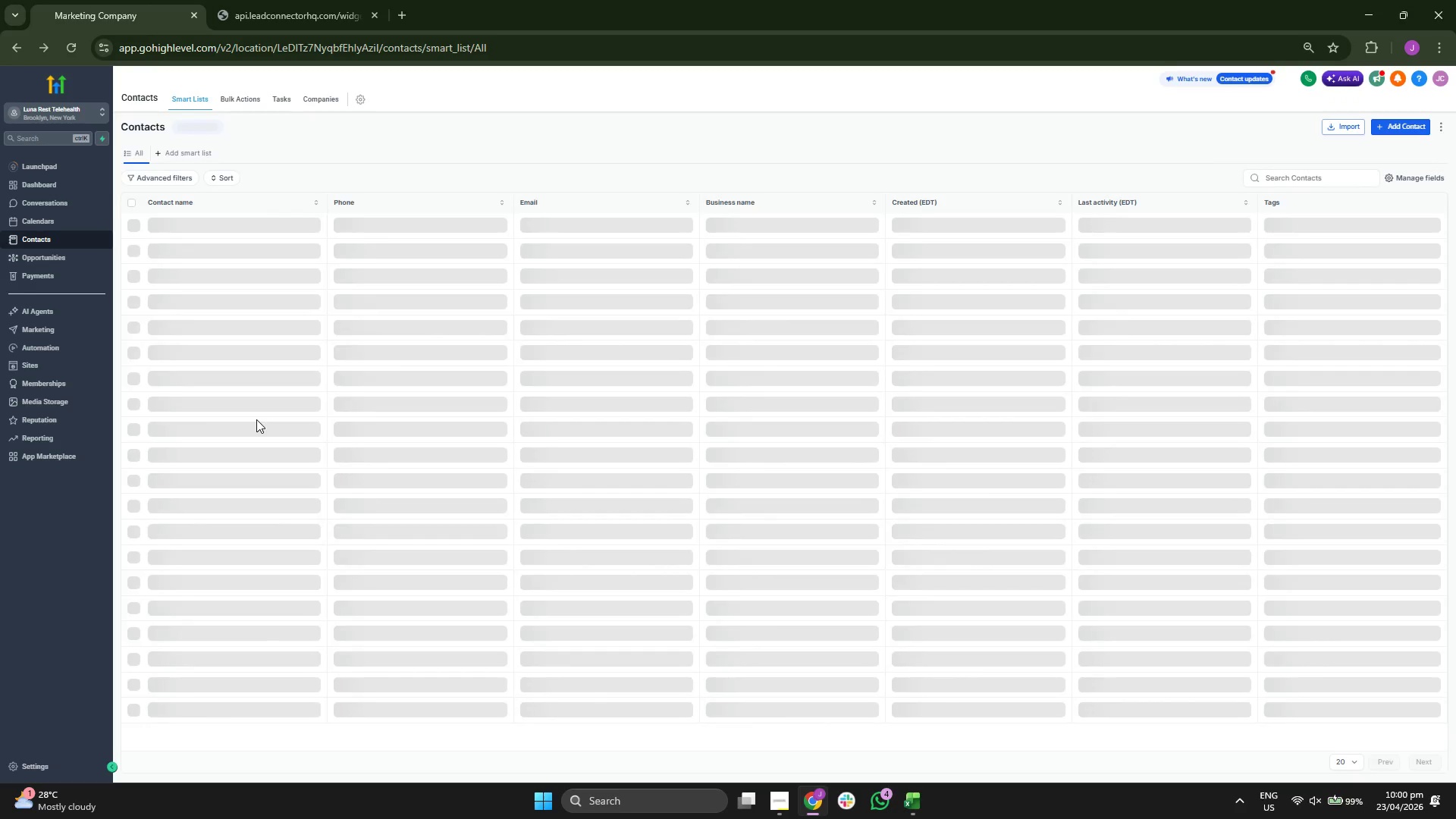 
left_click([918, 806])
 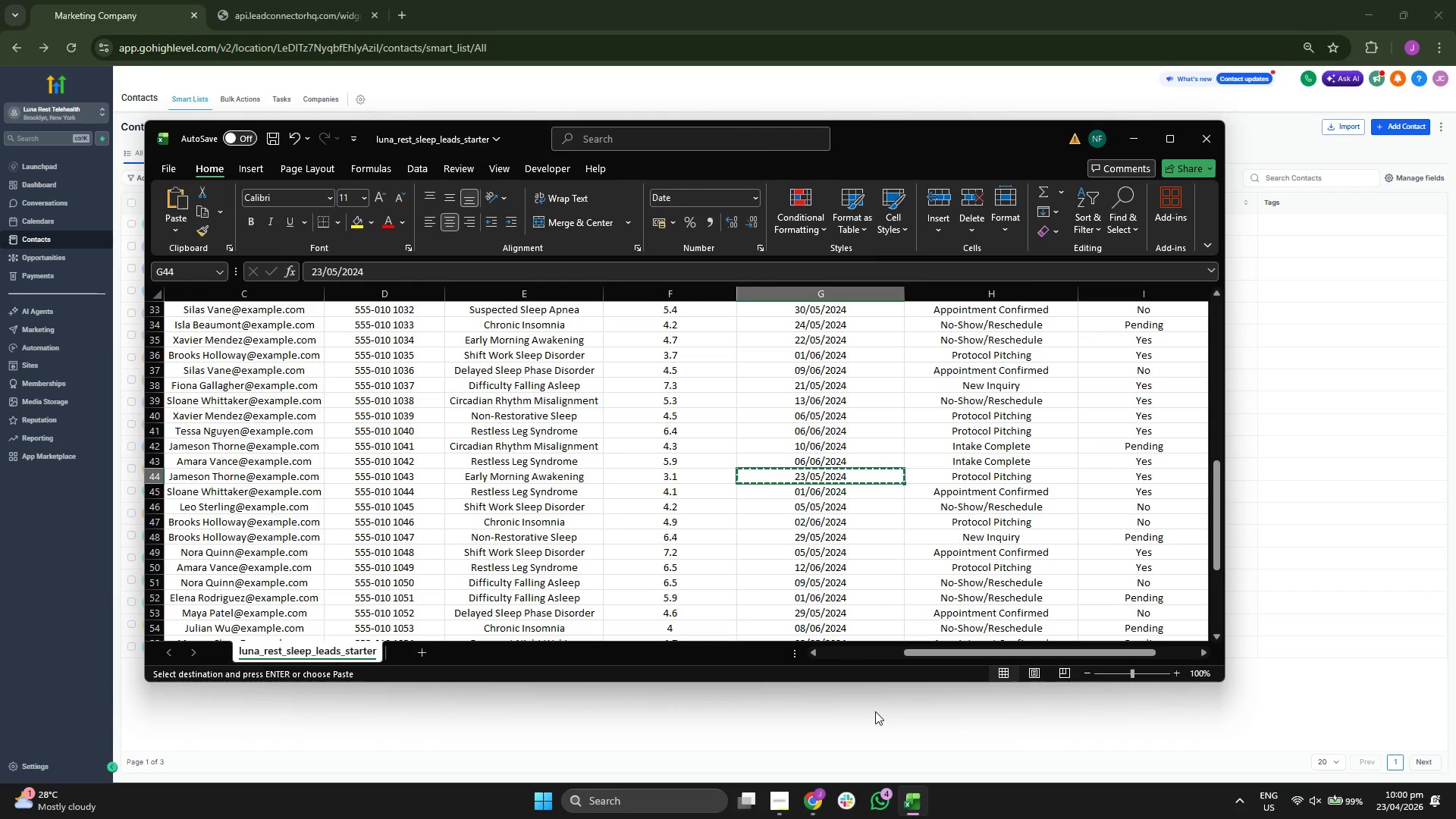 
key(ArrowDown)
 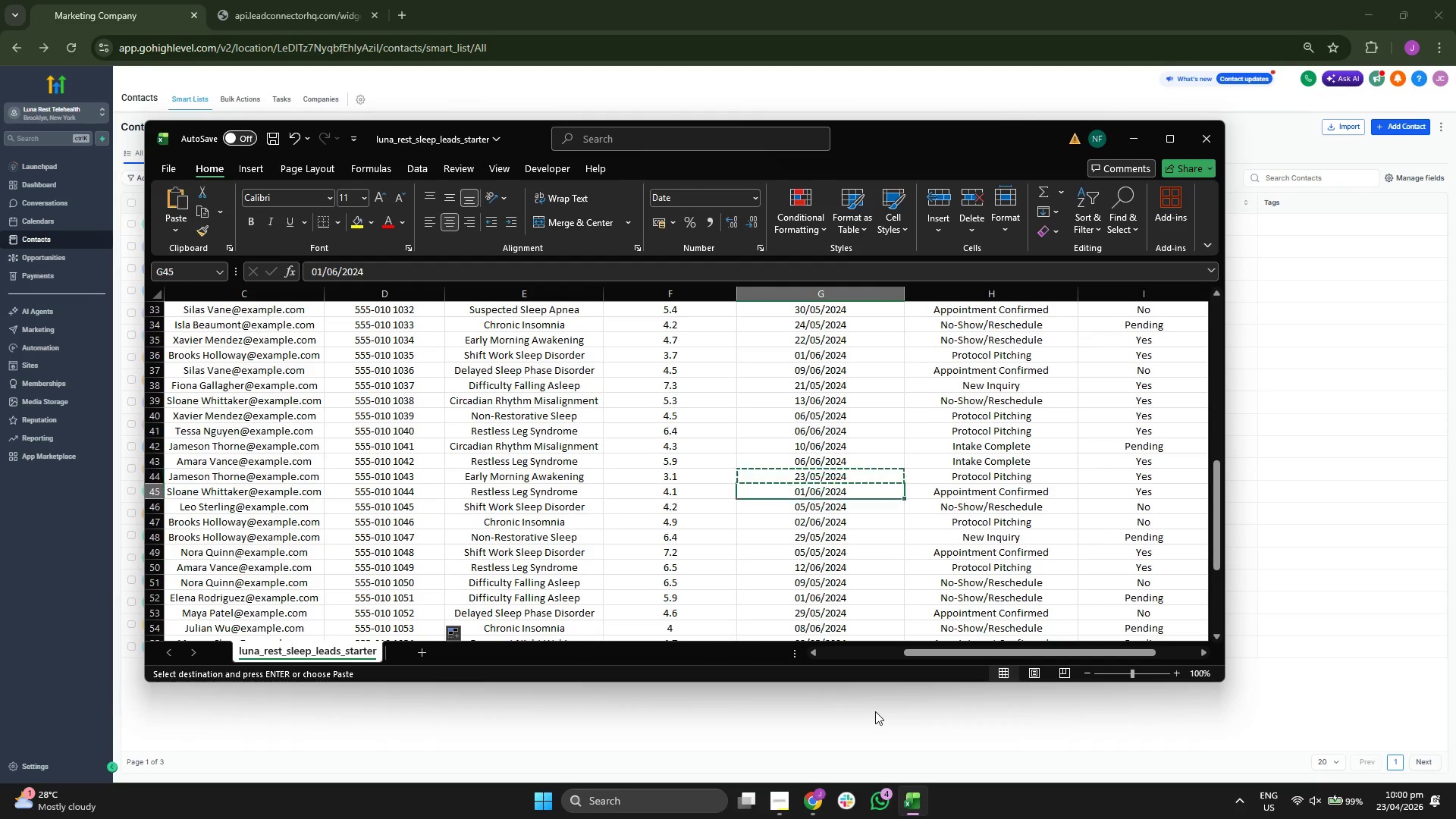 
key(ArrowLeft)
 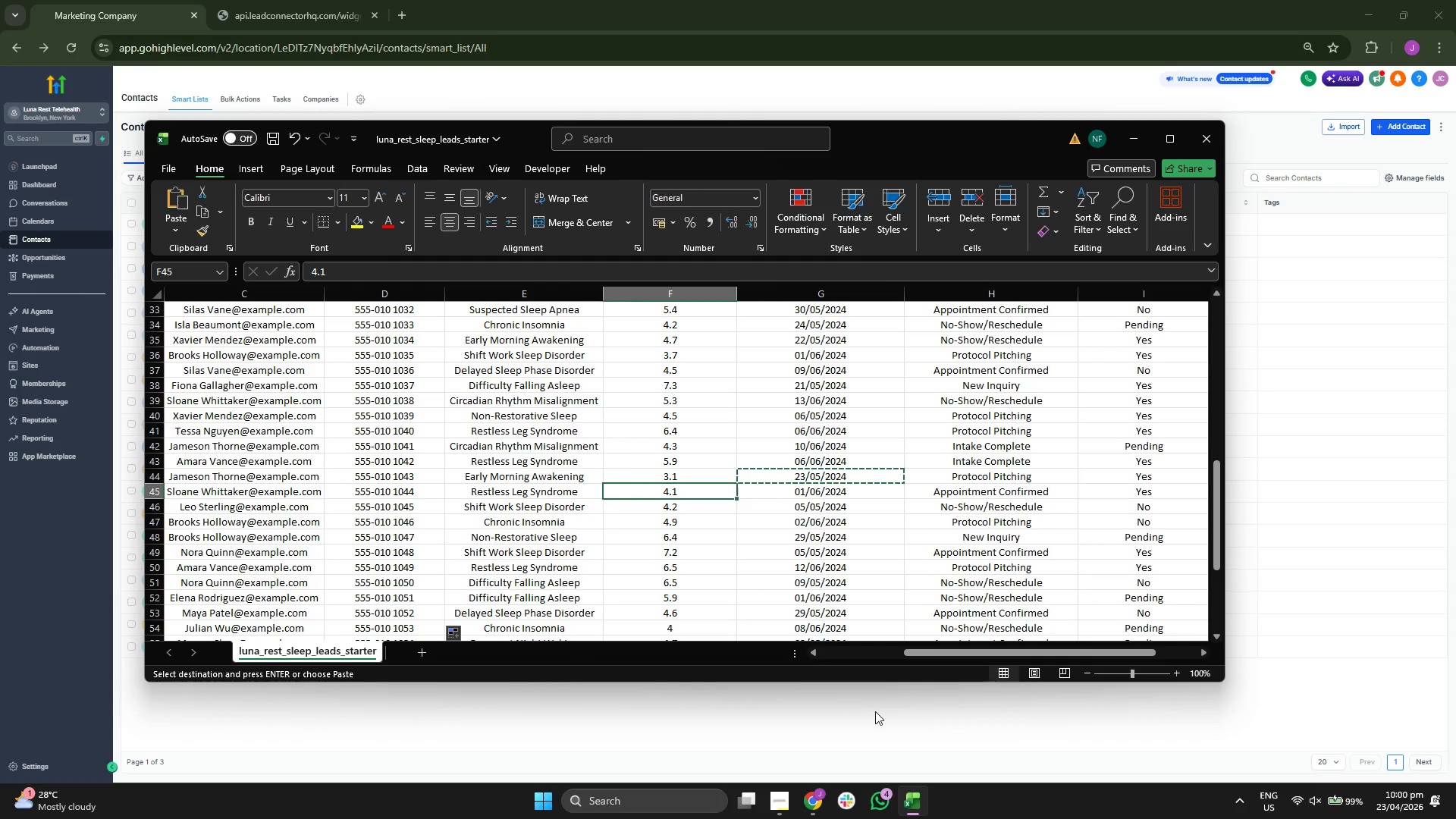 
key(ArrowLeft)
 